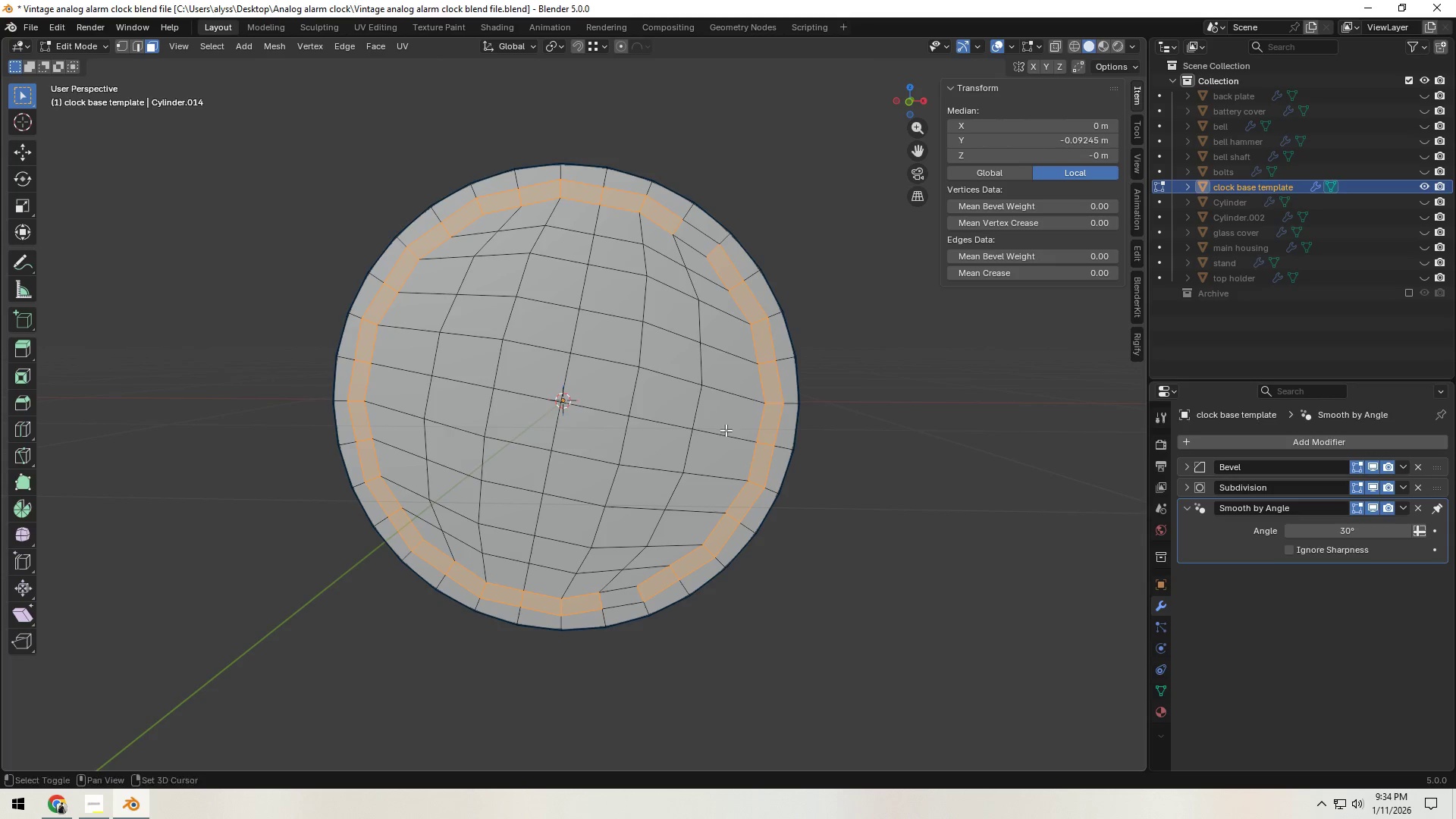 
key(Alt+Shift+ShiftLeft)
 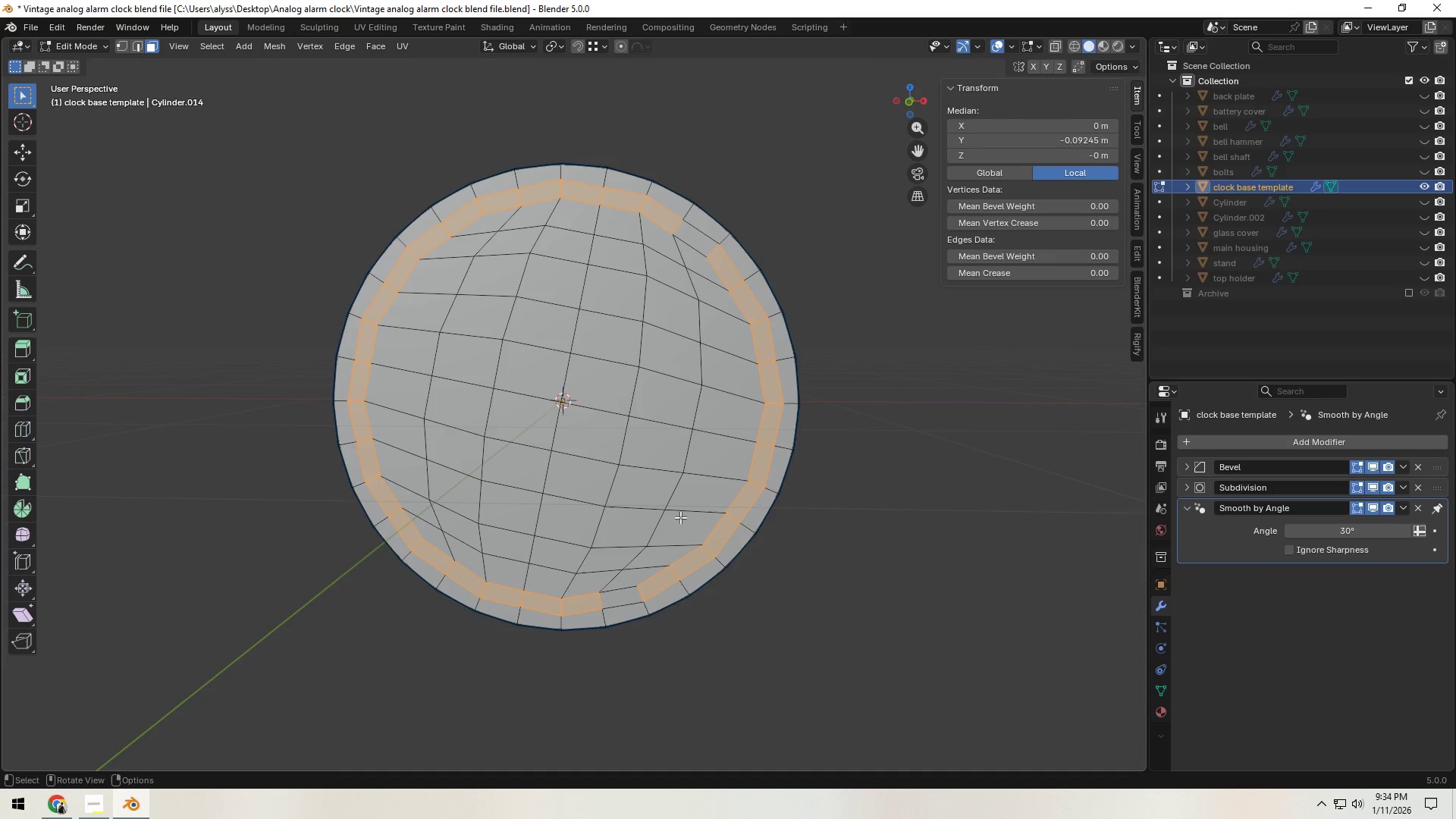 
hold_key(key=ShiftLeft, duration=1.44)
left_click([624, 595])
 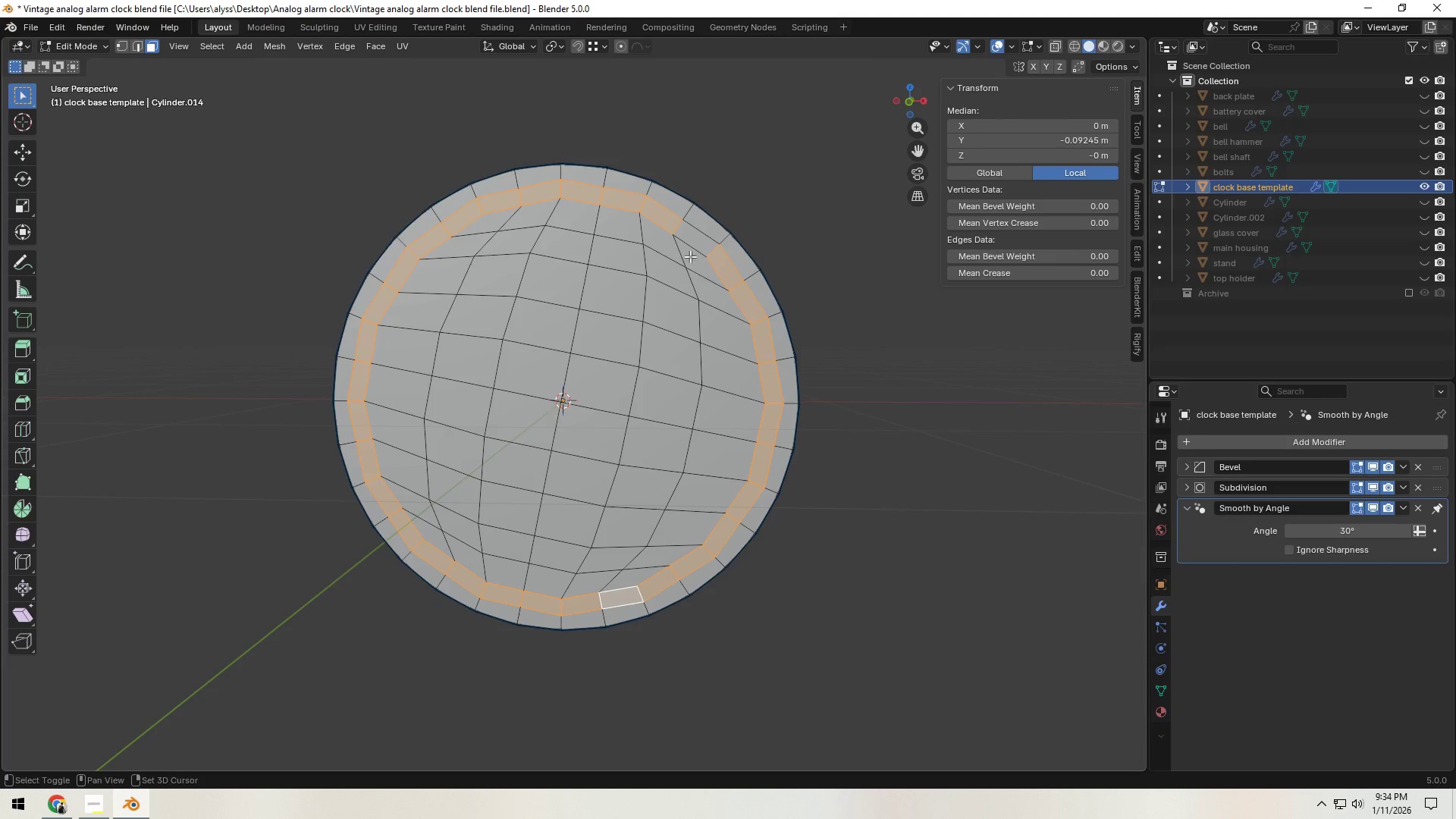 
left_click([697, 240])
 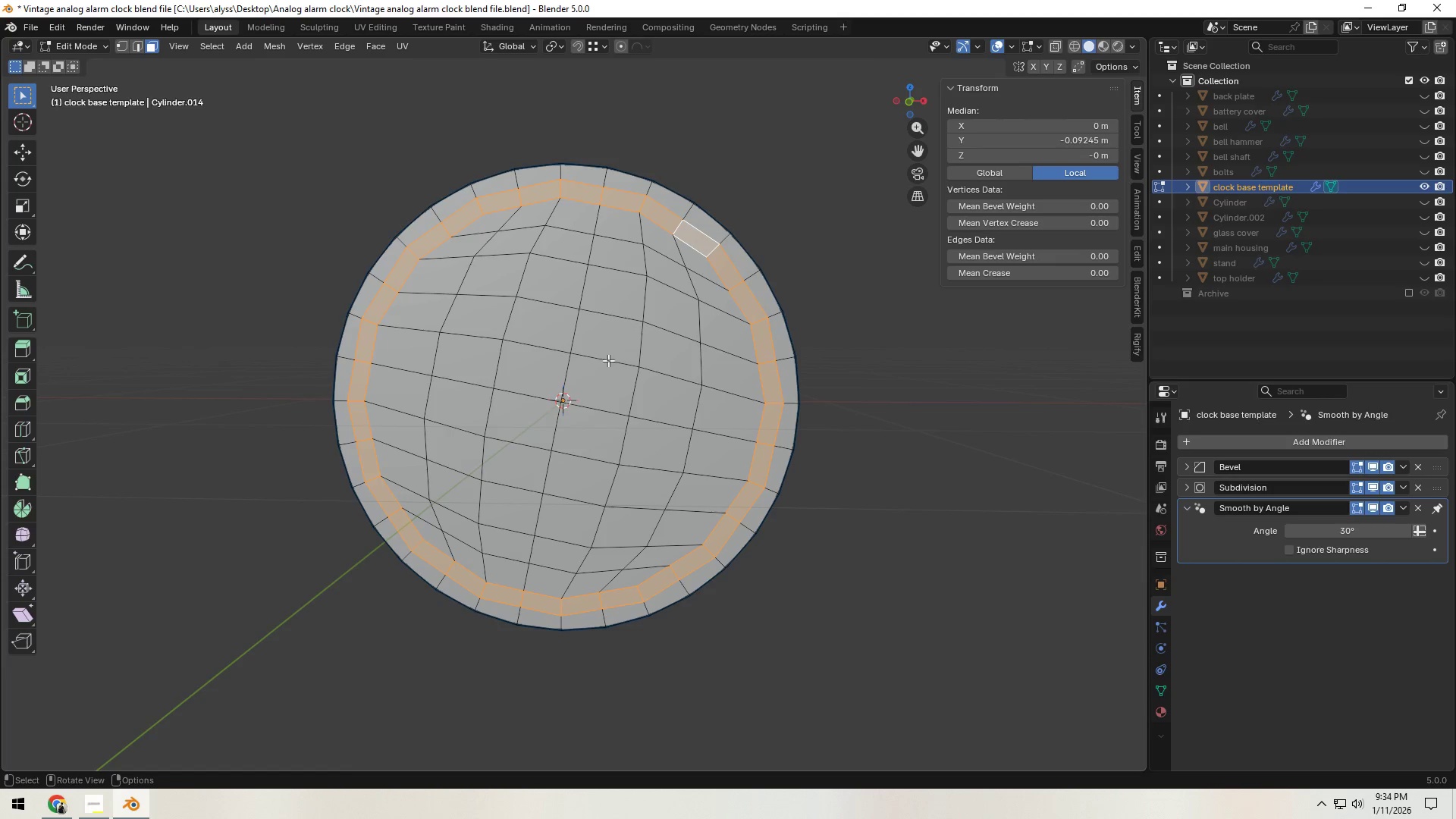 
key(C)
 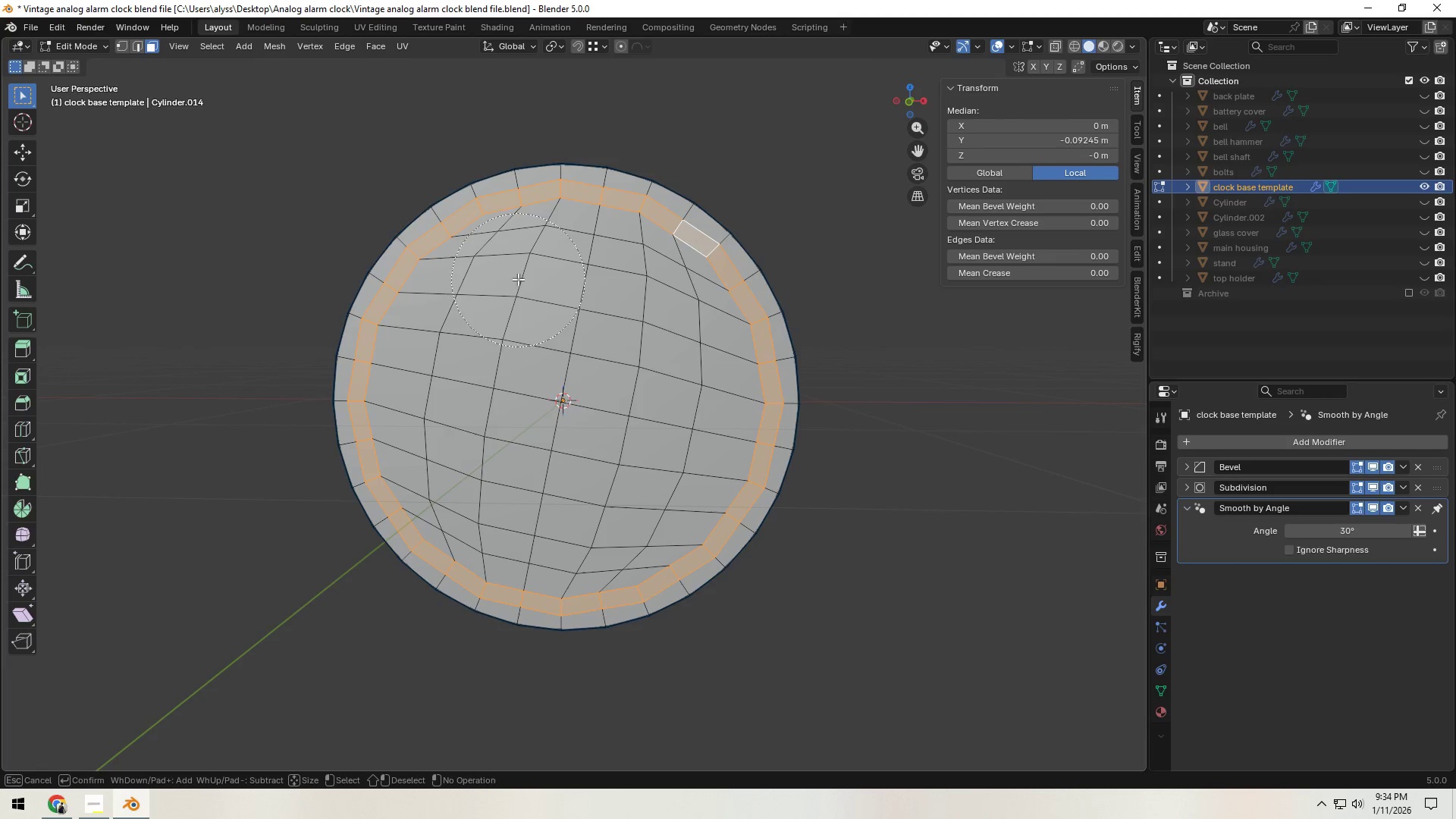 
left_click_drag(start_coordinate=[516, 276], to_coordinate=[627, 285])
 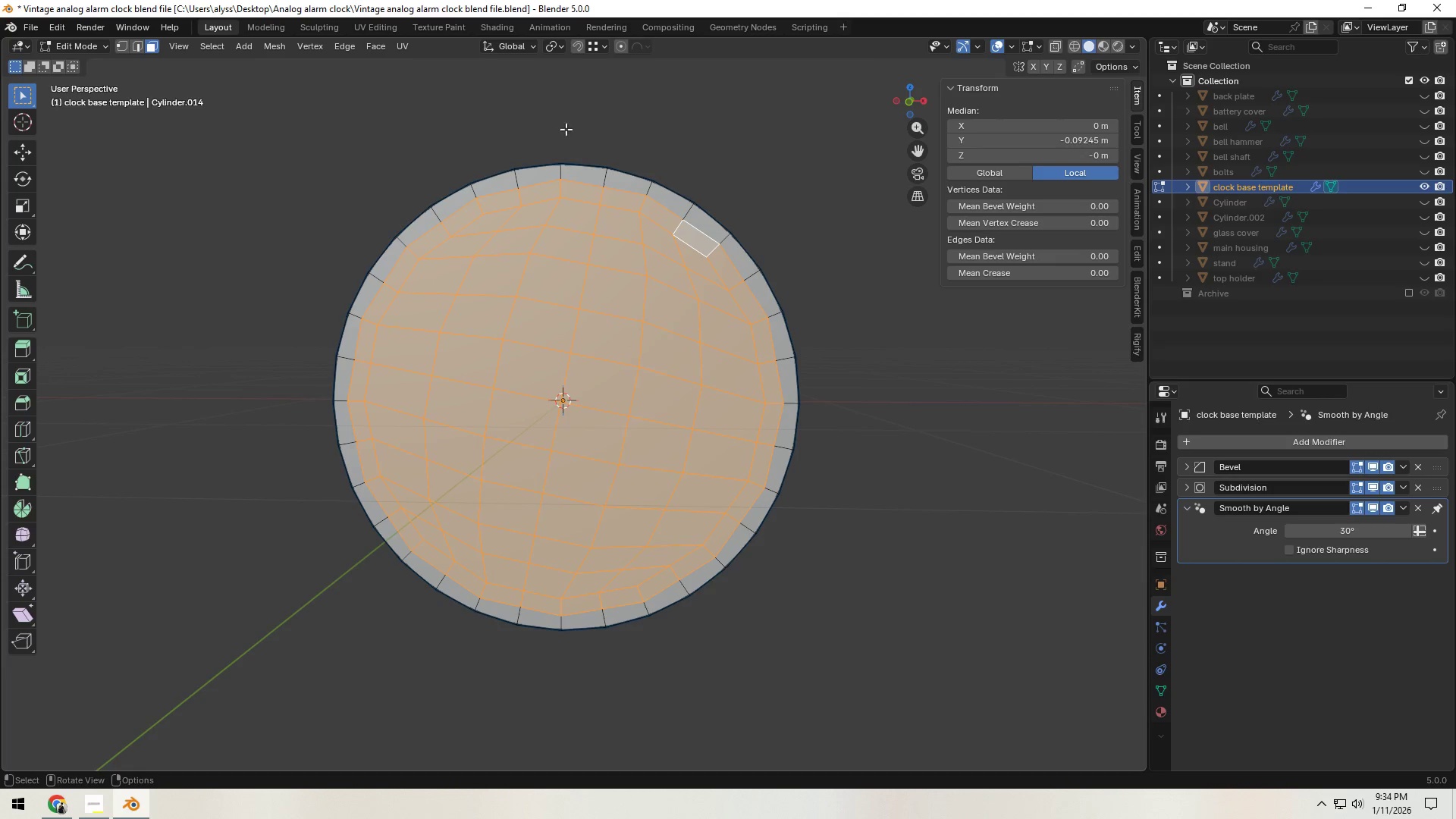 
left_click([627, 285])
 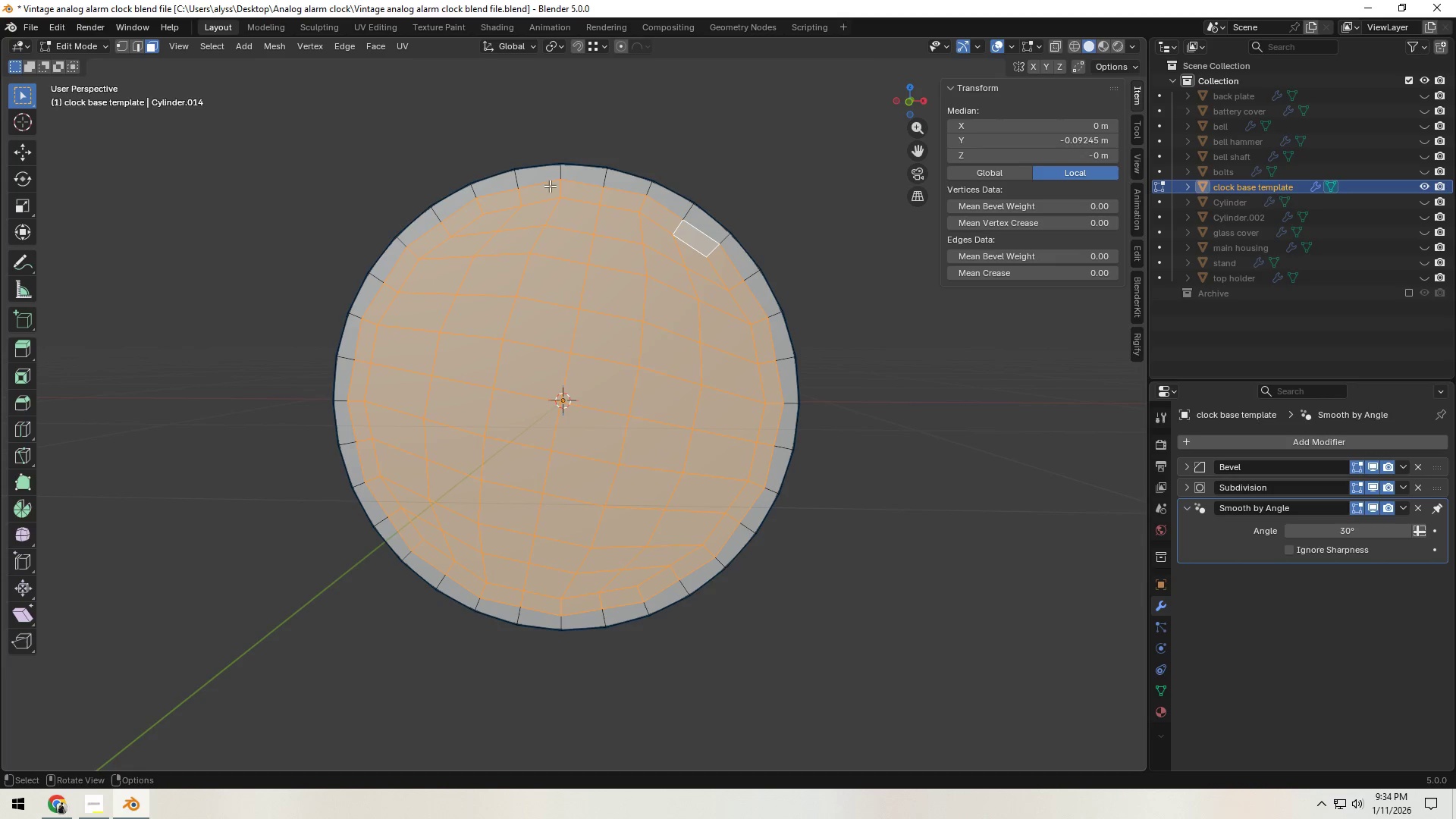 
right_click([585, 322])
 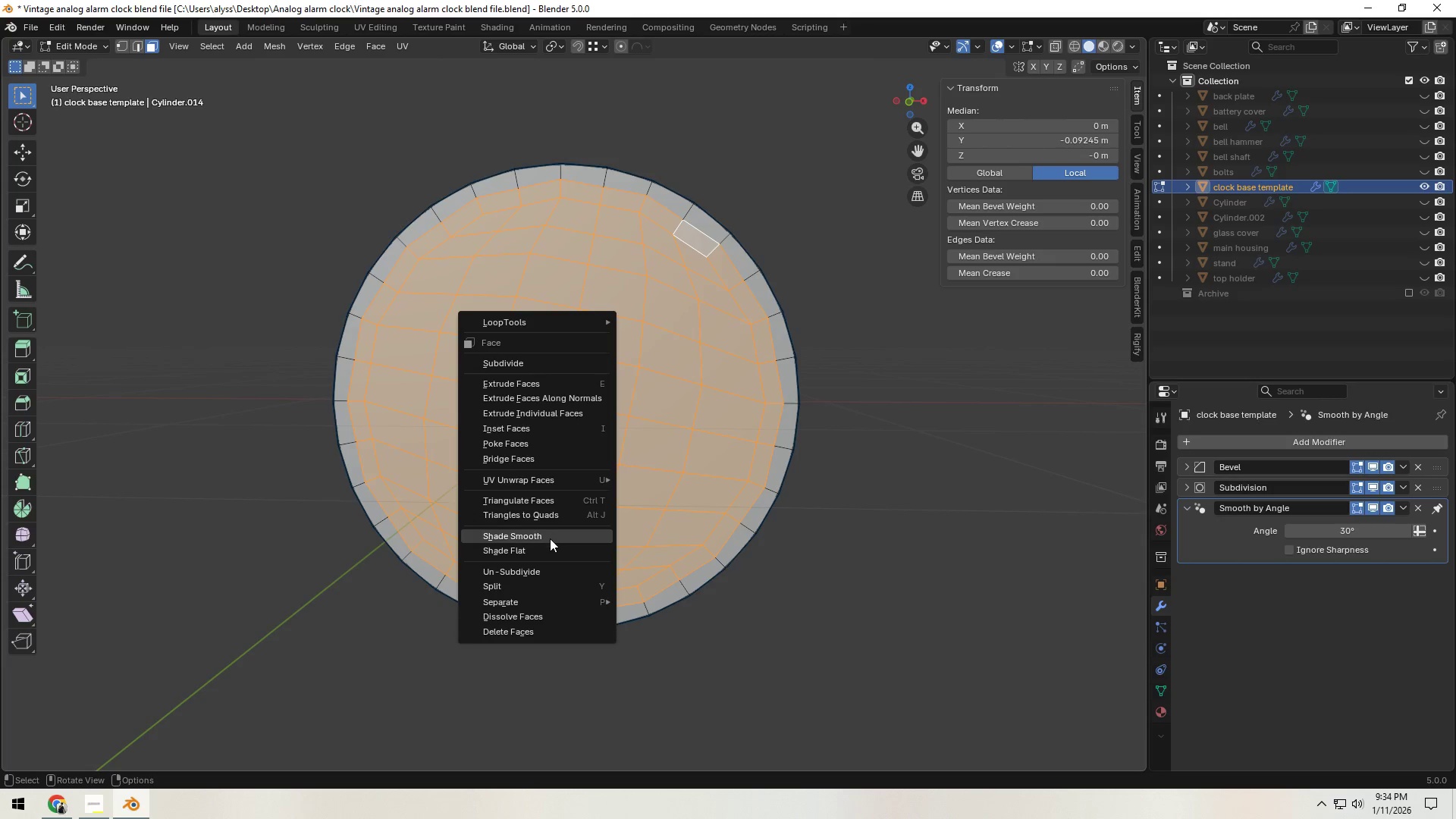 
left_click([550, 538])
 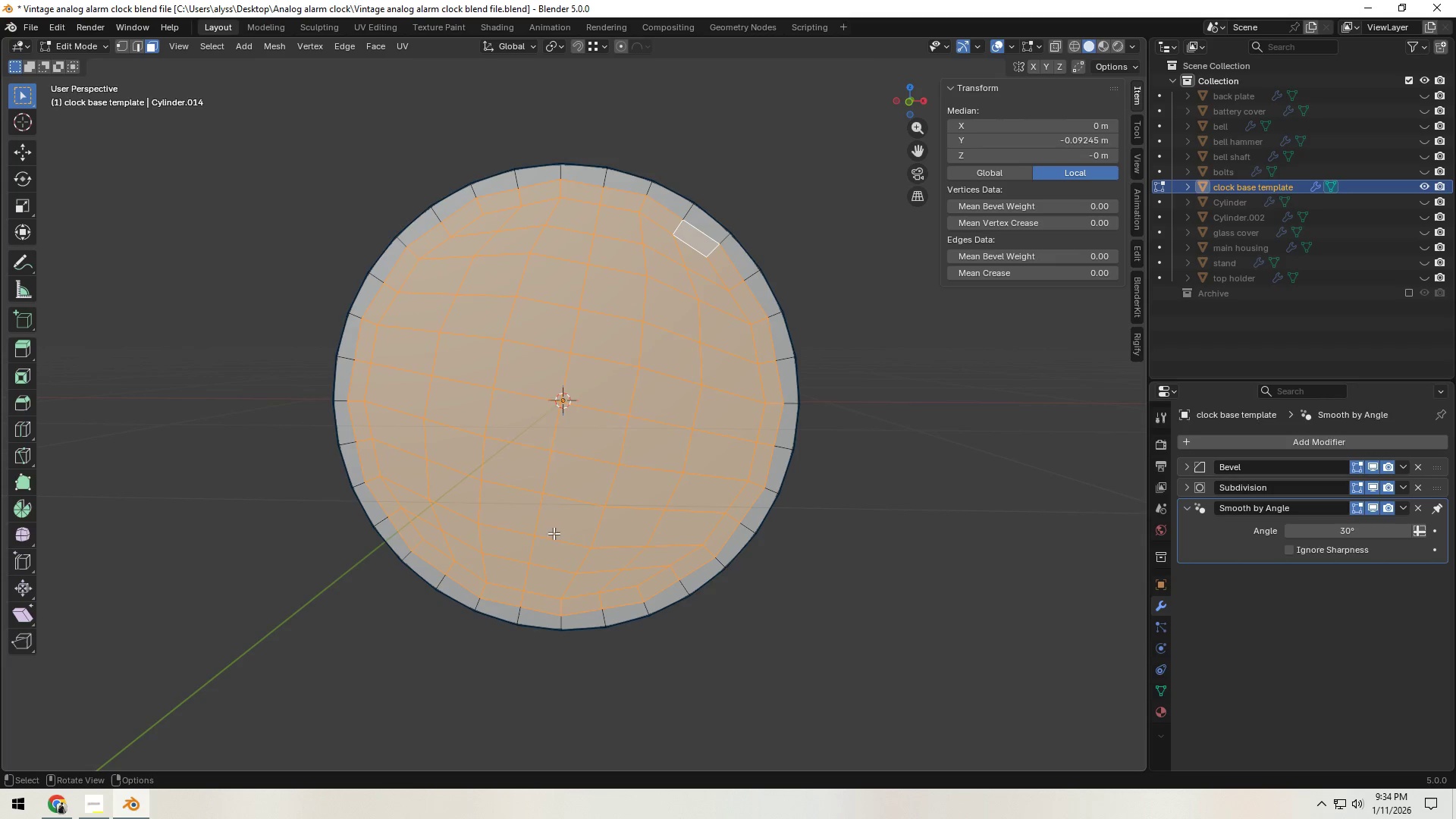 
mouse_move([573, 463])
 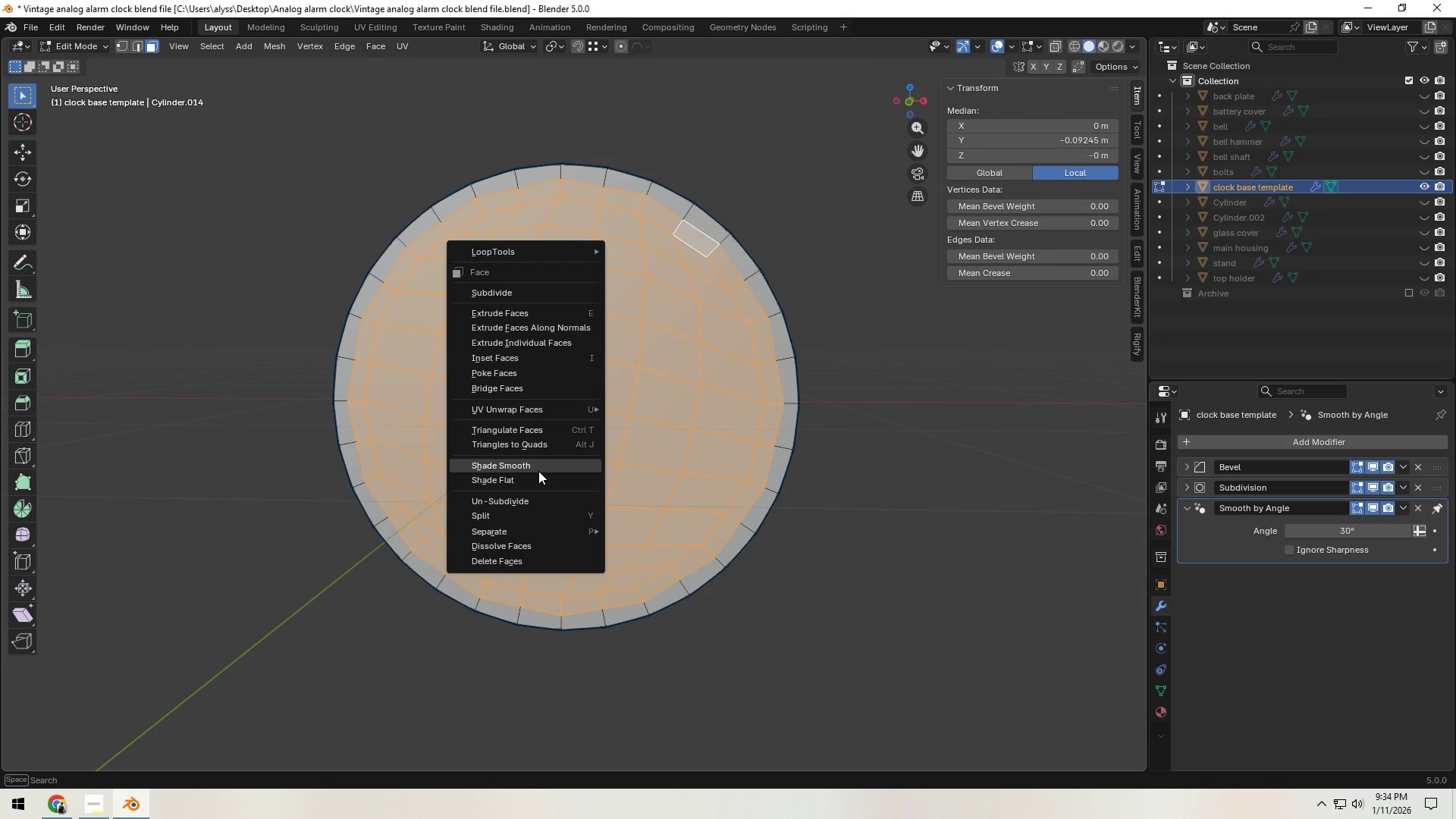 
wait(5.21)
 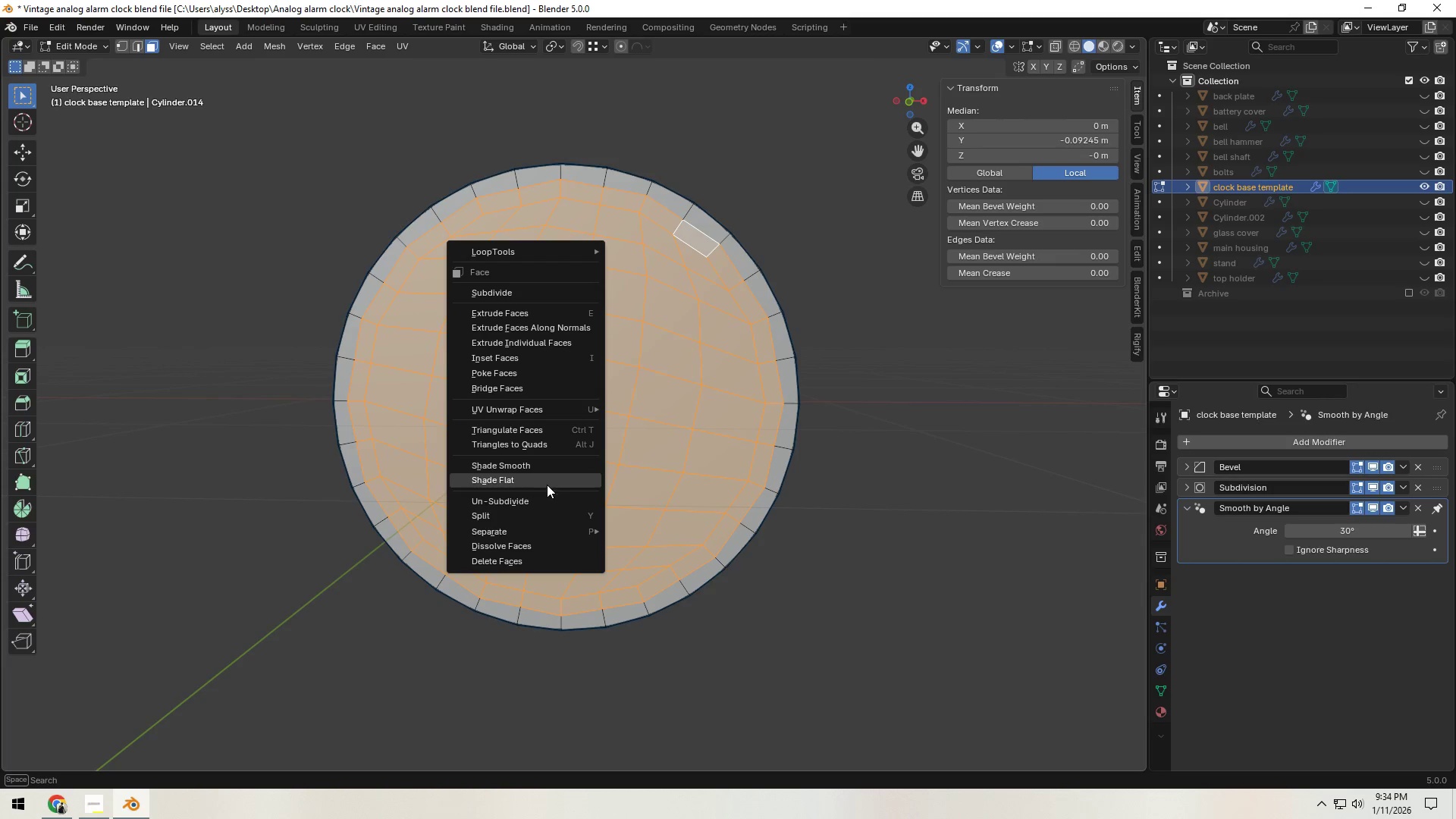 
left_click([707, 413])
 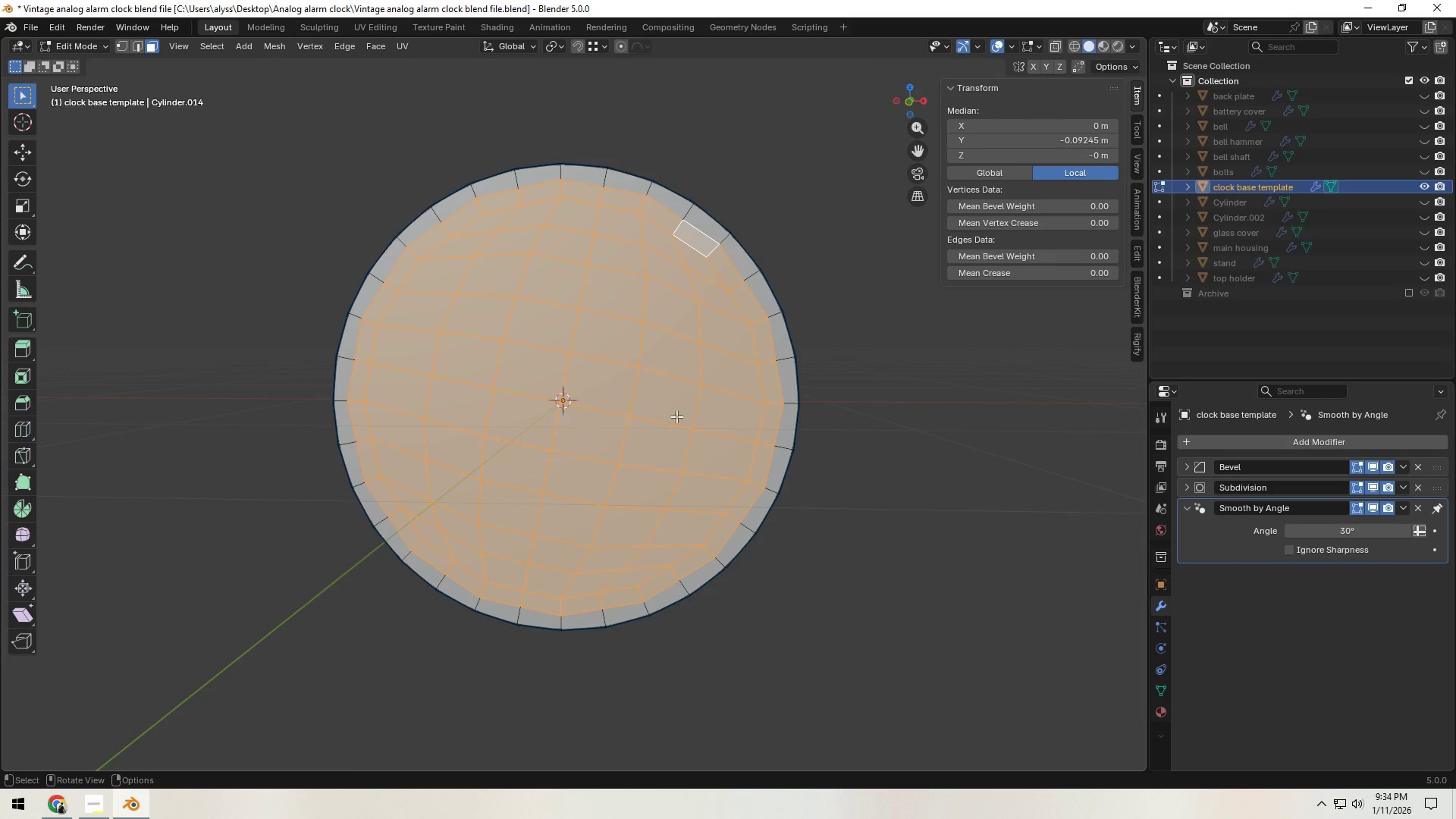 
key(1)
 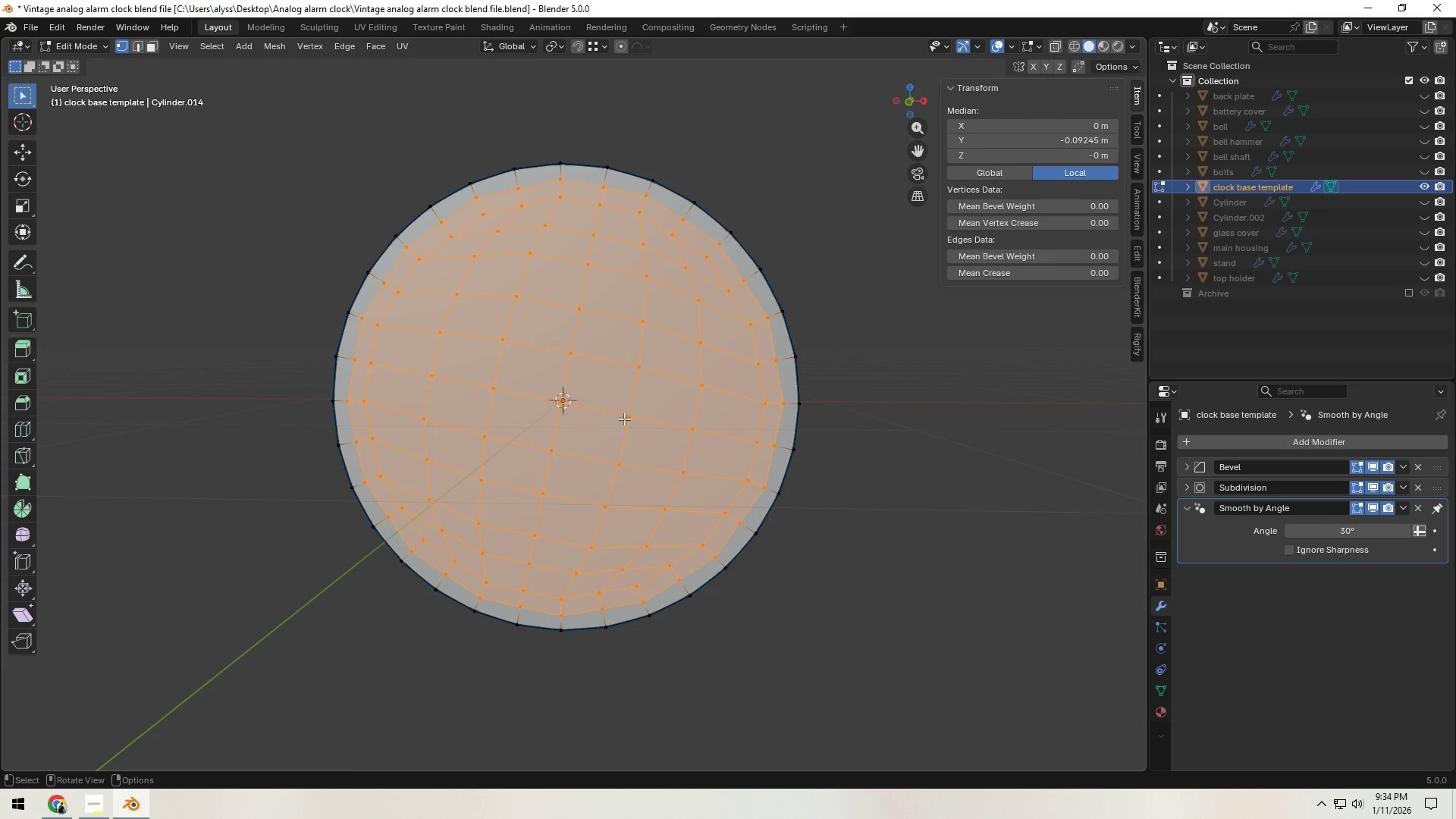 
right_click([616, 419])
 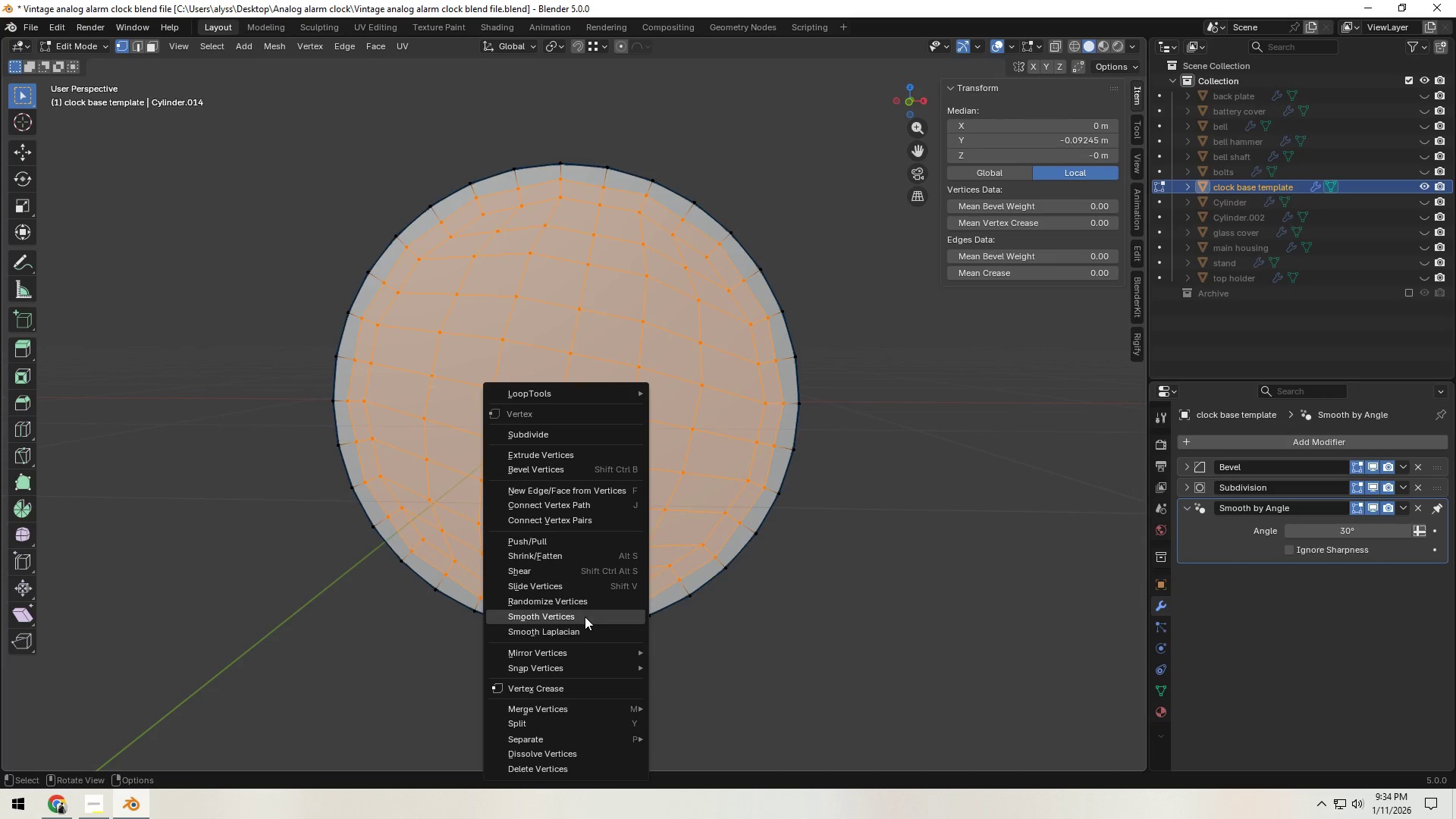 
left_click([585, 617])
 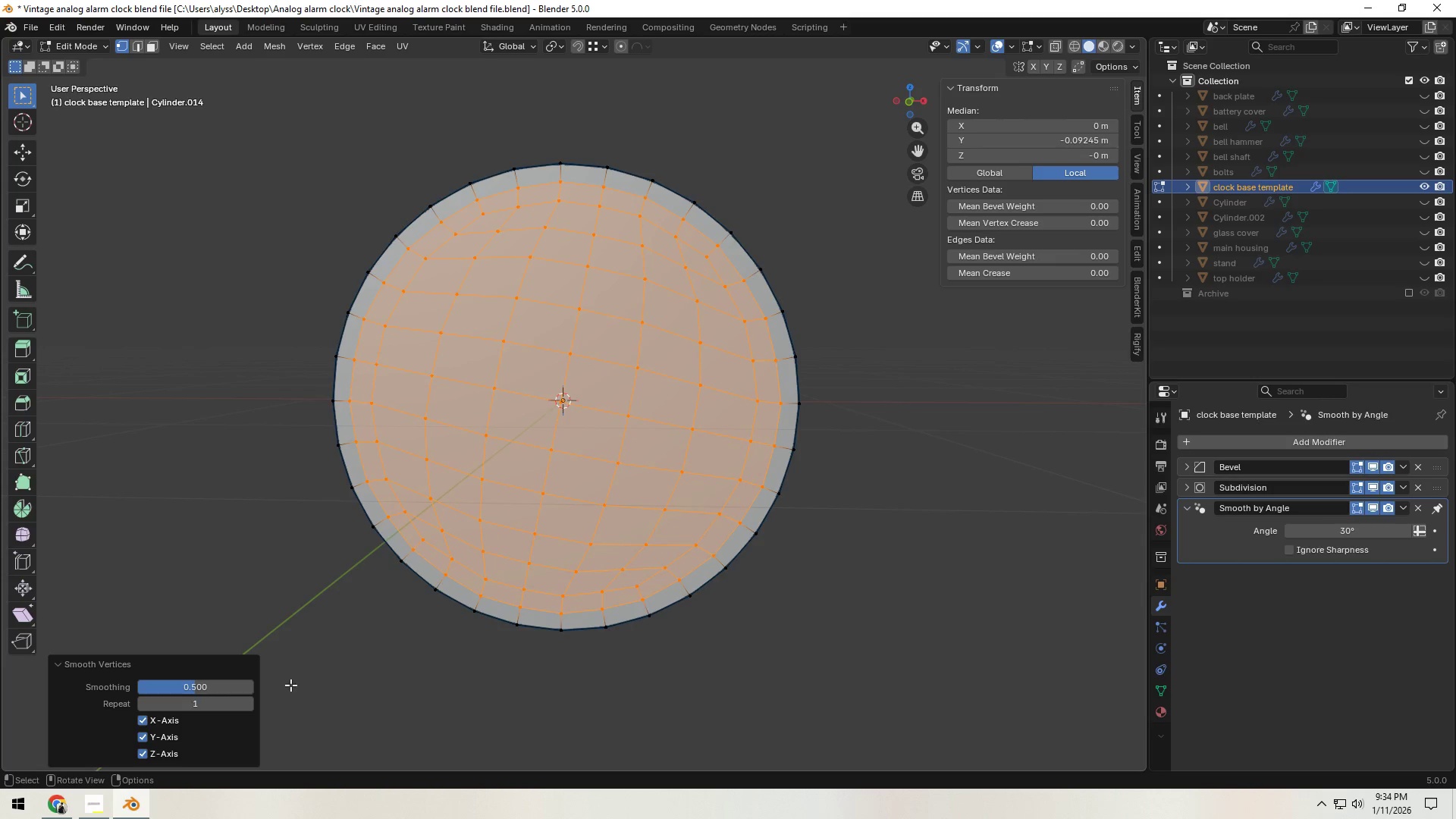 
key(Shift+R)
 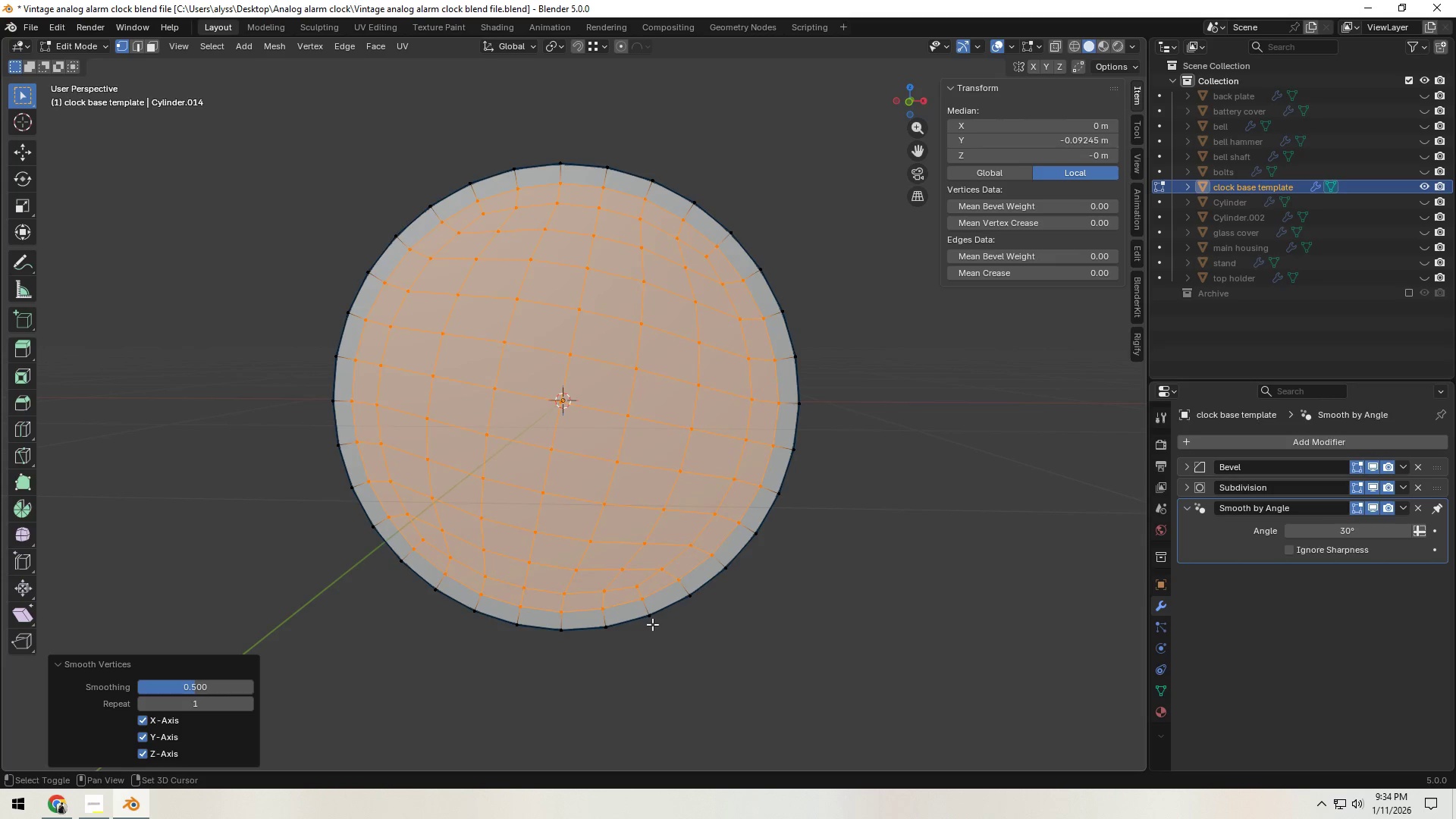 
hold_key(key=R, duration=0.78)
 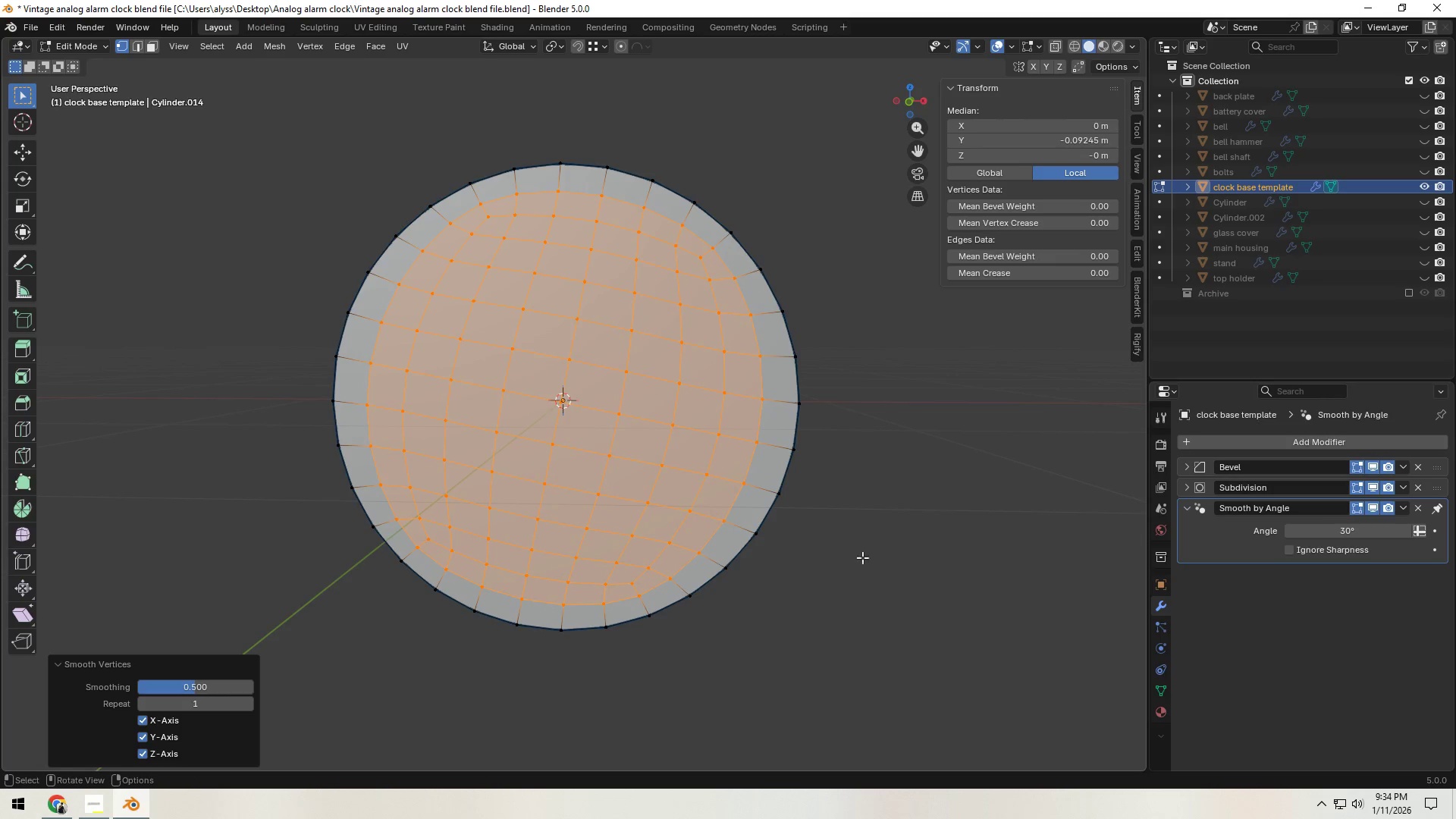 
left_click([918, 557])
 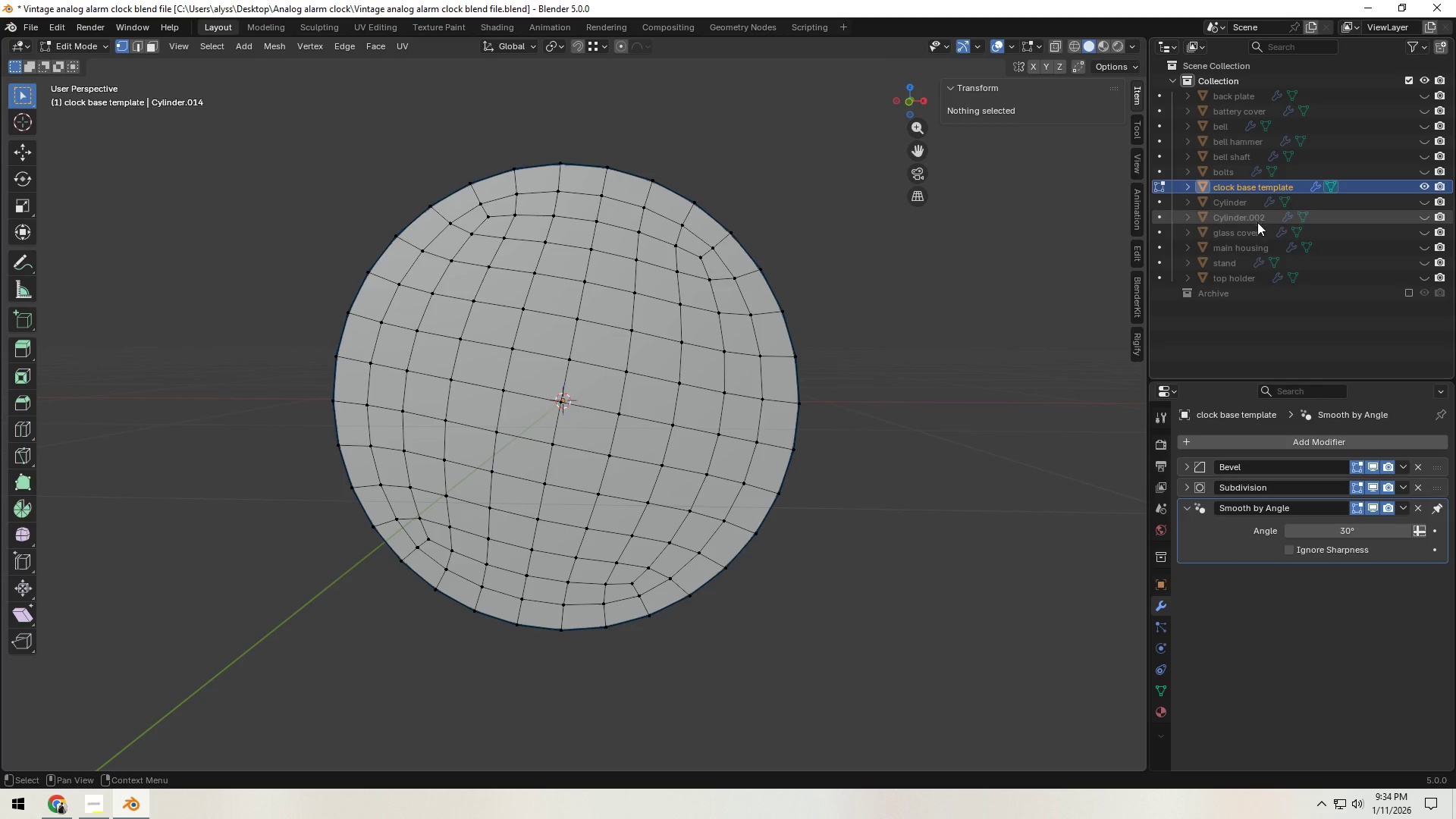 
left_click([1429, 243])
 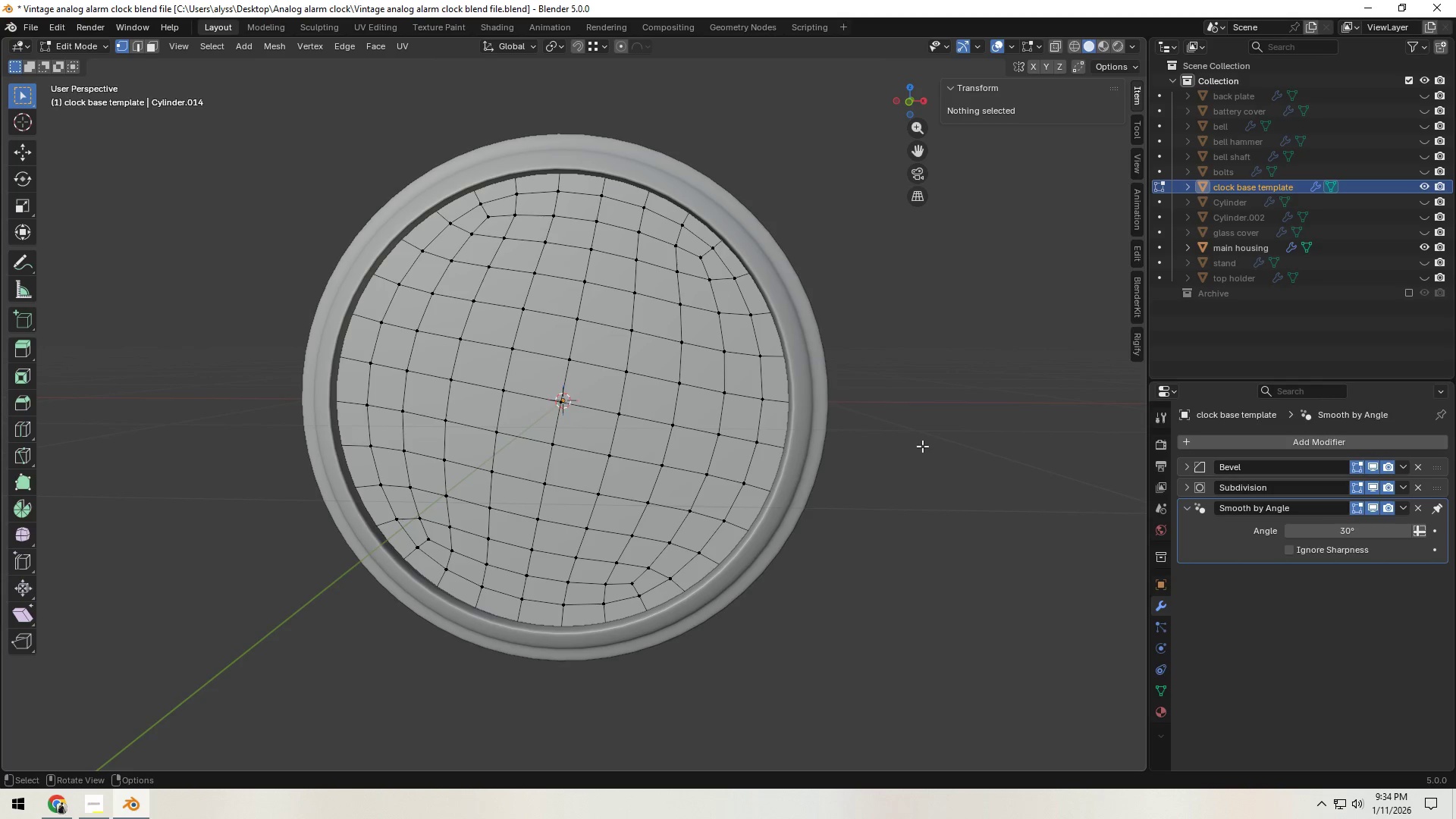 
key(Backquote)
 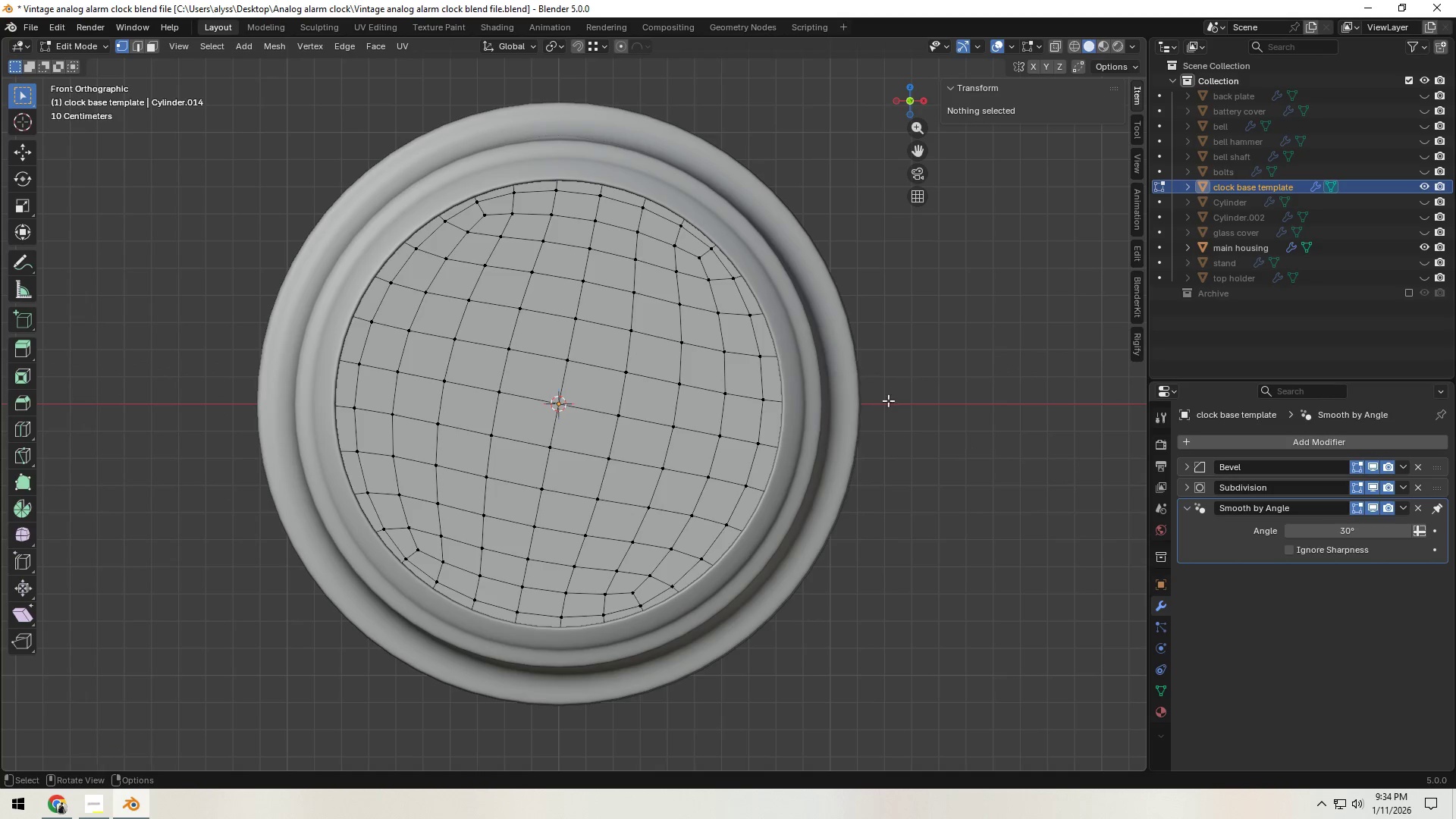 
key(Z)
 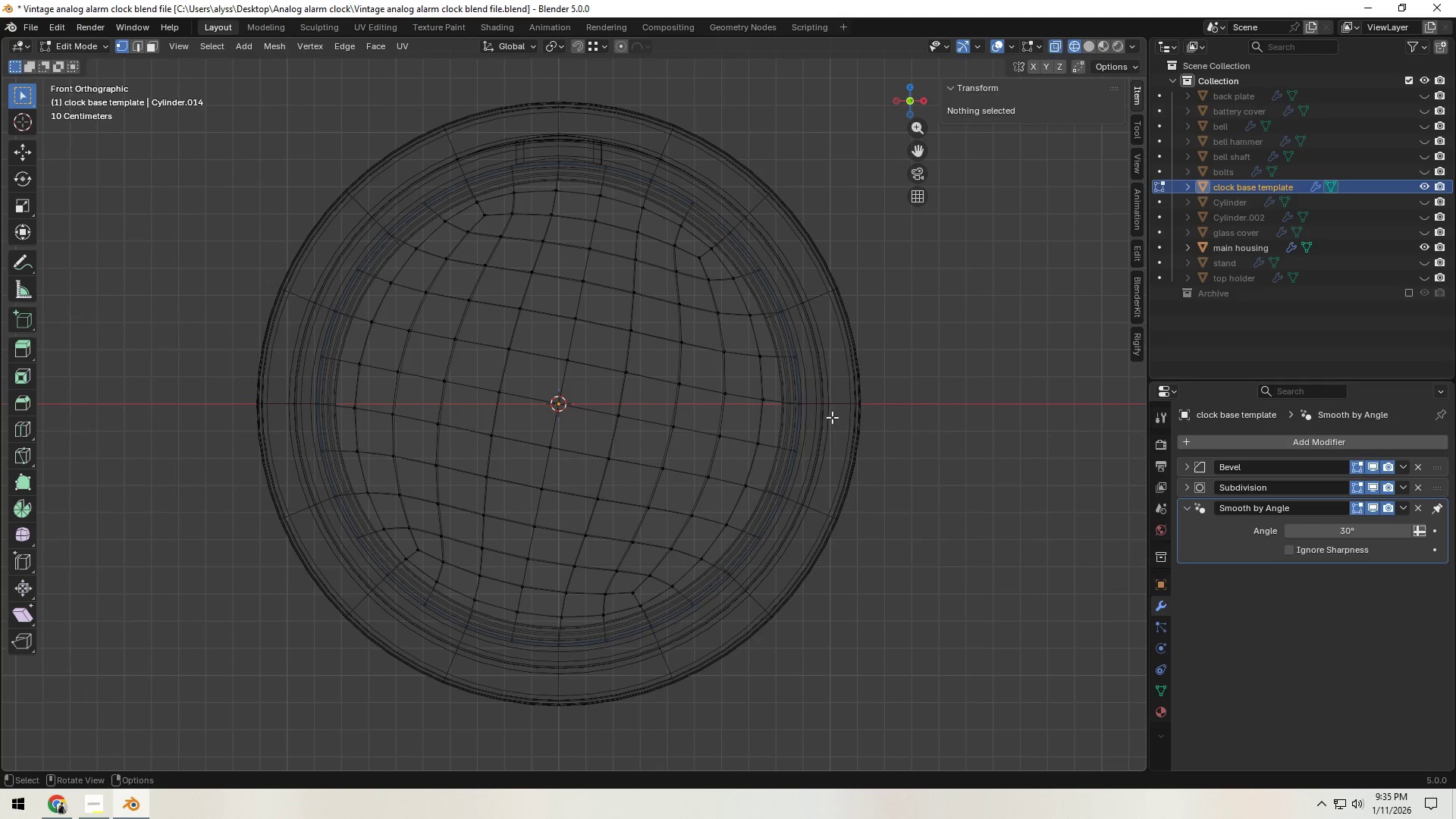 
hold_key(key=ShiftLeft, duration=0.39)
 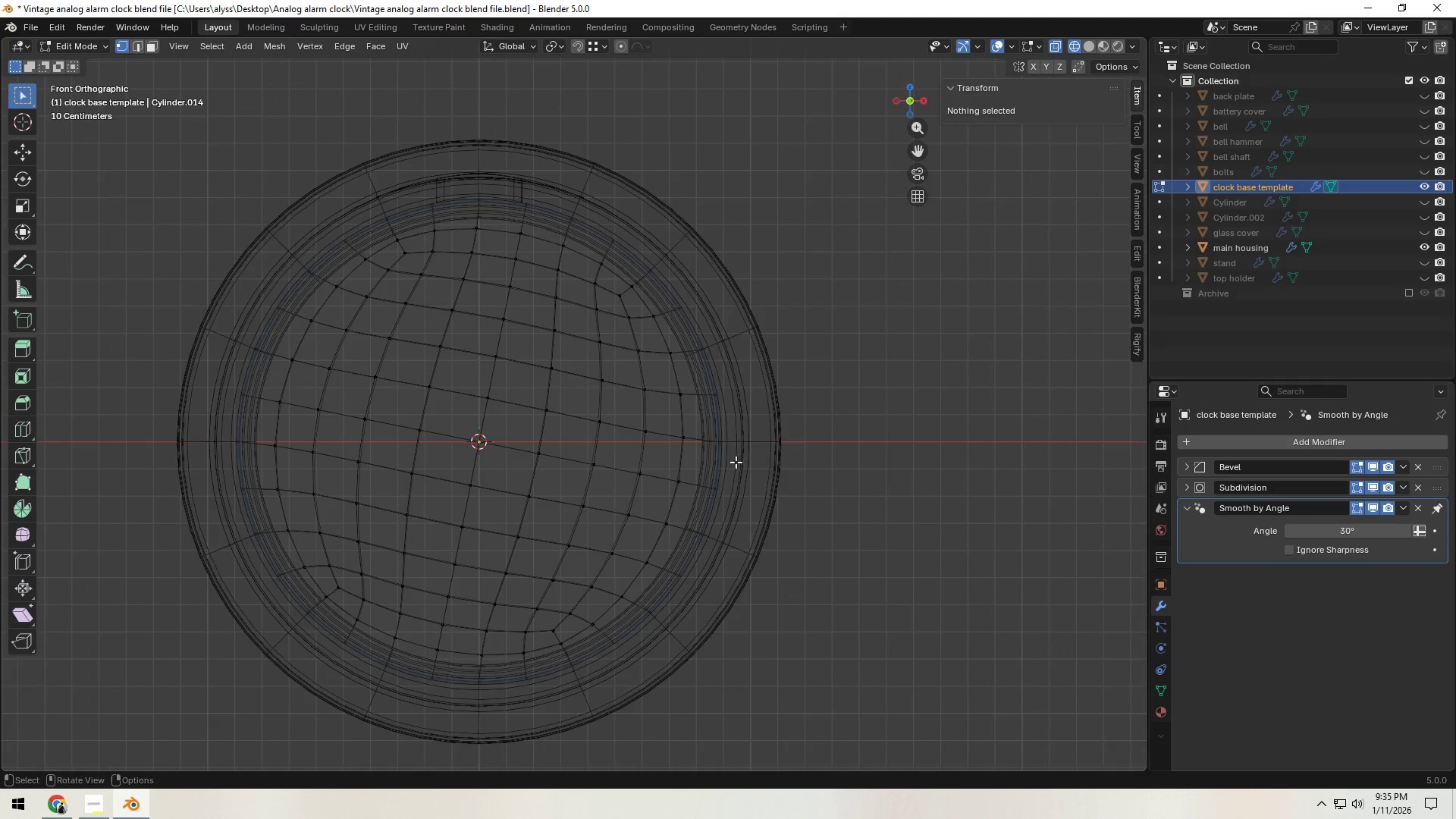 
hold_key(key=ShiftLeft, duration=0.84)
 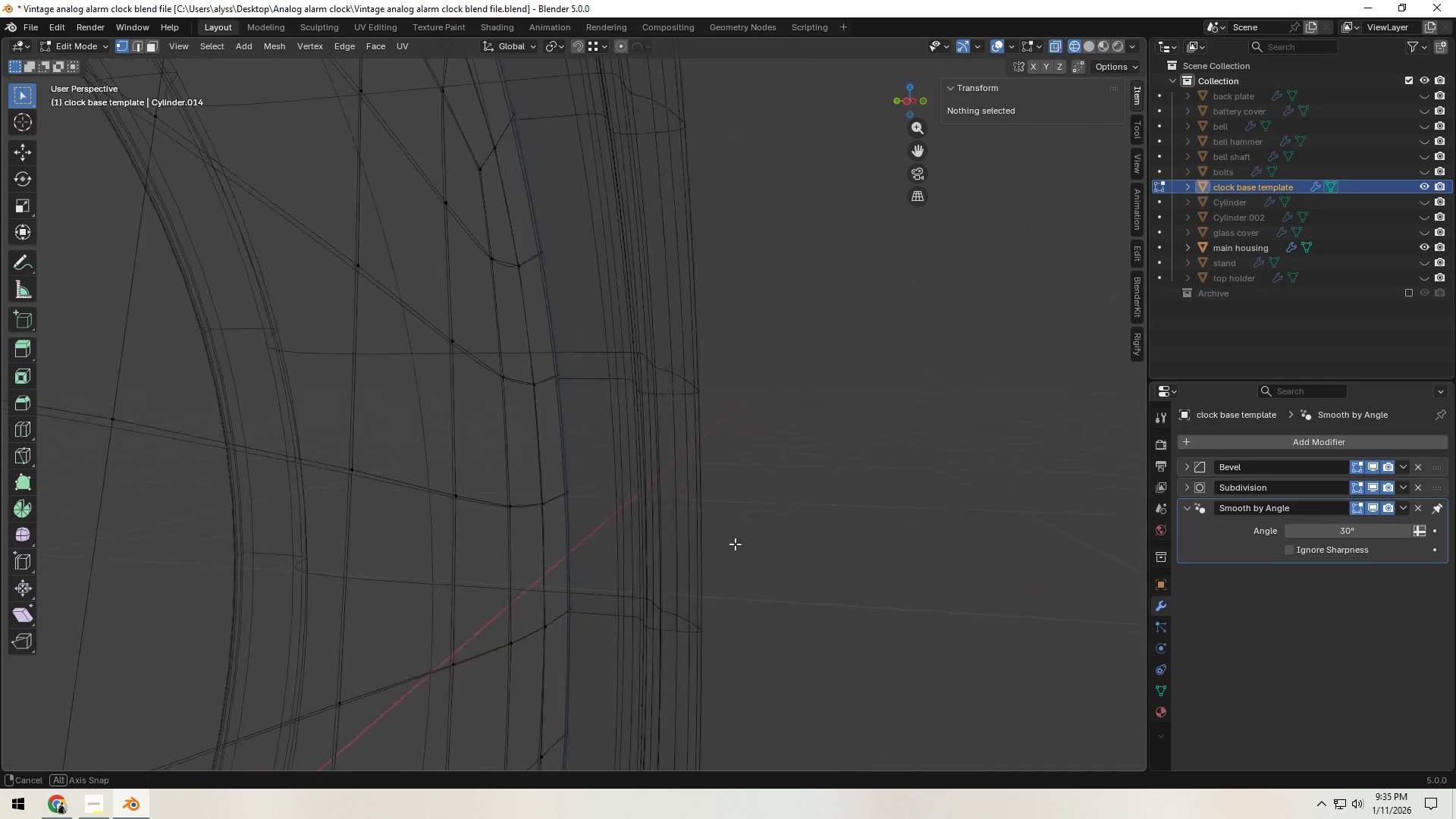 
scroll: coordinate [734, 463], scroll_direction: up, amount: 7.0
 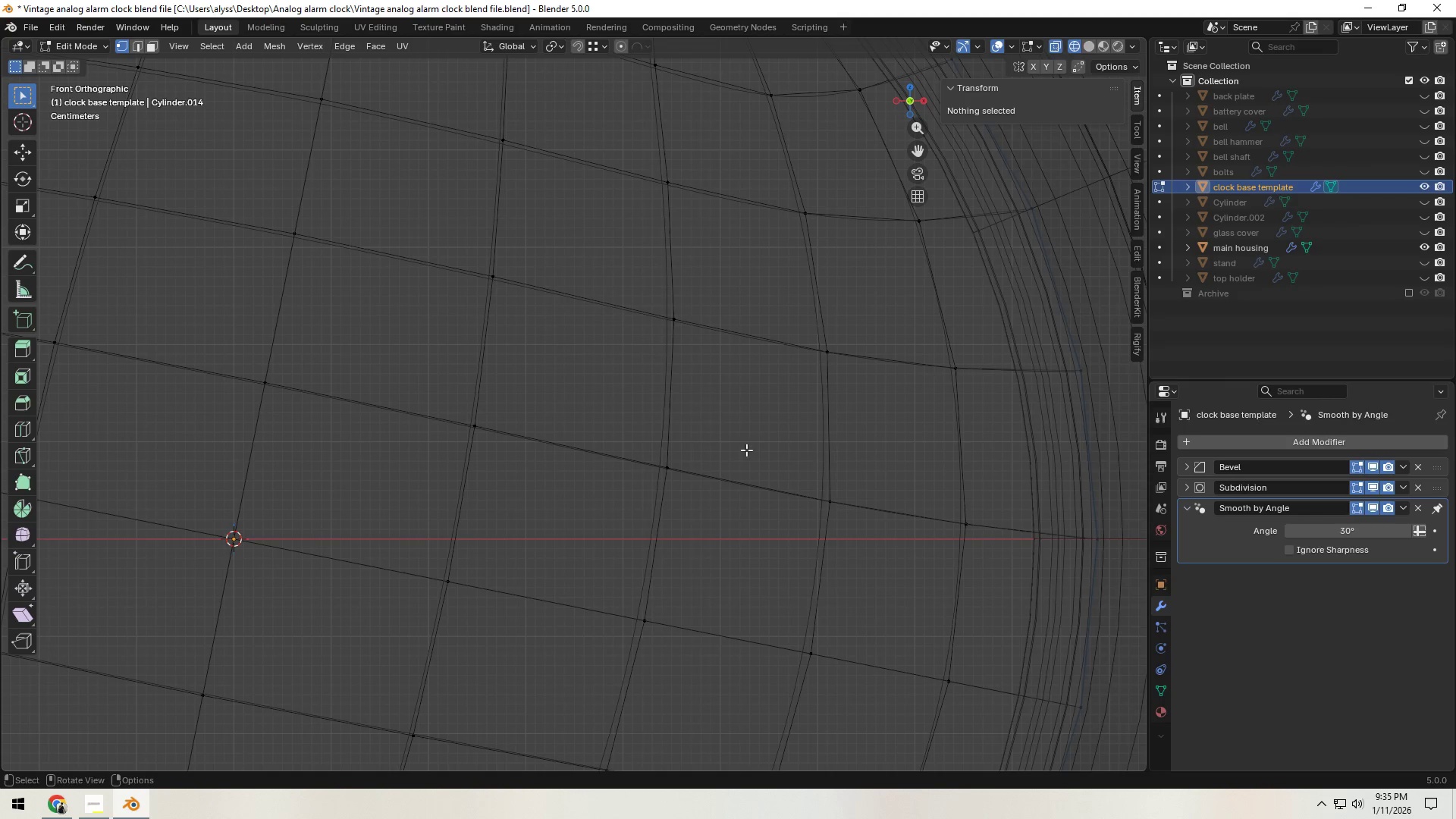 
key(Z)
 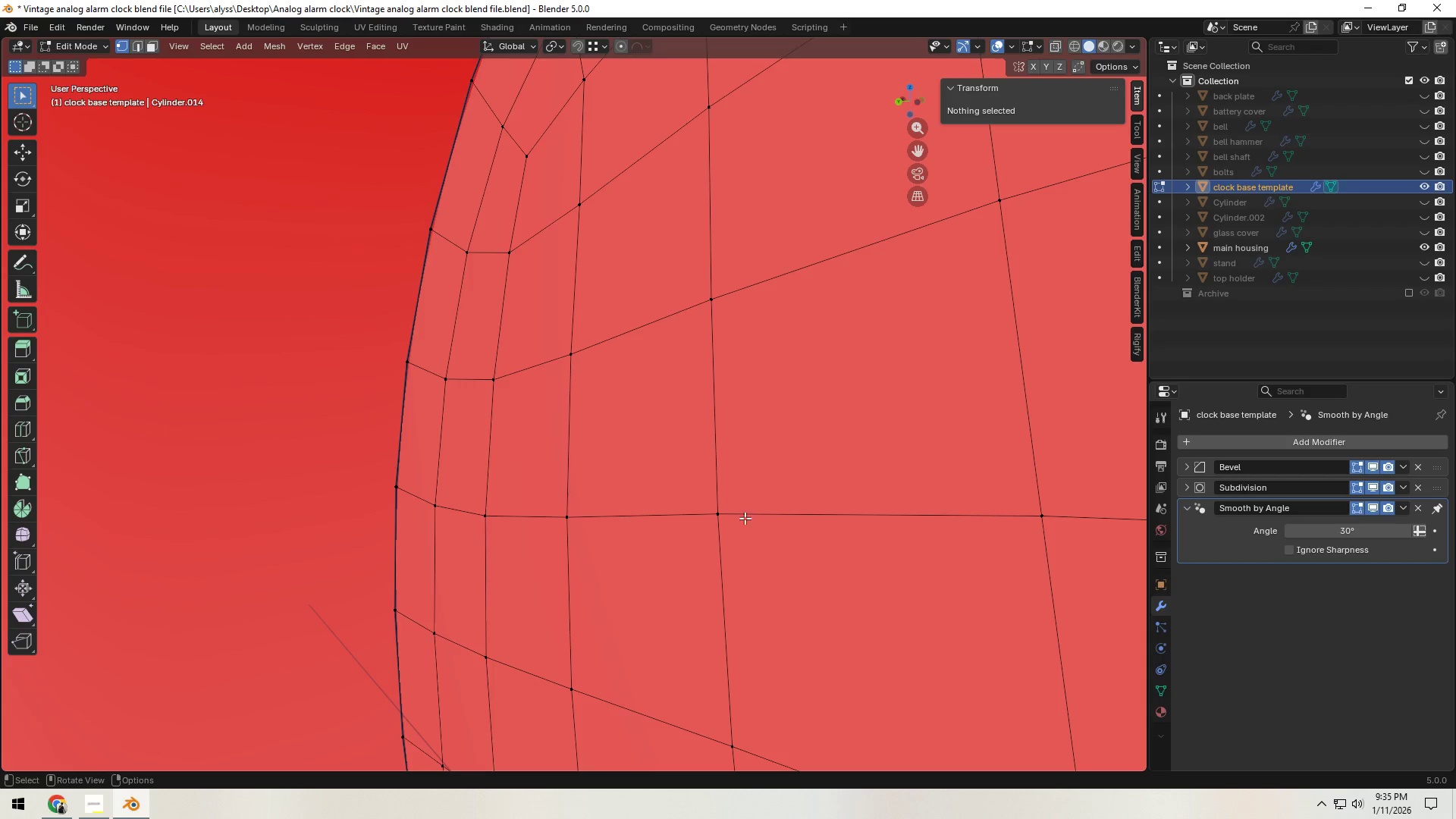 
hold_key(key=ShiftLeft, duration=0.39)
 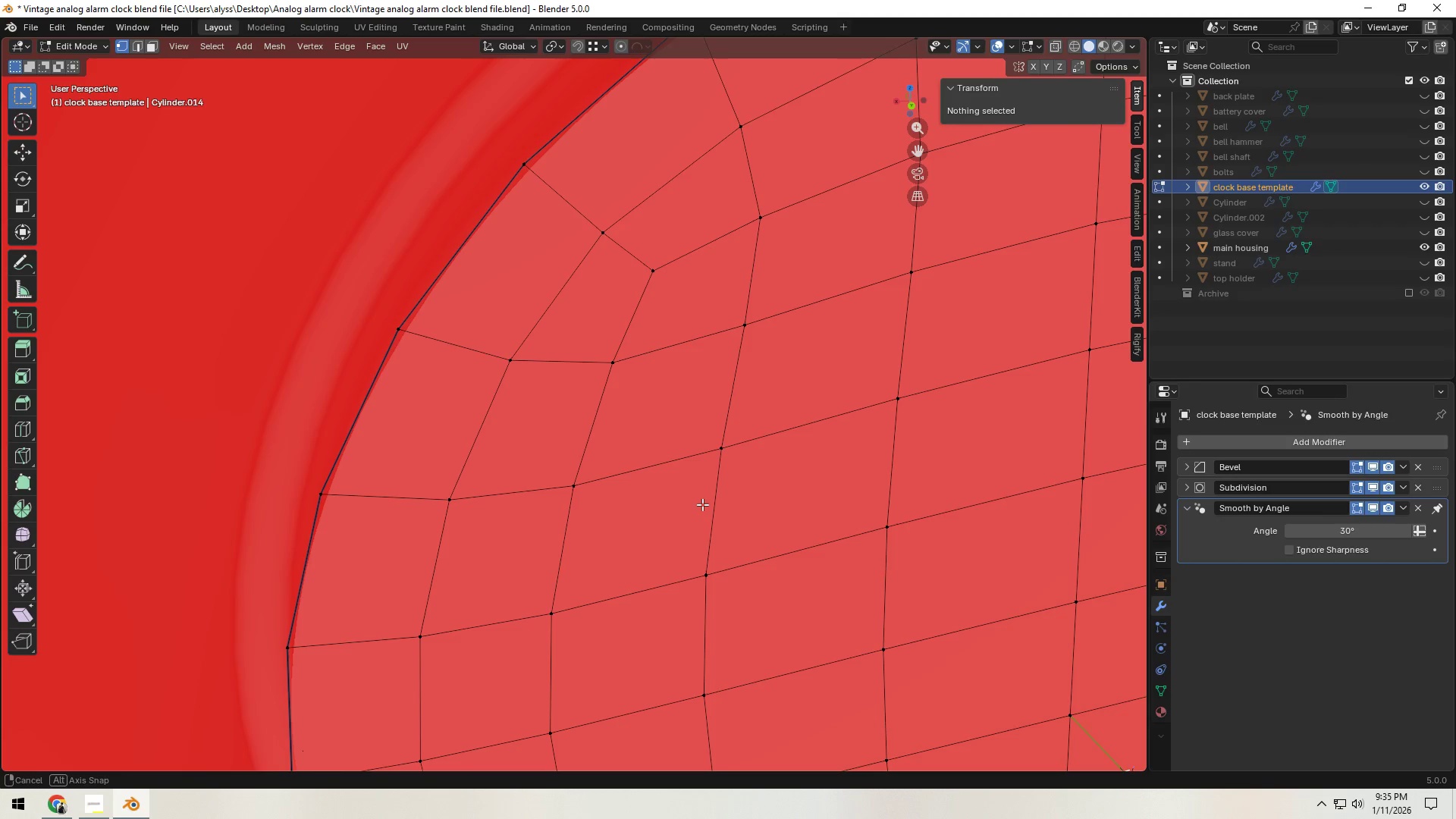 
scroll: coordinate [587, 506], scroll_direction: up, amount: 2.0
 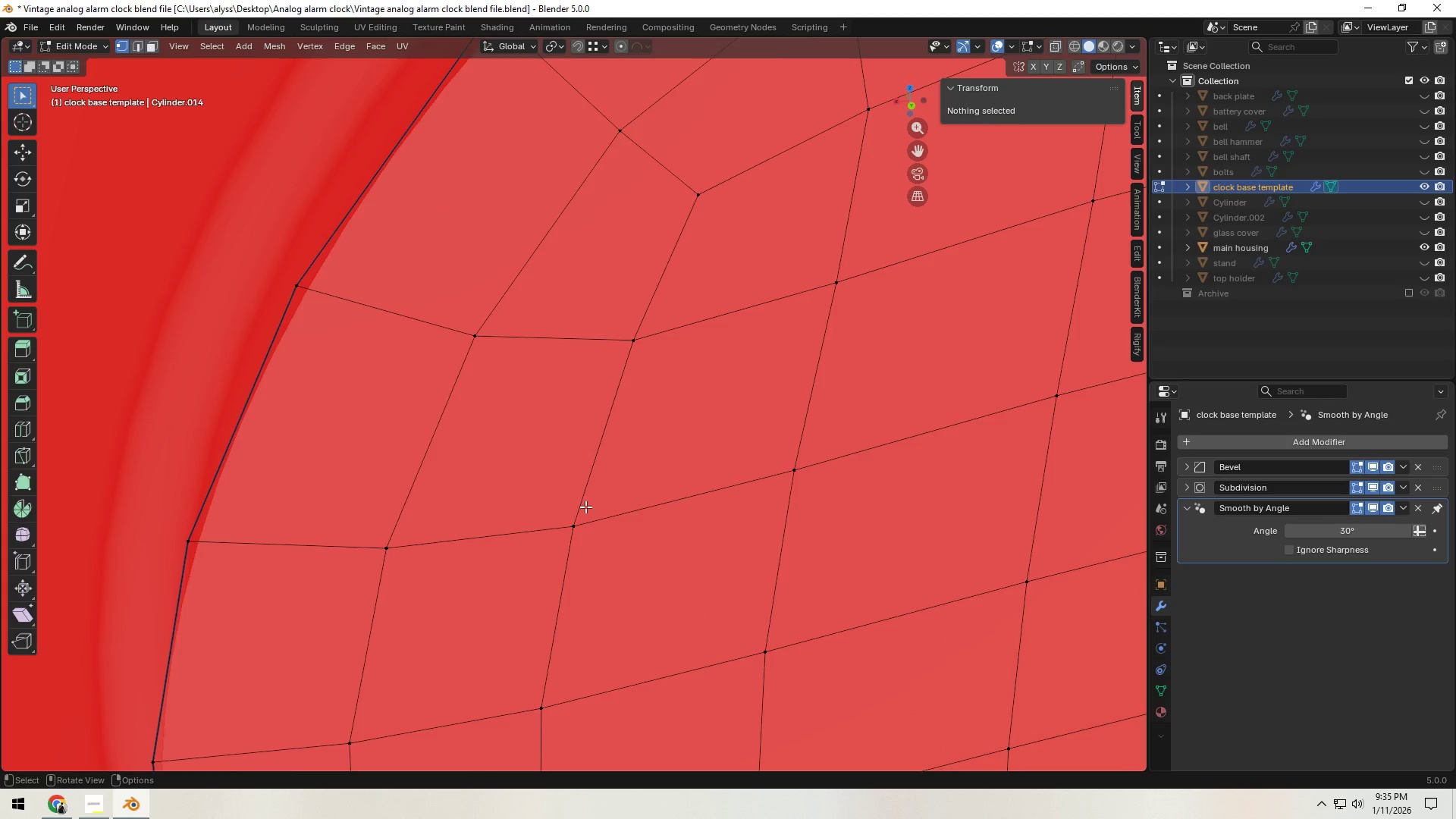 
scroll: coordinate [772, 502], scroll_direction: down, amount: 11.0
 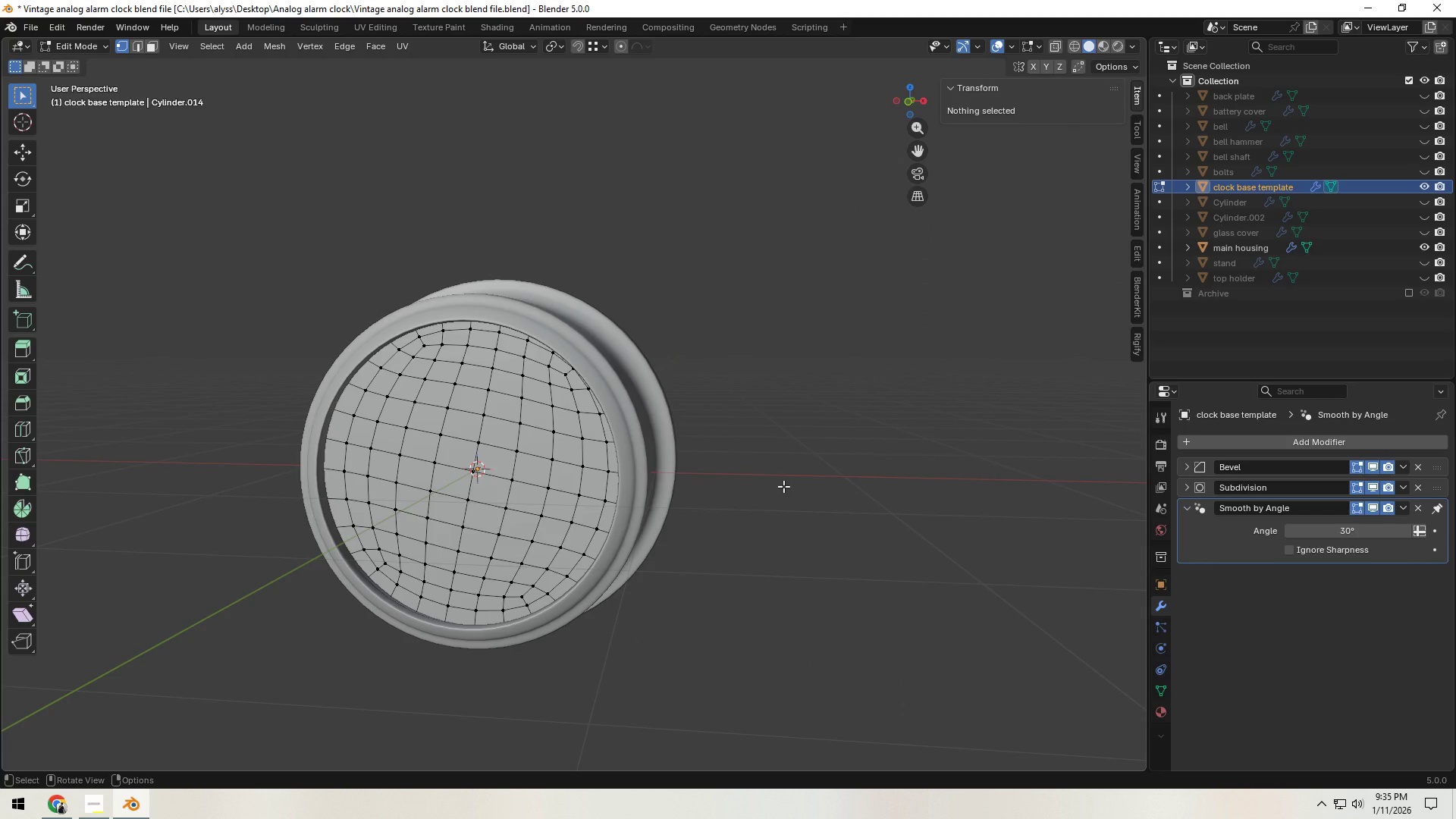 
key(Tab)
 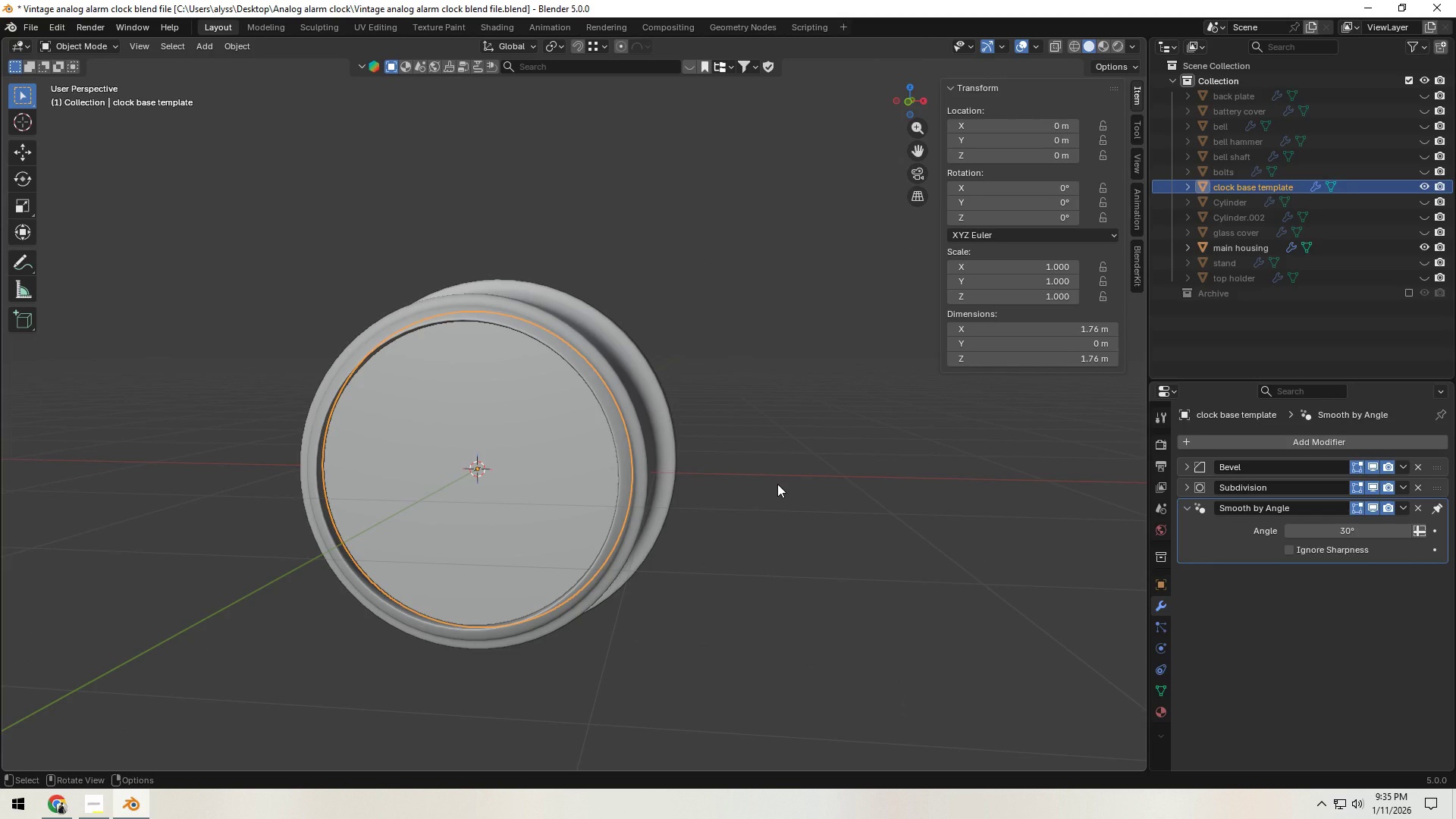 
key(Shift+ShiftLeft)
 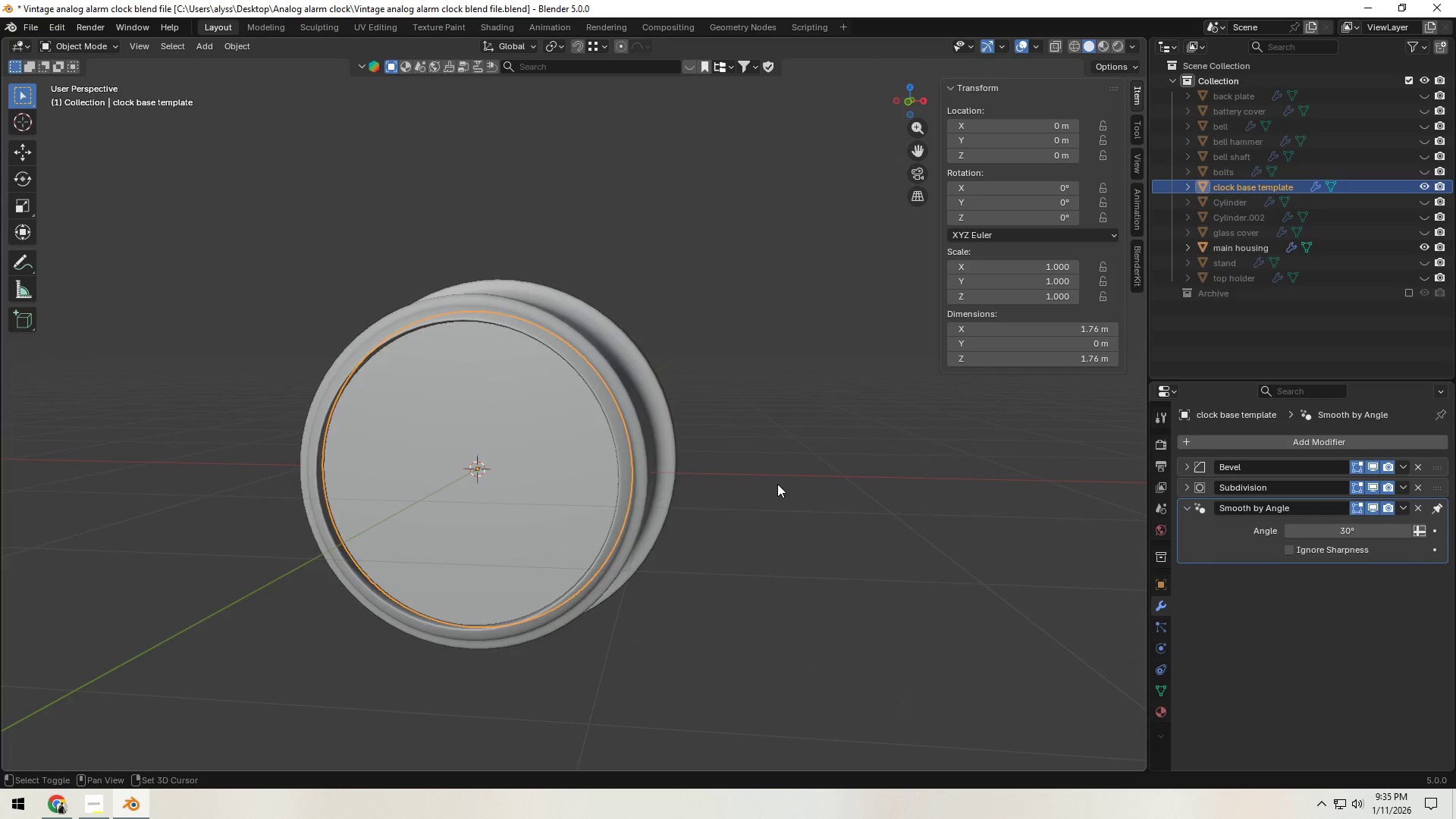 
key(Shift+H)
 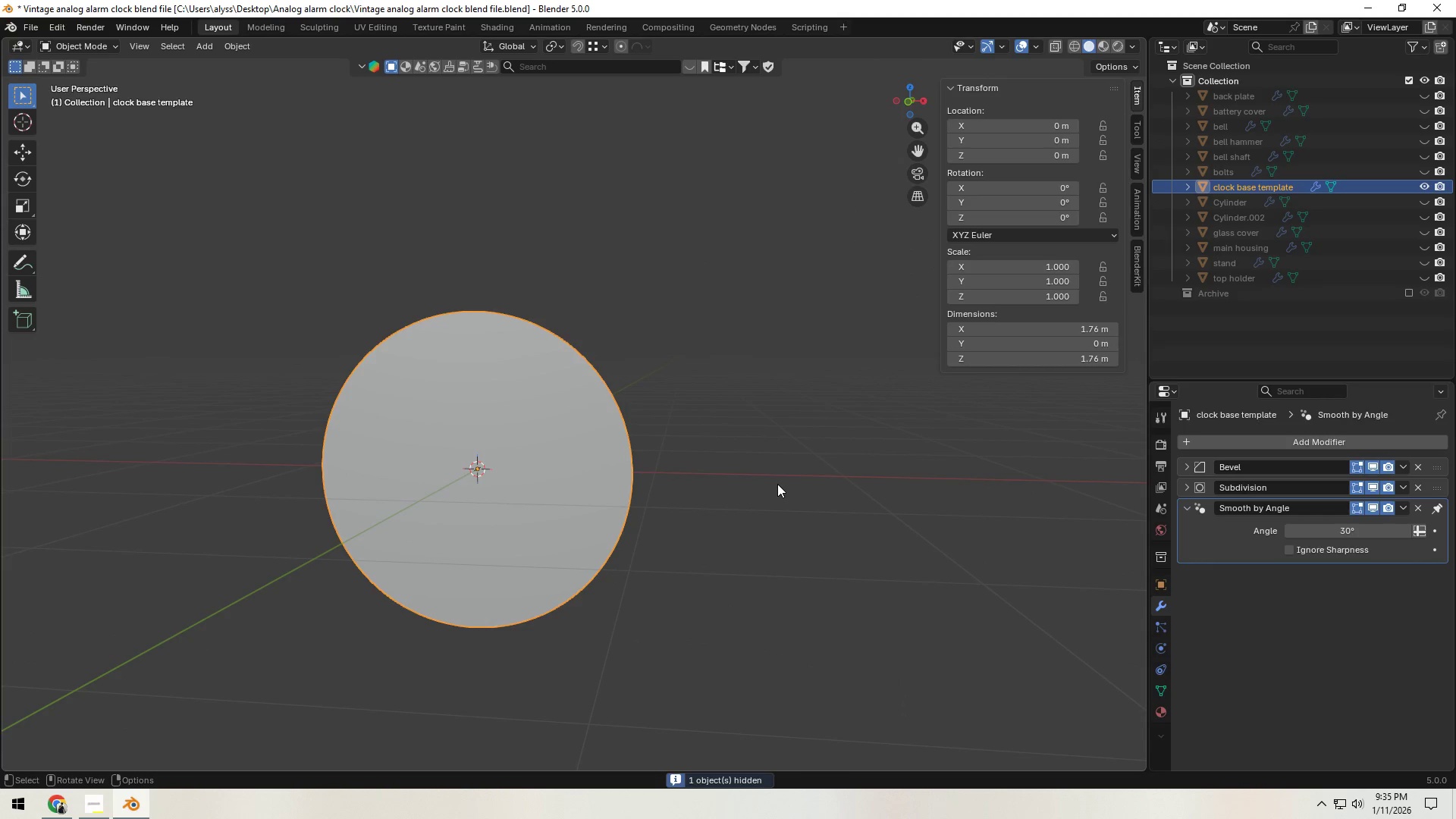 
left_click([779, 484])
 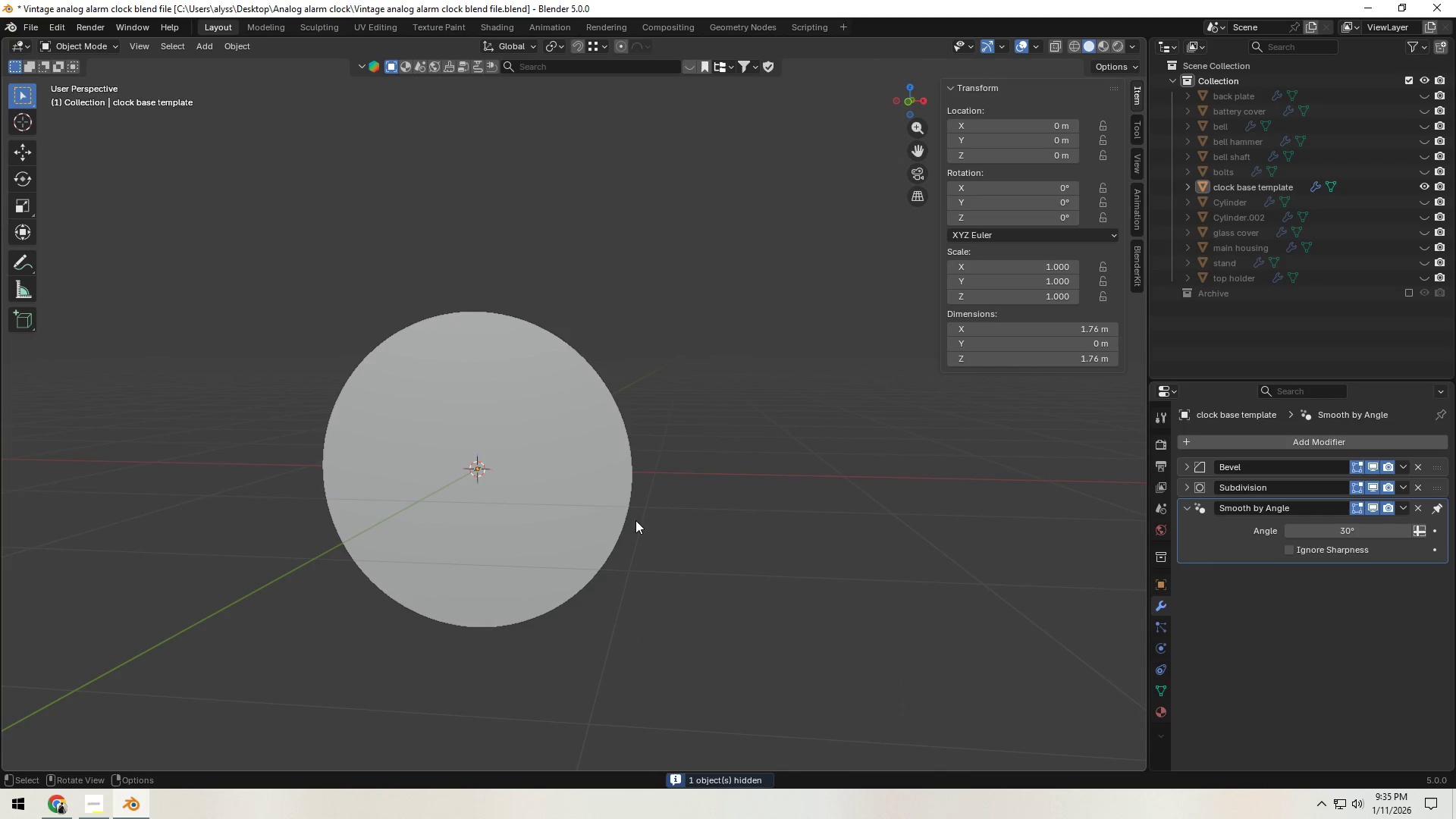 
double_click([521, 536])
 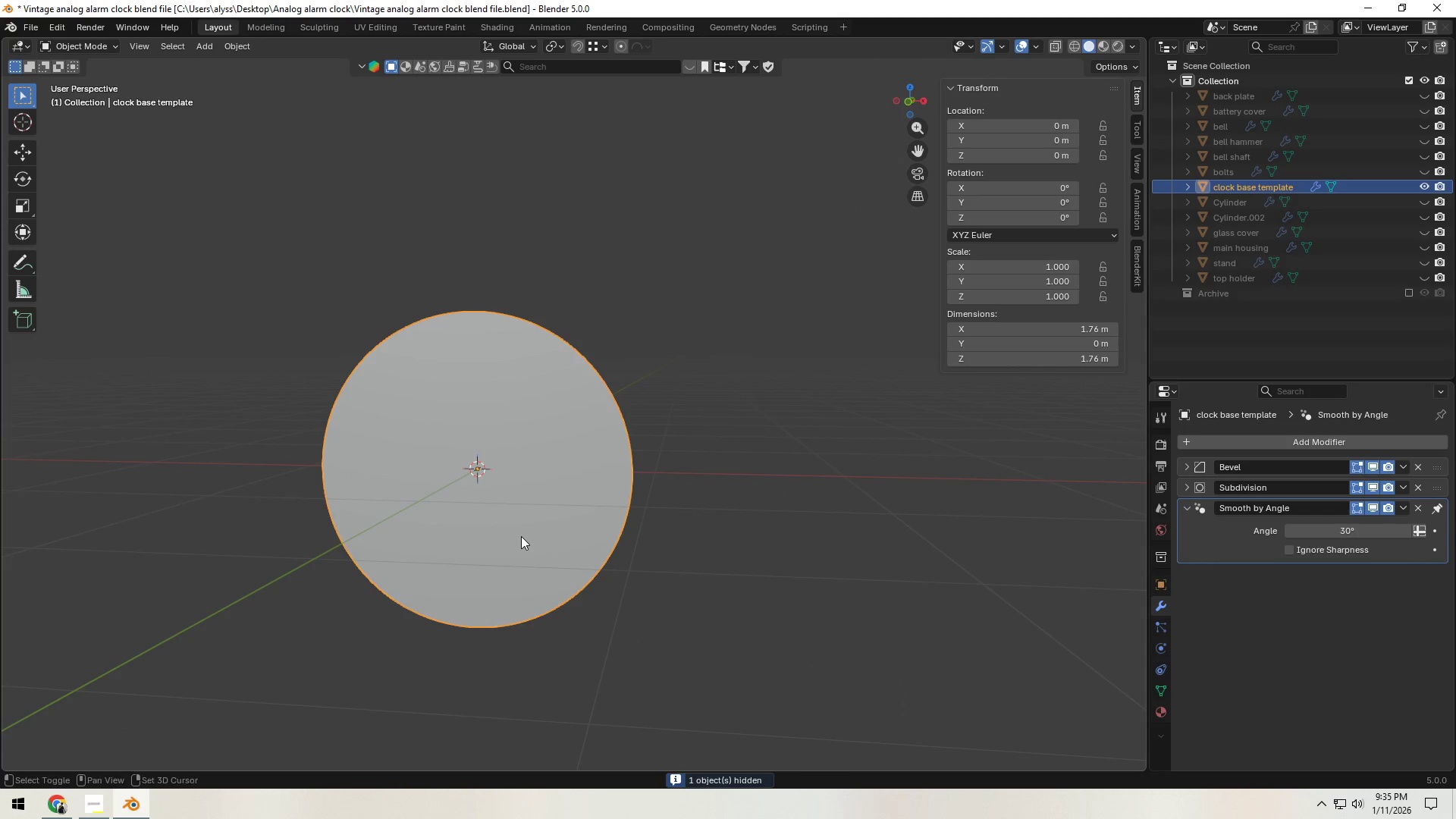 
hold_key(key=ShiftLeft, duration=0.31)
 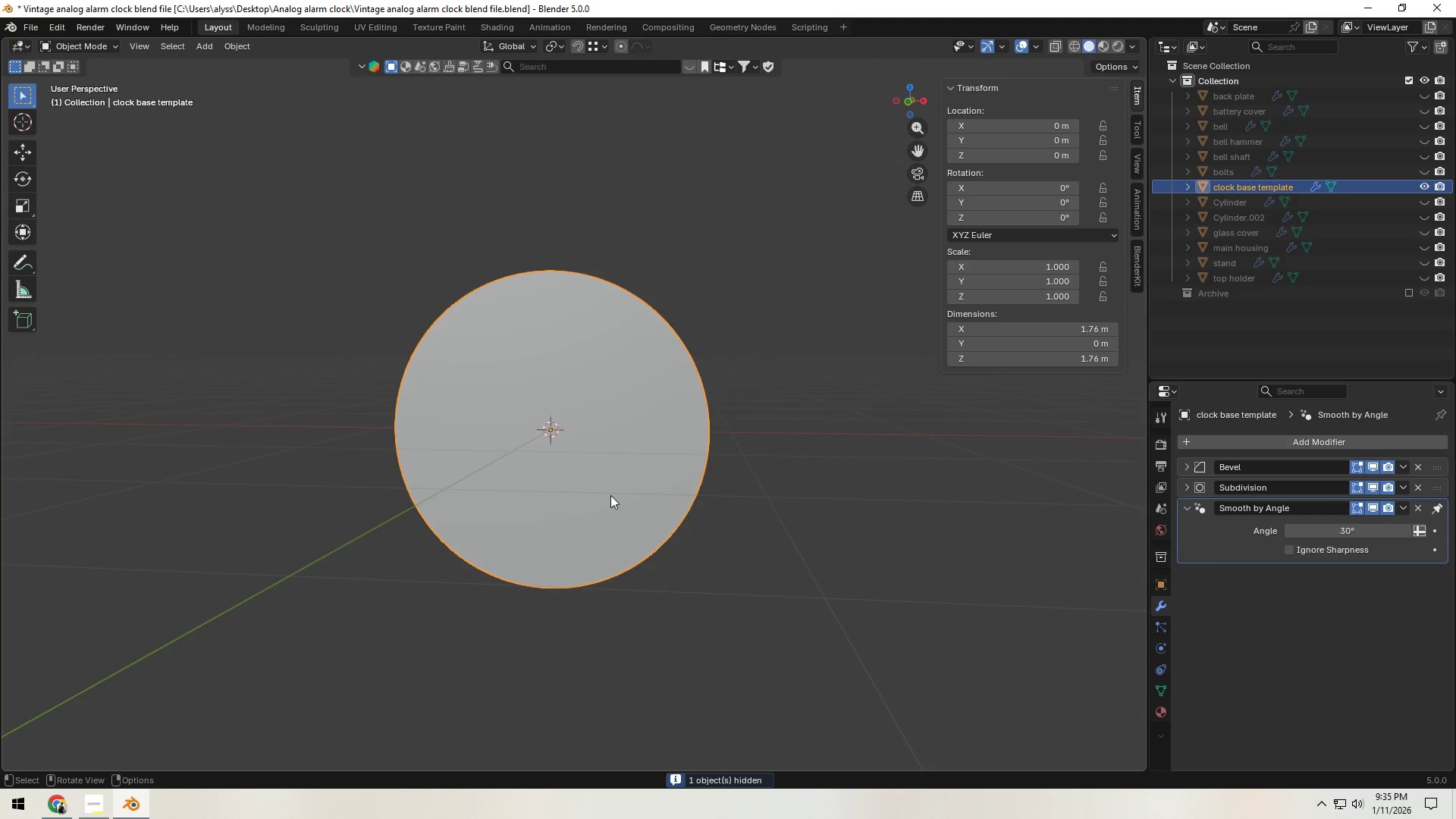 
hold_key(key=Backquote, duration=0.41)
 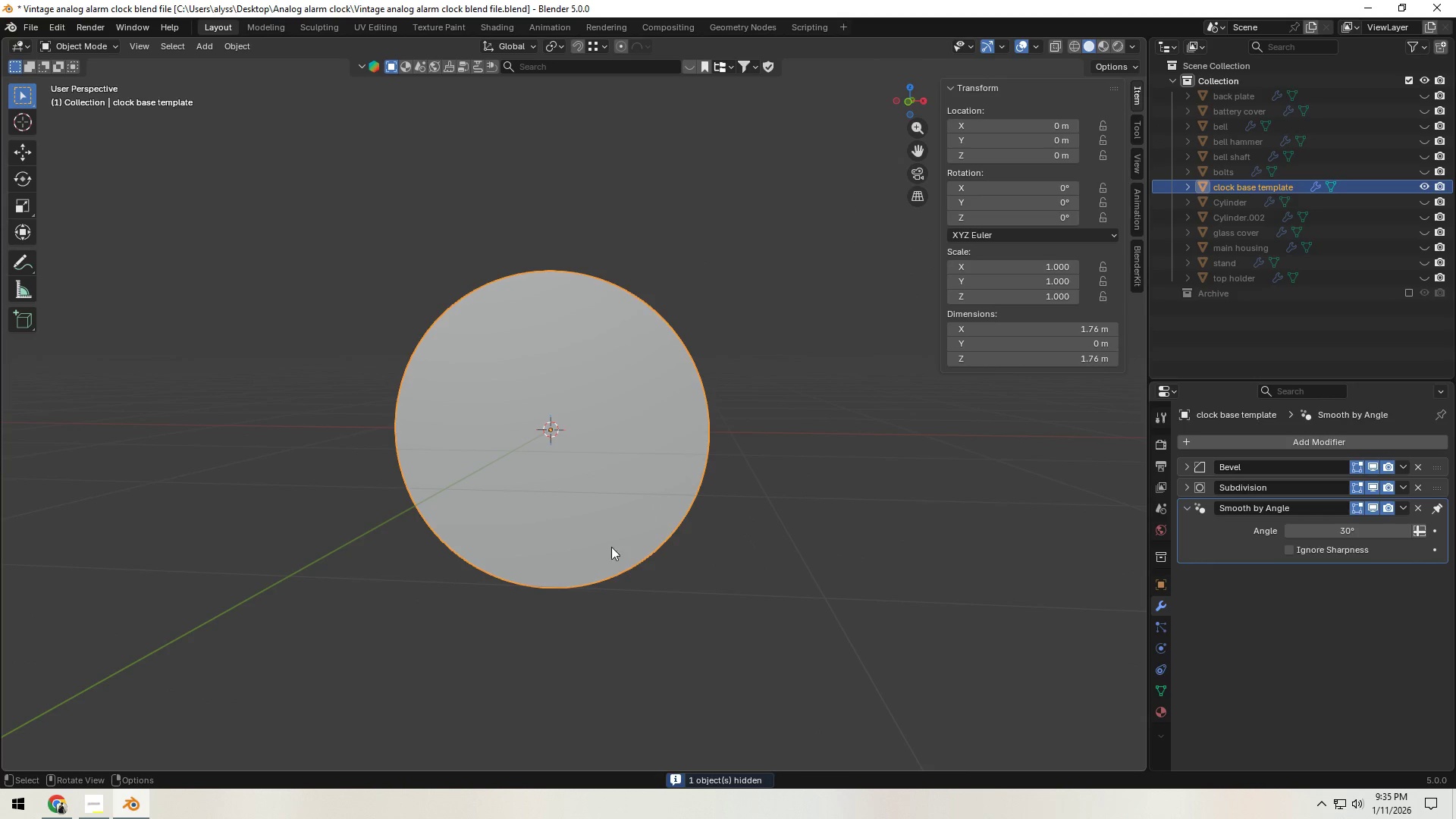 
key(Backquote)
 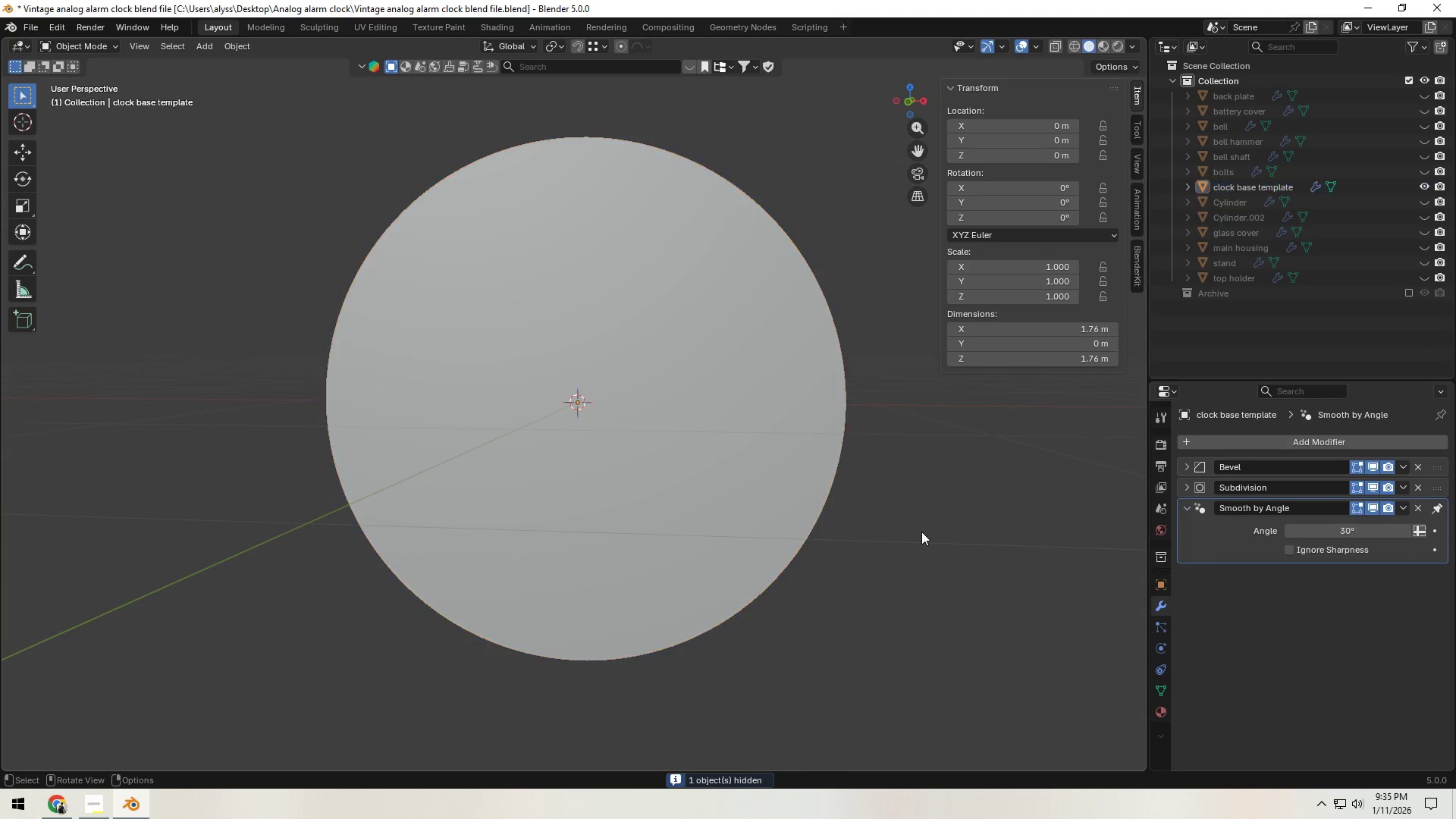 
double_click([729, 517])
 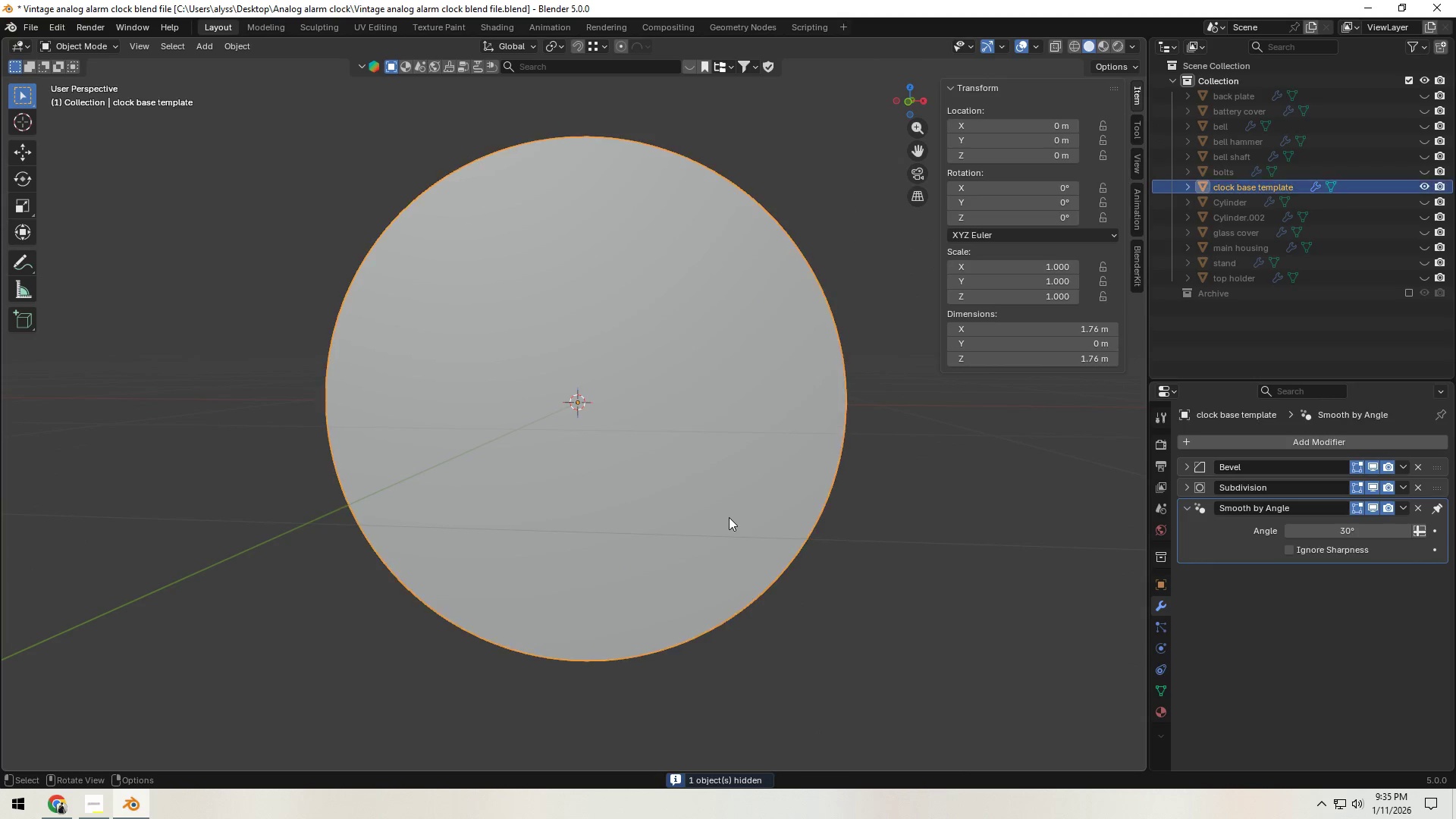 
key(Tab)
 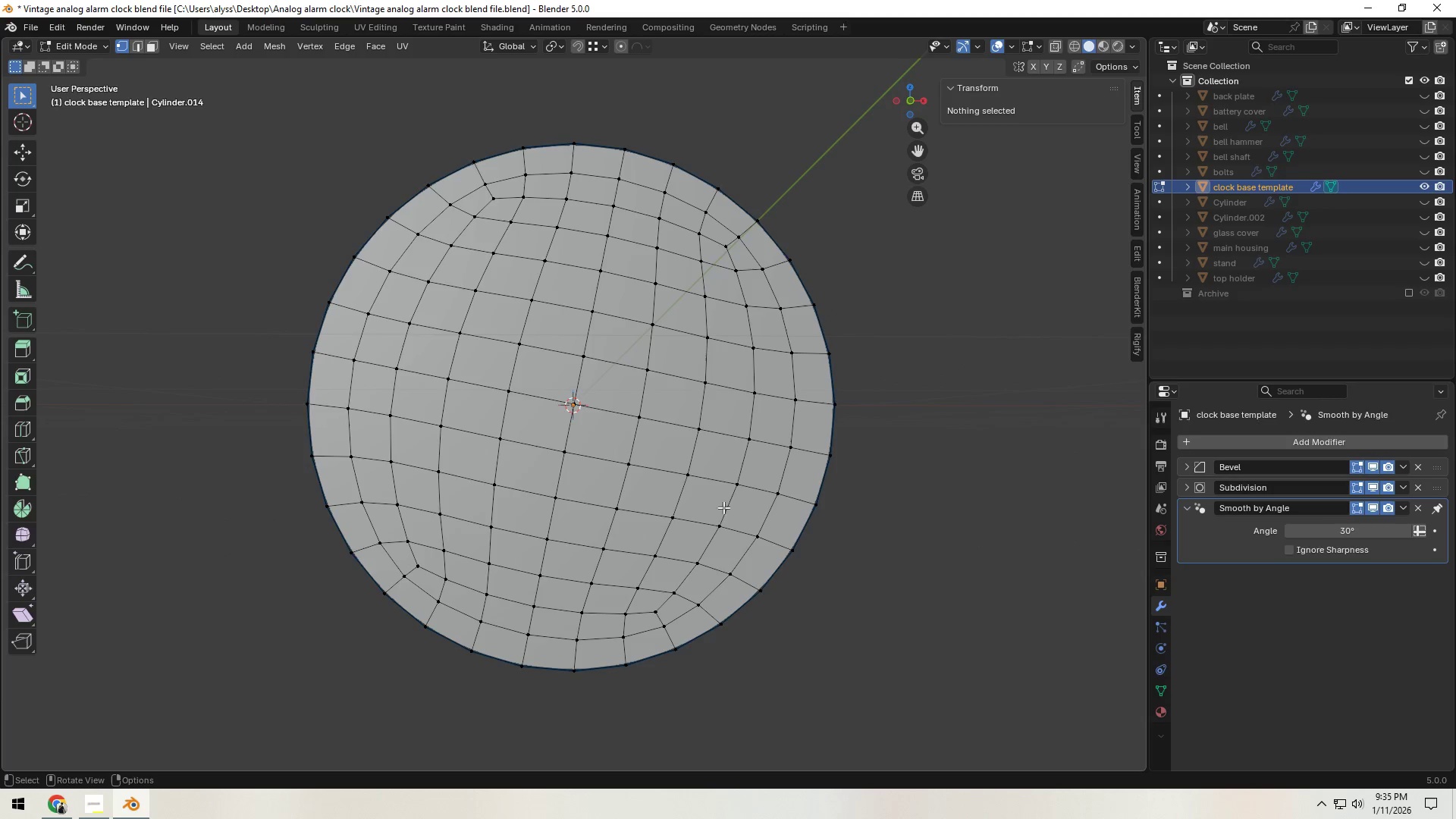 
key(Backquote)
 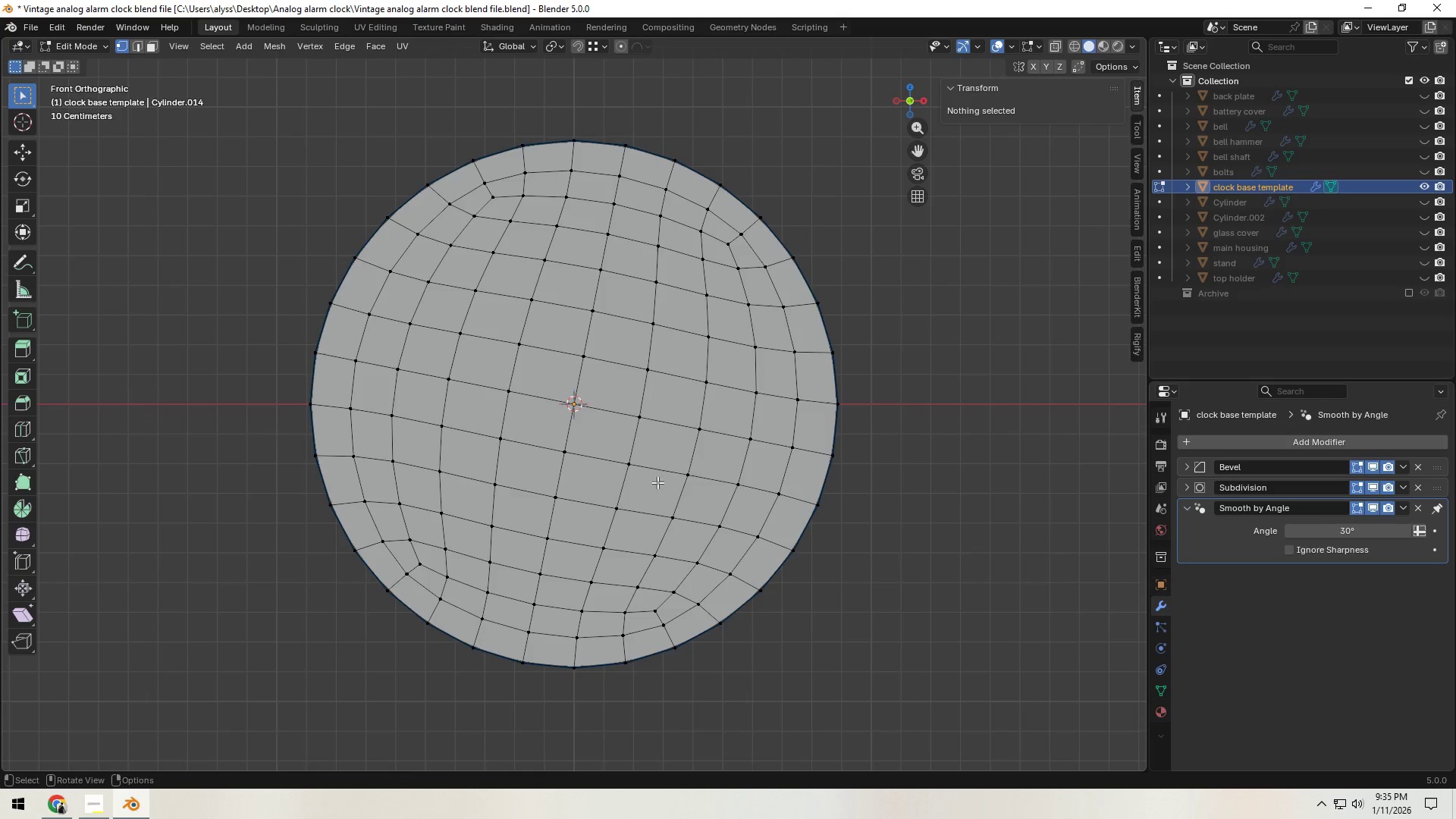 
scroll: coordinate [637, 488], scroll_direction: up, amount: 3.0
 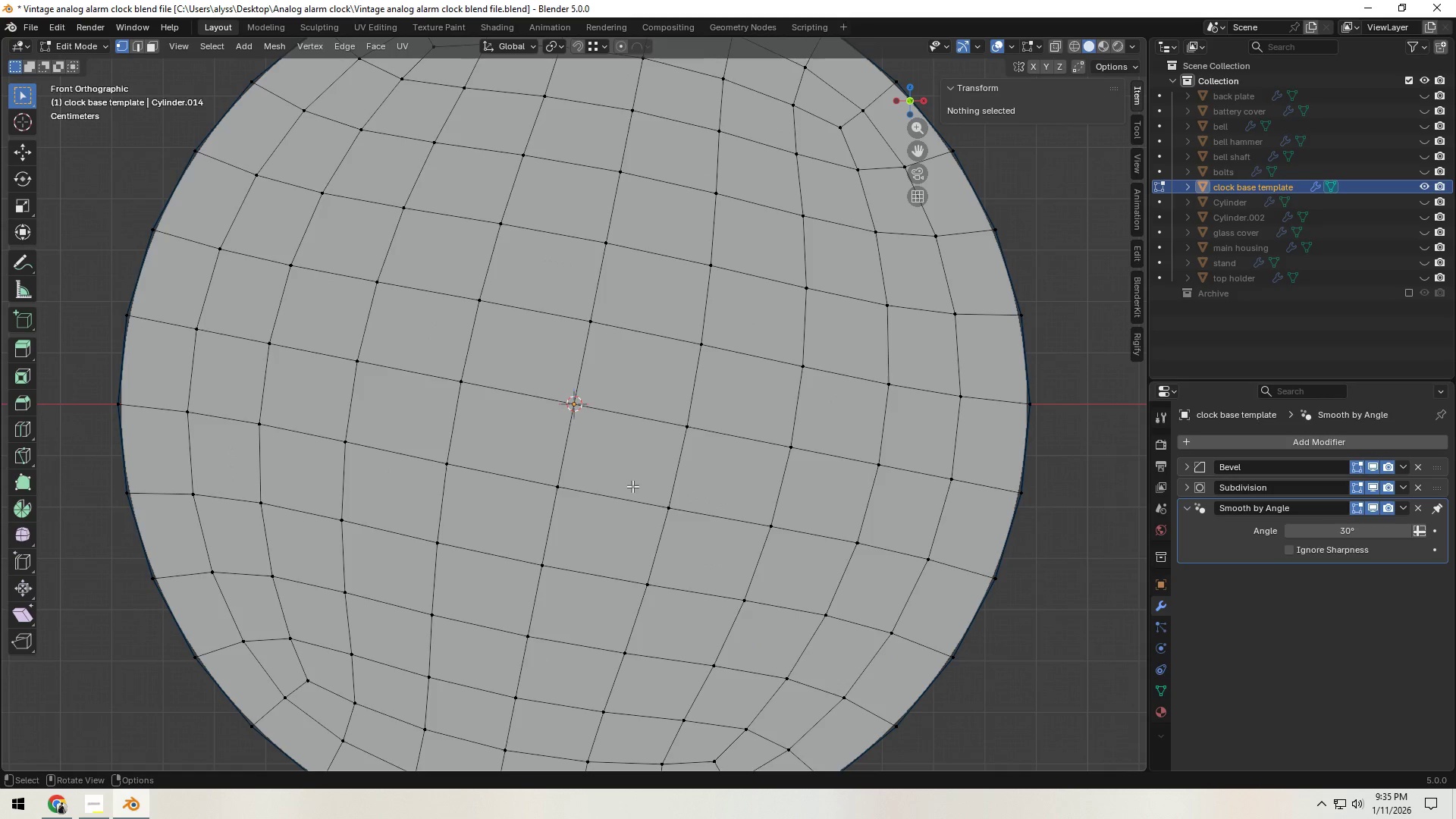 
scroll: coordinate [633, 486], scroll_direction: down, amount: 1.0
 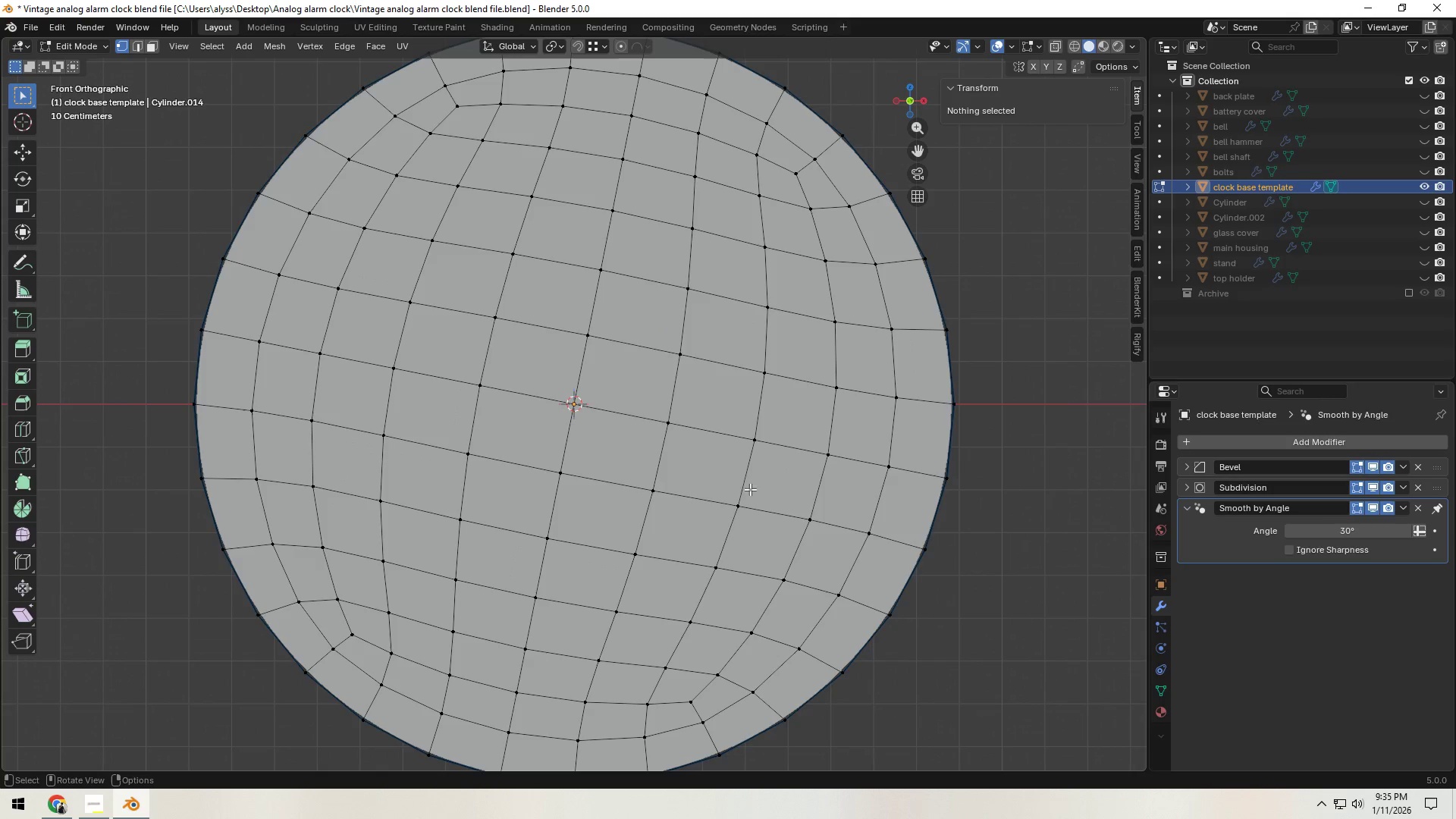 
type(ar)
 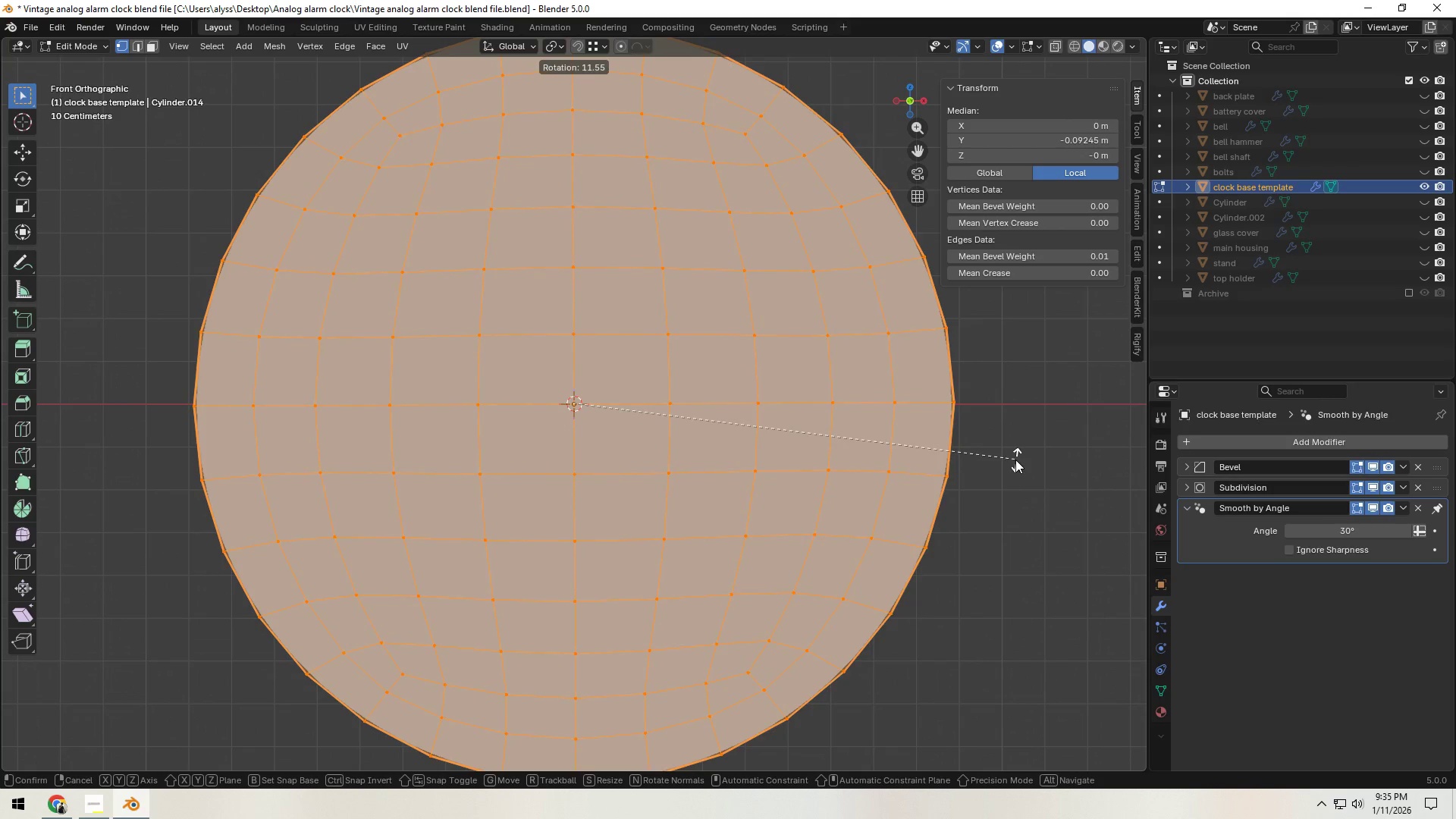 
hold_key(key=ControlLeft, duration=1.5)
 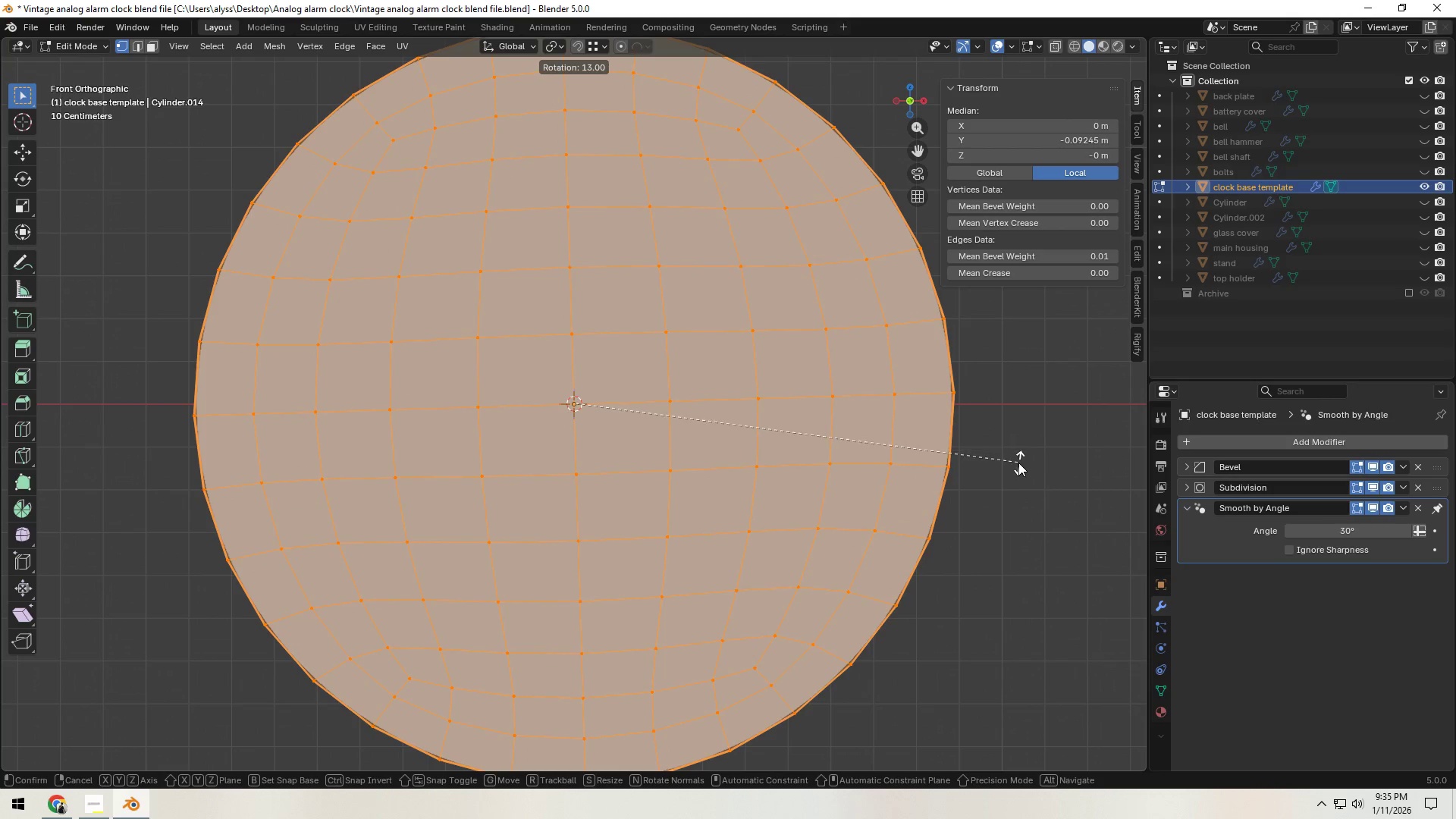 
hold_key(key=ControlLeft, duration=4.41)
 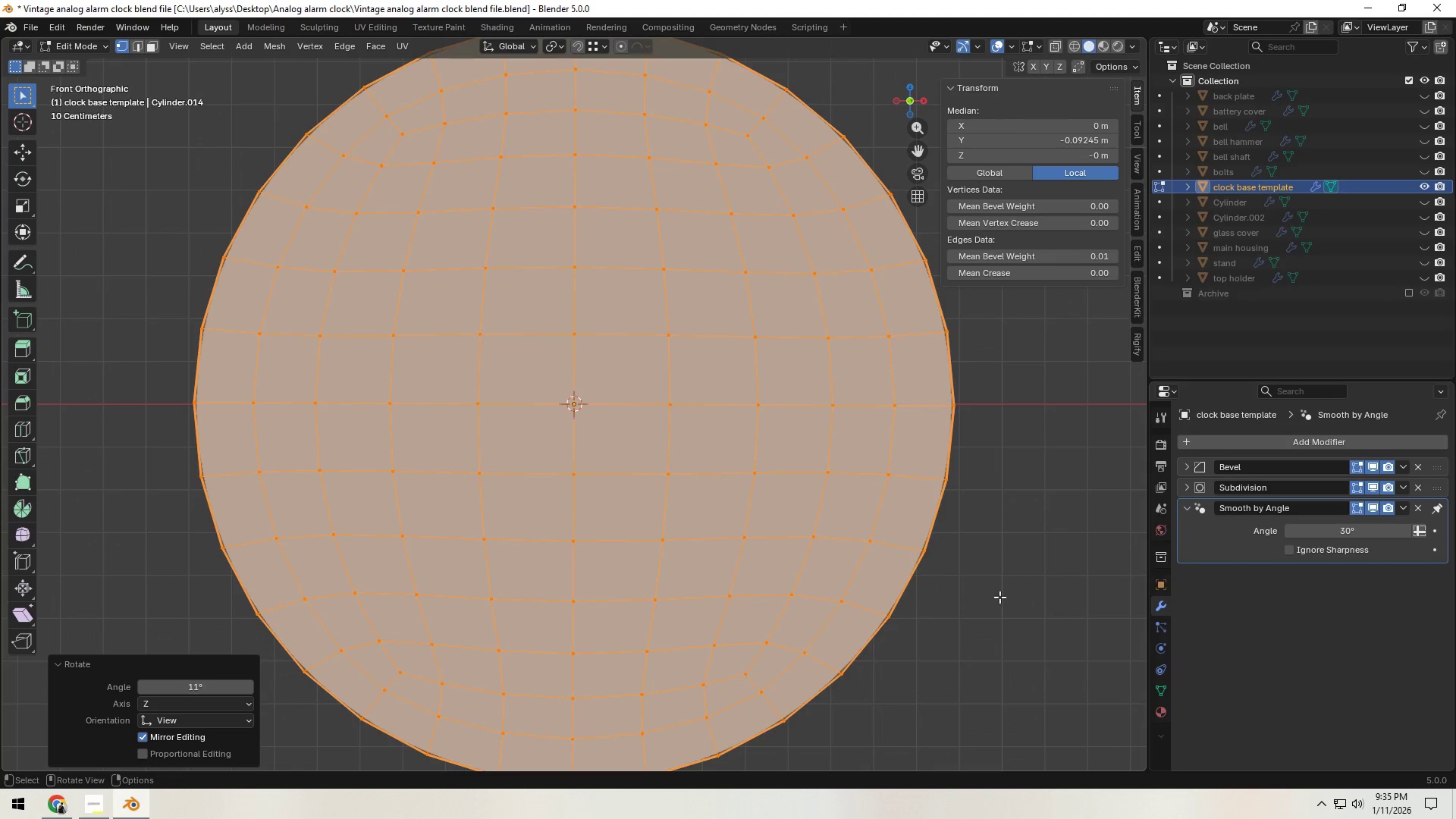 
hold_key(key=ShiftLeft, duration=1.5)
 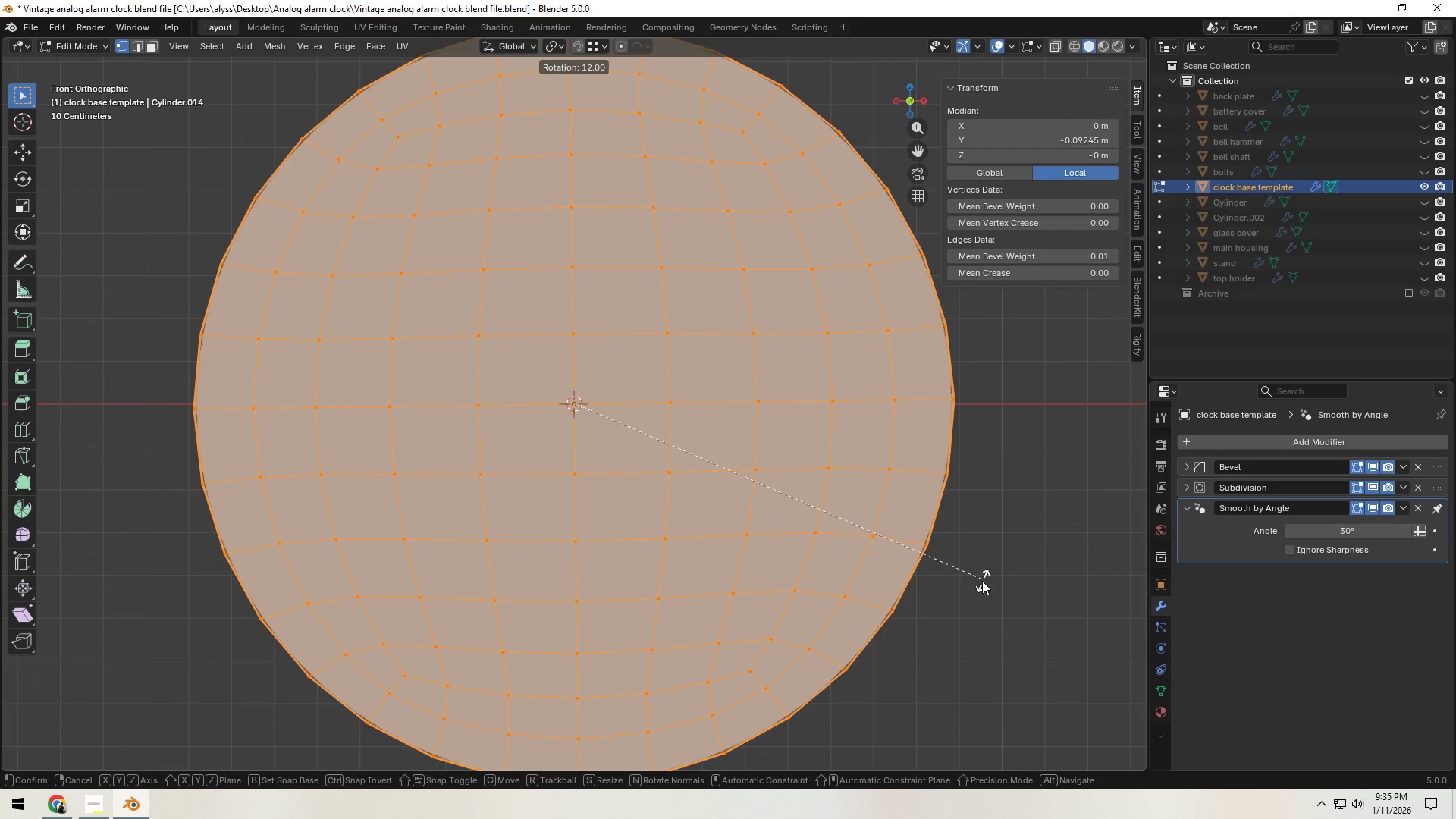 
hold_key(key=ShiftLeft, duration=1.5)
 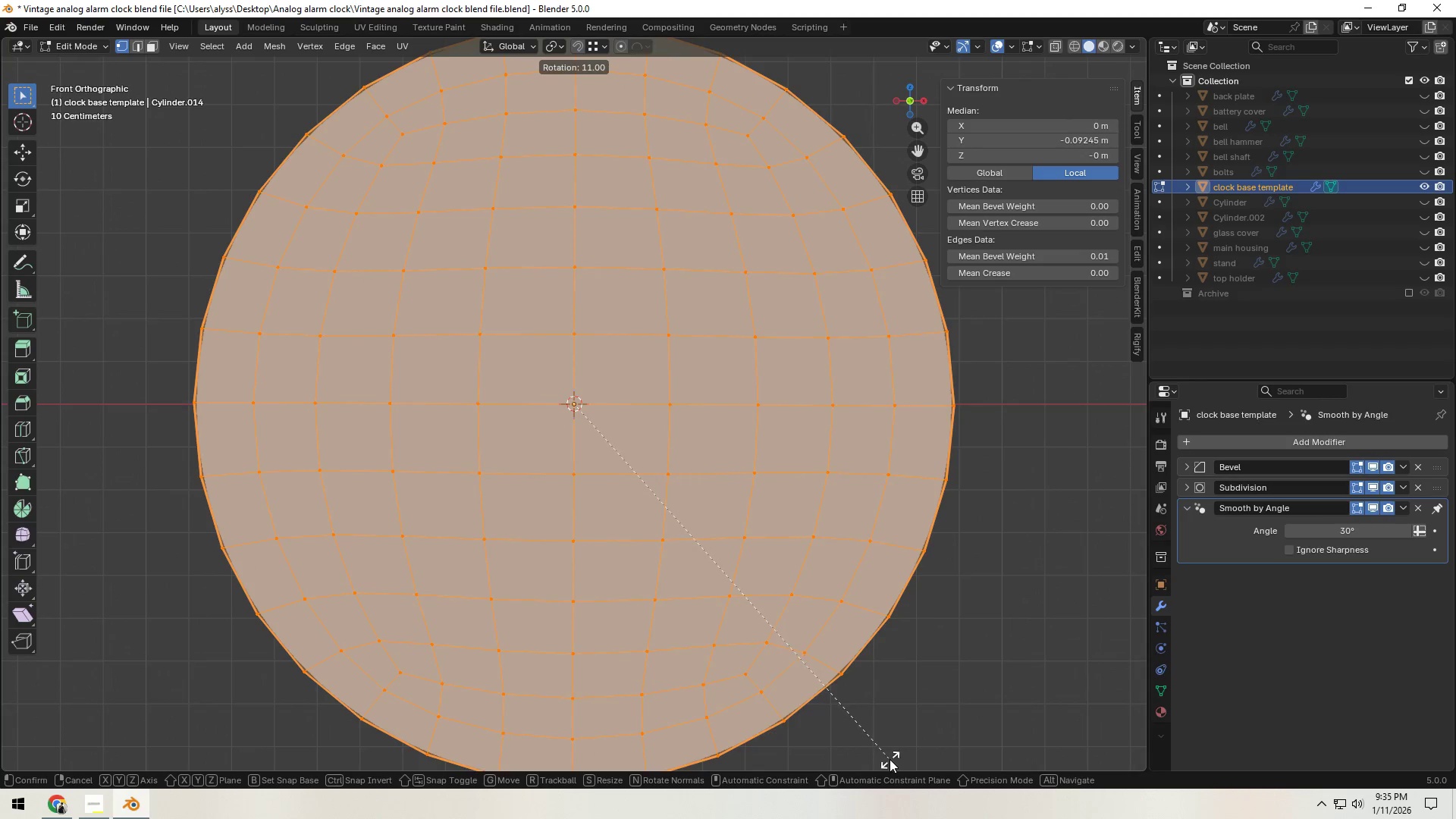 
hold_key(key=ShiftLeft, duration=1.39)
left_click([889, 759])
 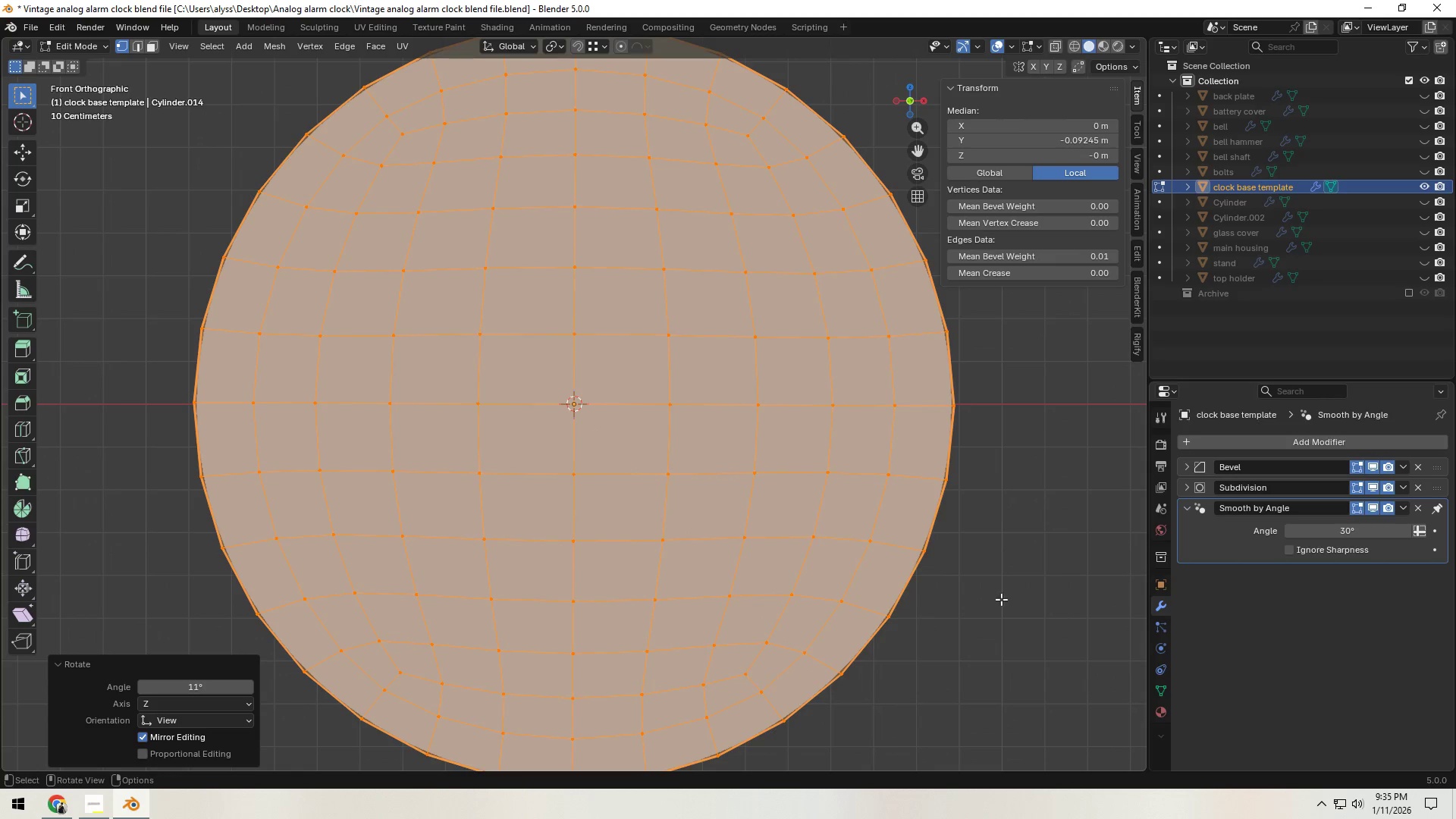 
left_click([1001, 599])
 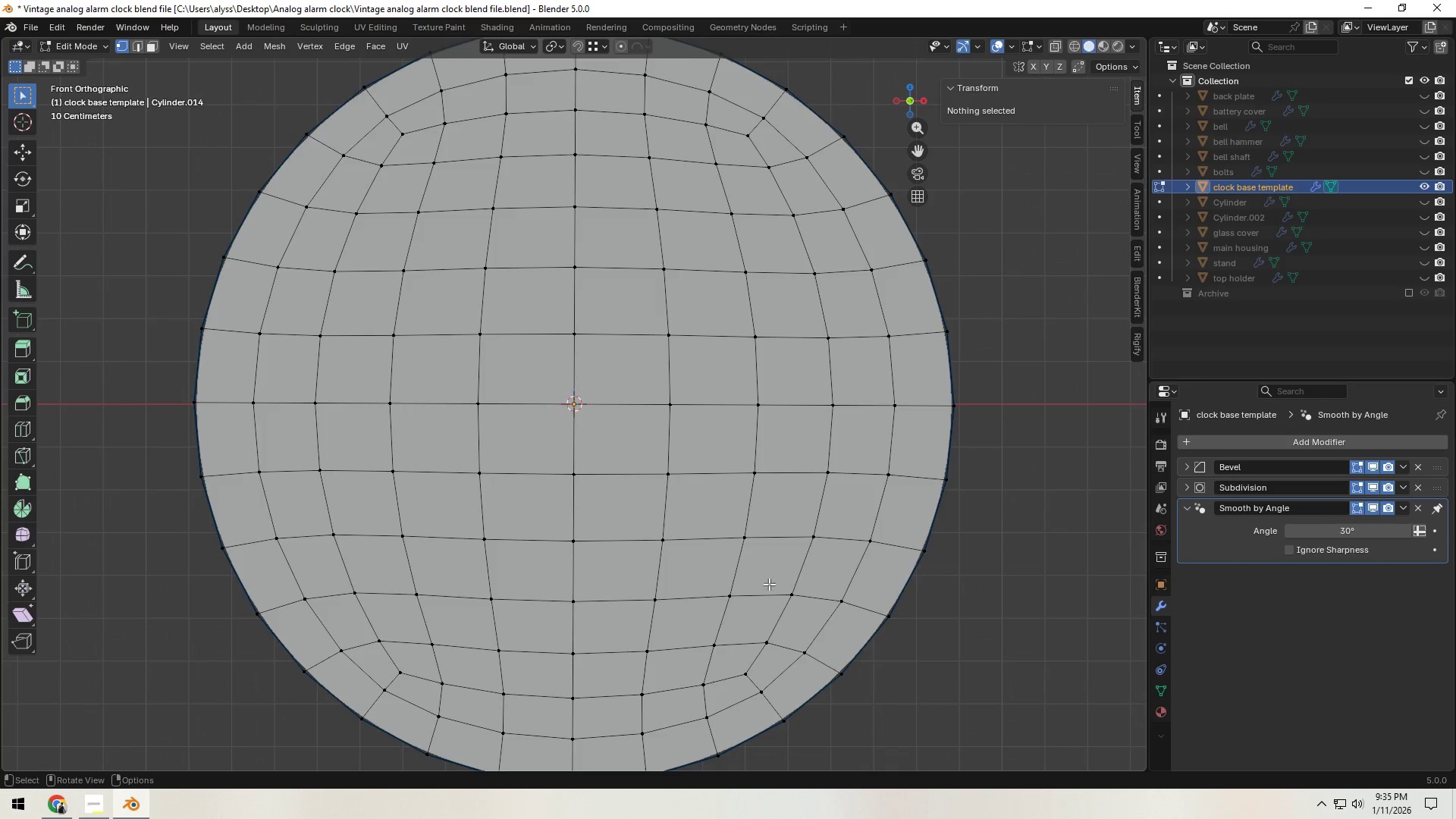 
scroll: coordinate [644, 541], scroll_direction: up, amount: 5.0
 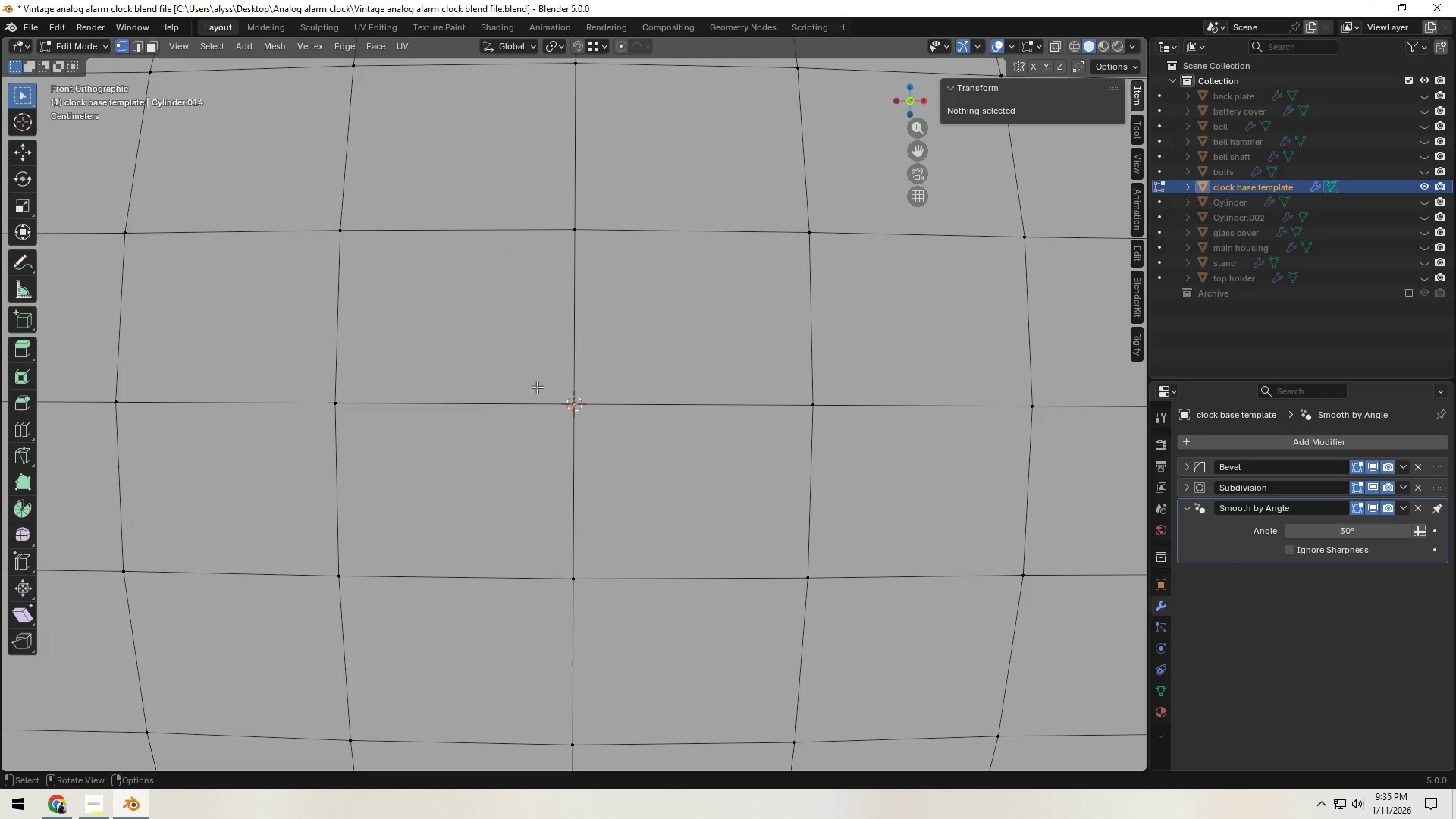 
scroll: coordinate [513, 378], scroll_direction: down, amount: 5.0
 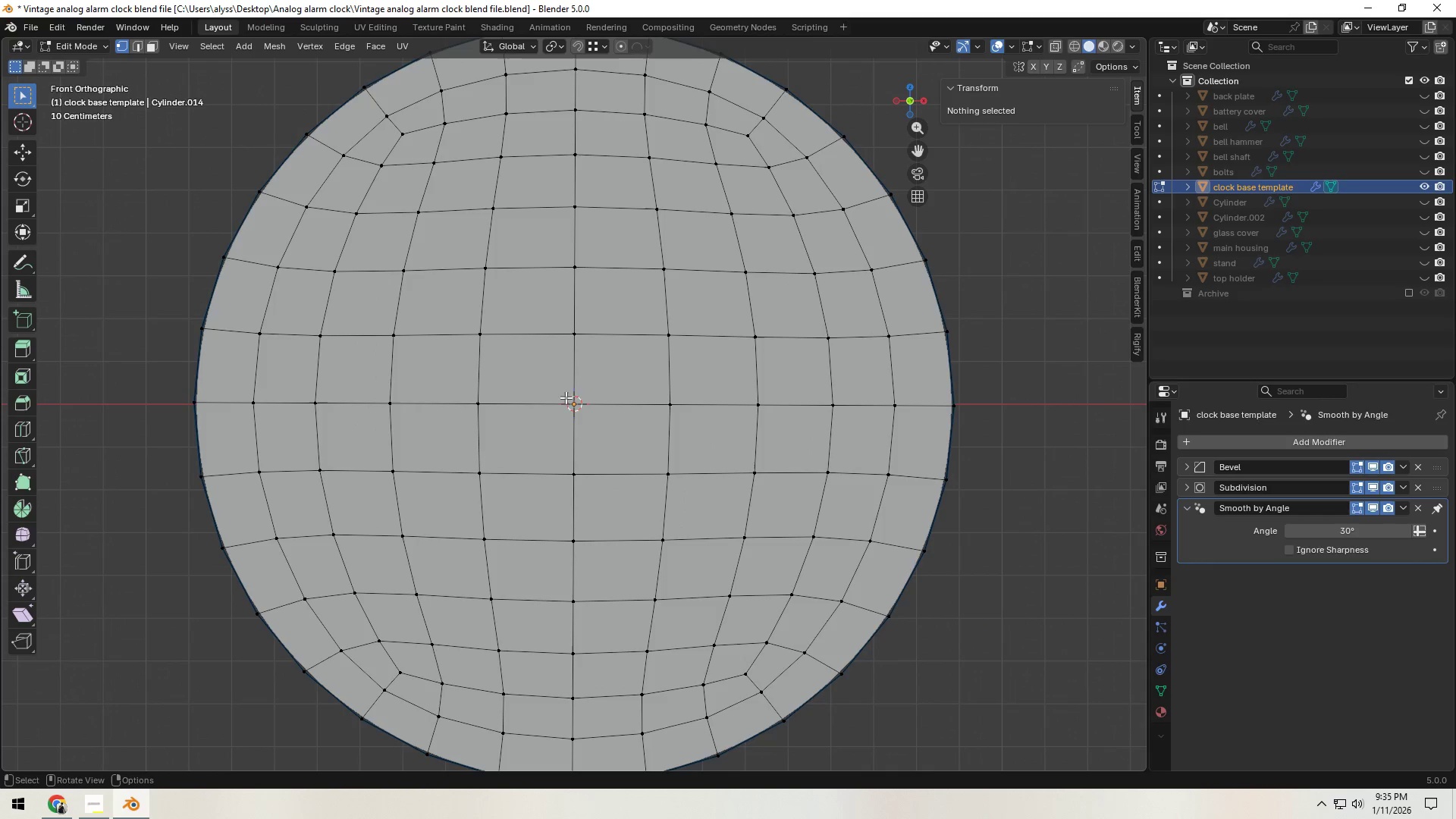 
scroll: coordinate [632, 401], scroll_direction: up, amount: 3.0
 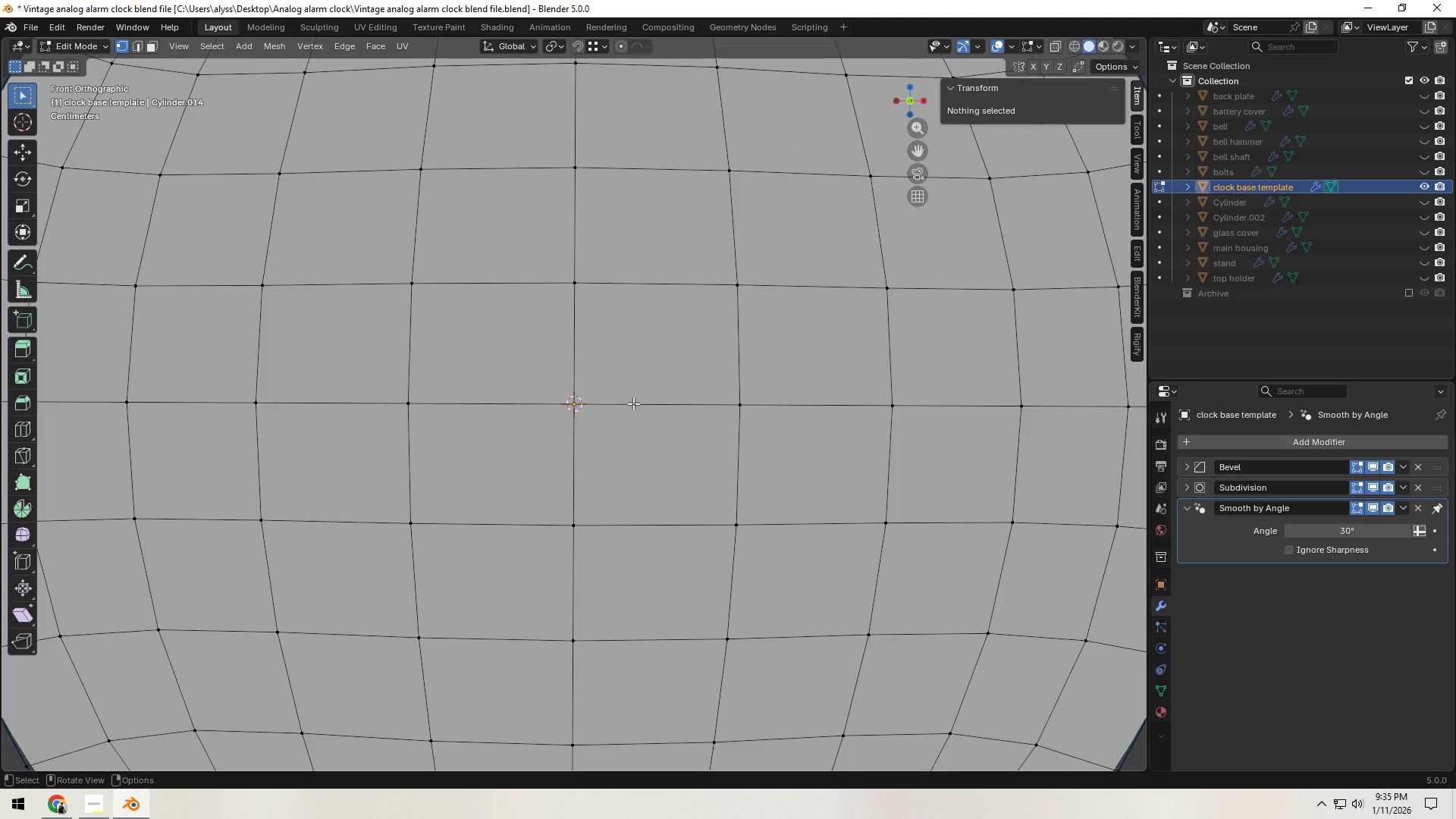 
scroll: coordinate [633, 405], scroll_direction: down, amount: 2.0
 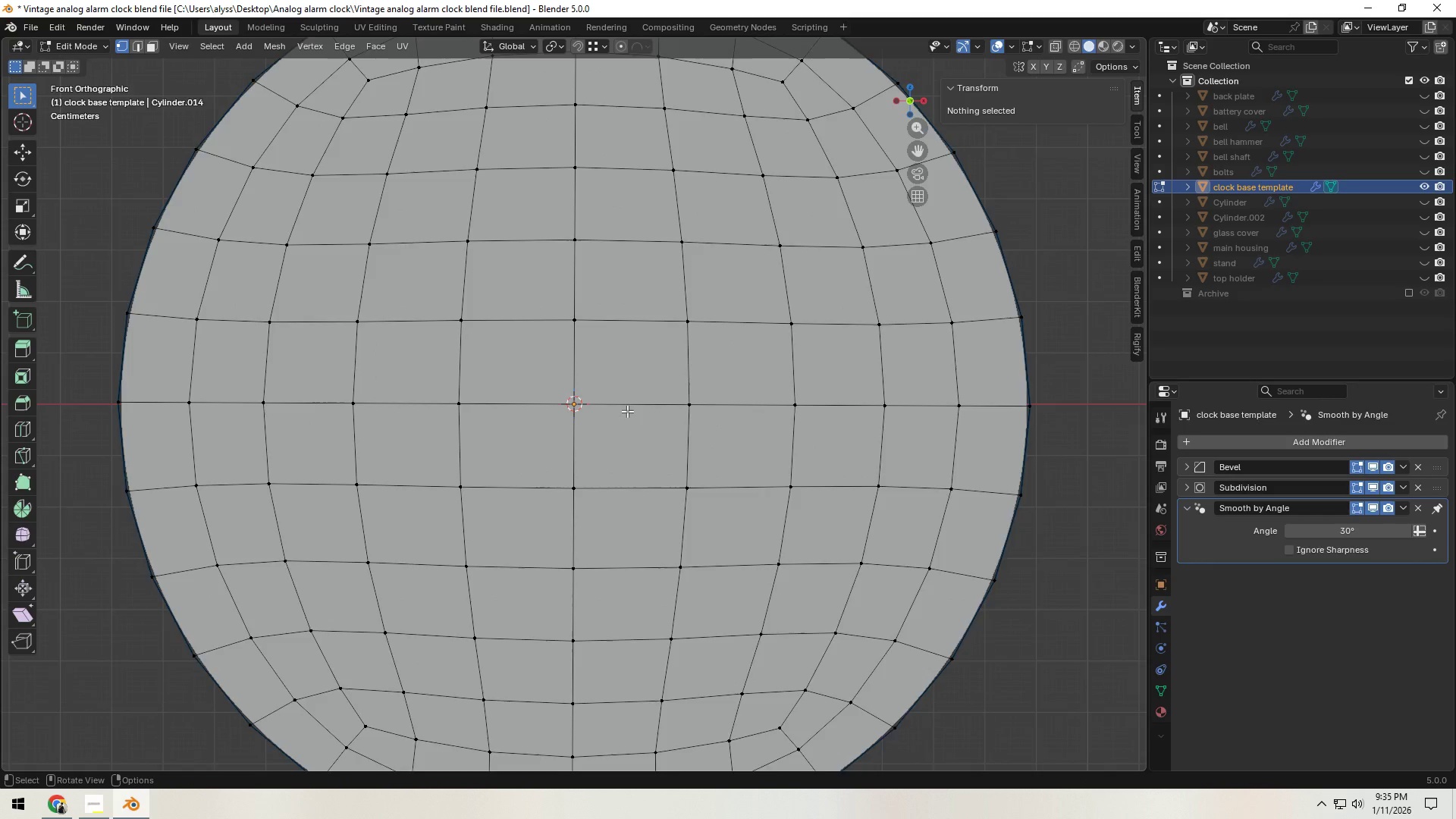 
scroll: coordinate [627, 411], scroll_direction: up, amount: 1.0
 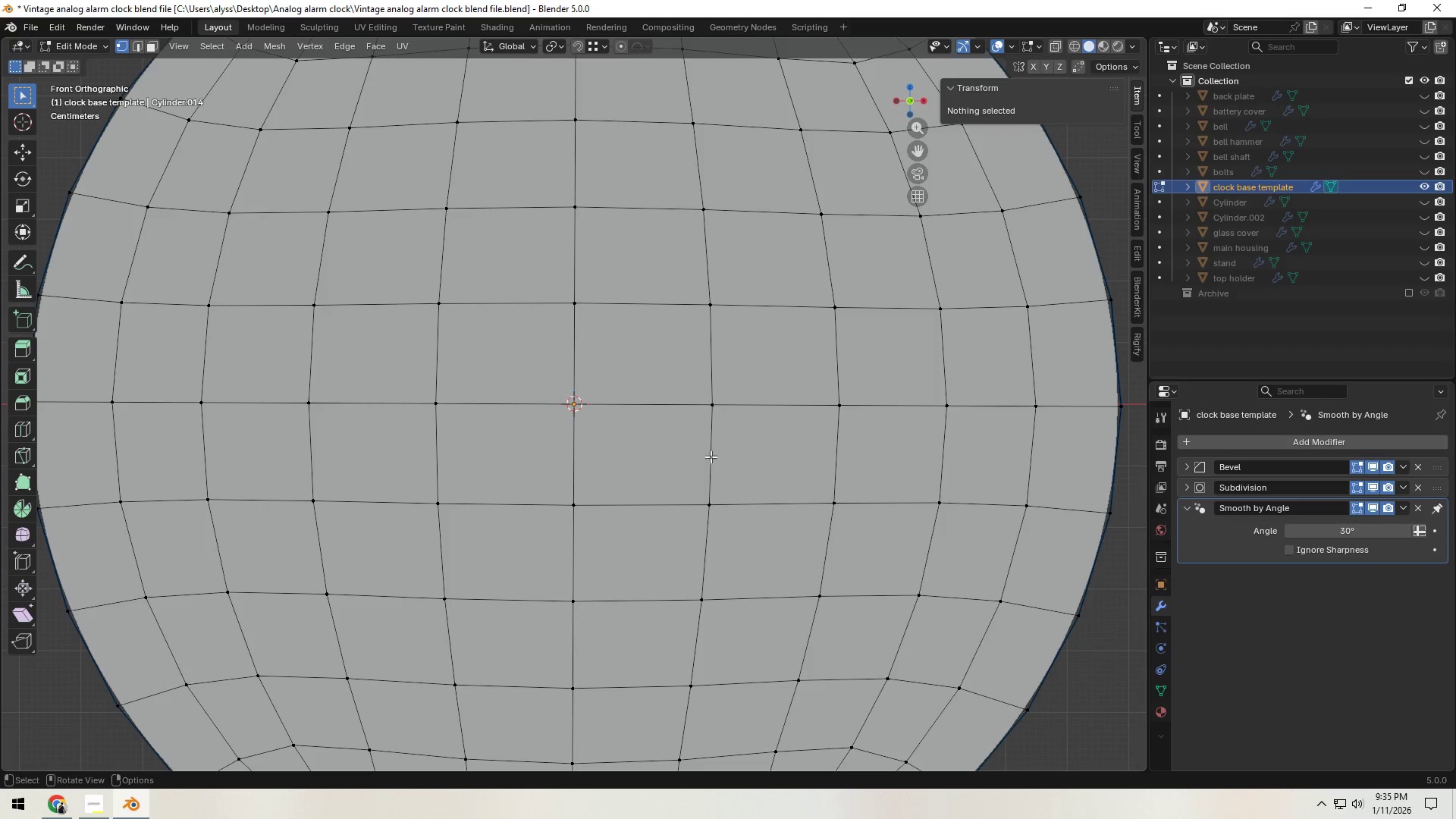 
hold_key(key=AltLeft, duration=0.62)
left_click([714, 472])
 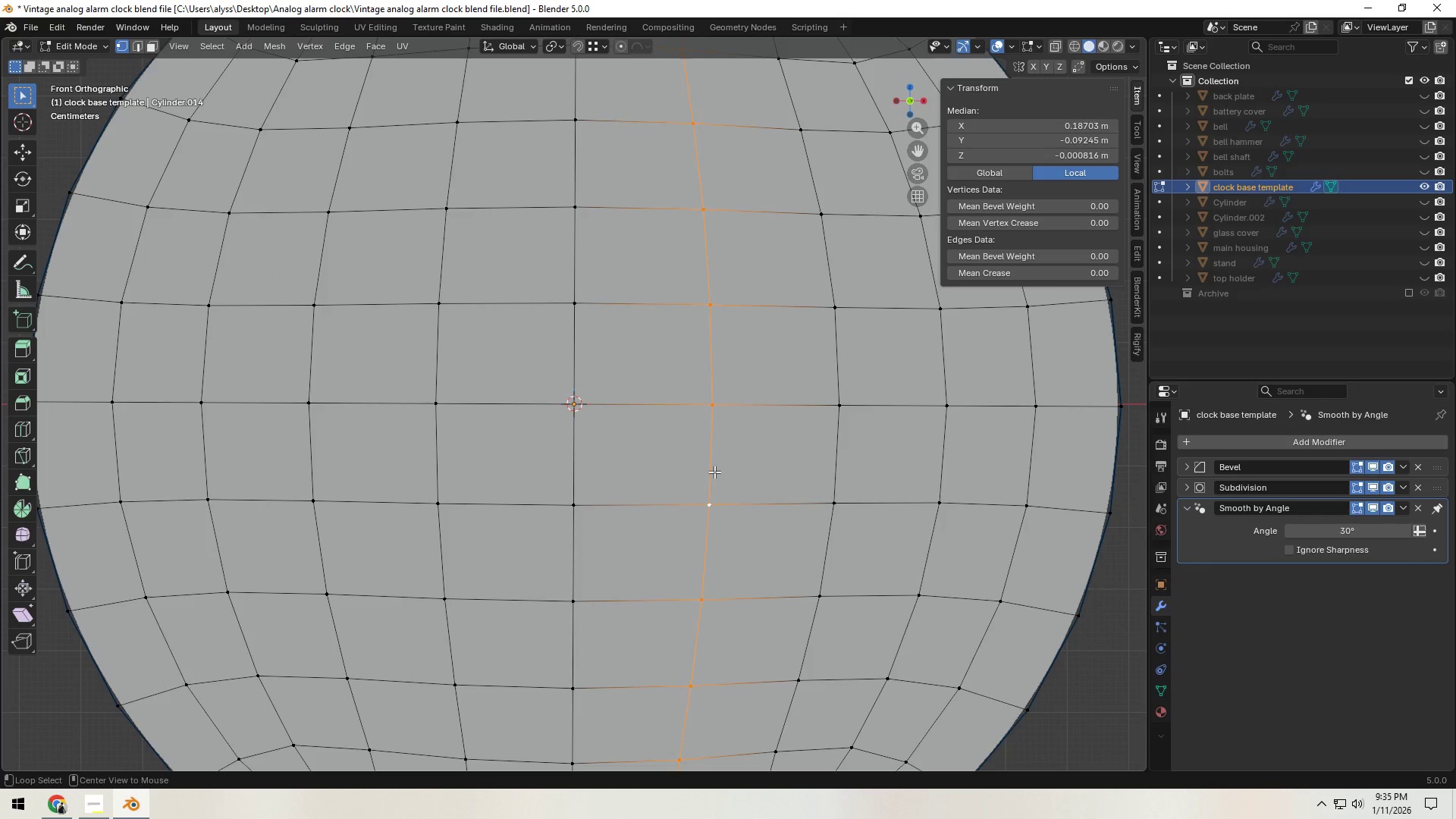 
left_click([714, 472])
 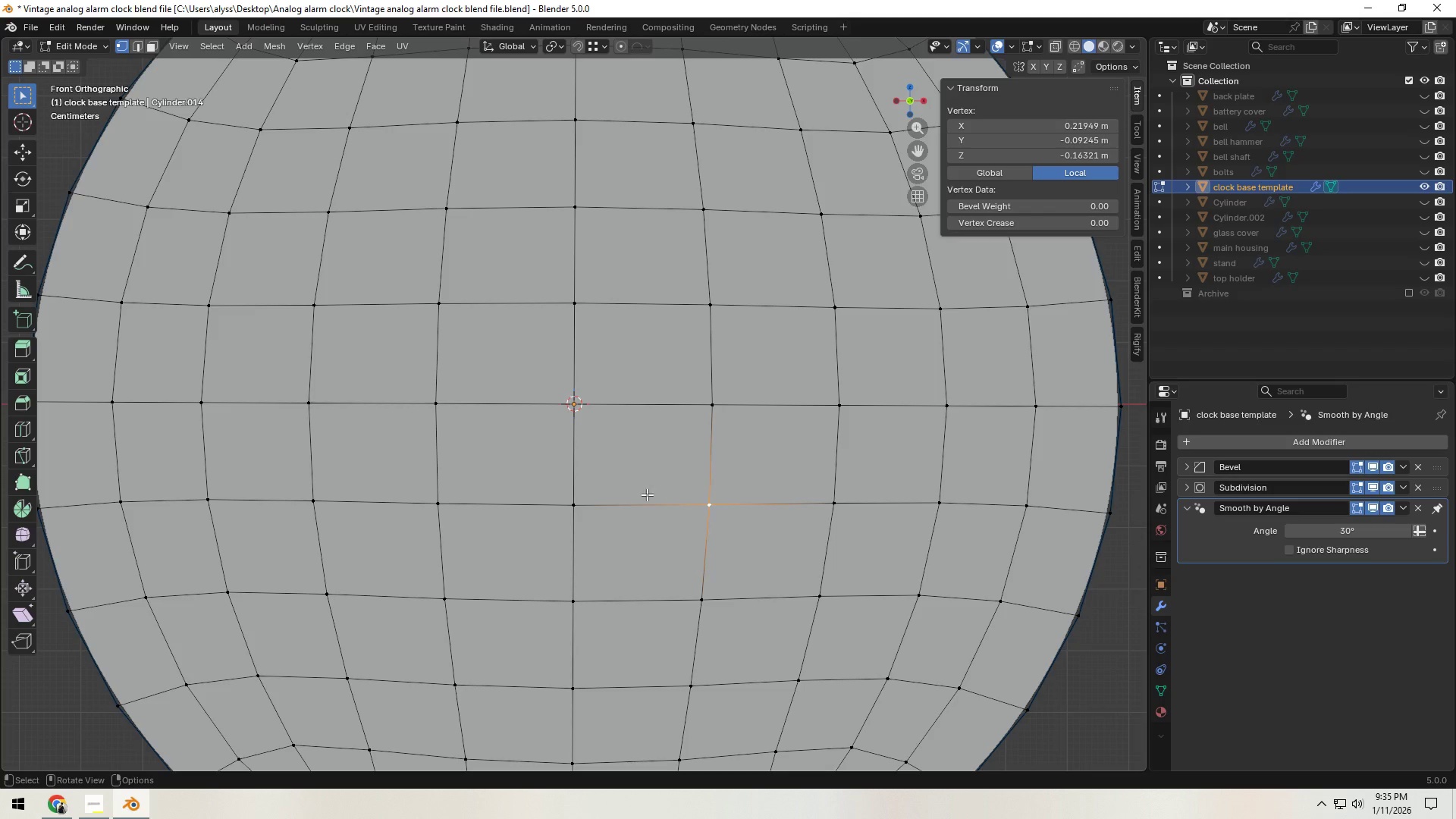 
hold_key(key=ShiftLeft, duration=1.5)
triple_click([433, 309])
 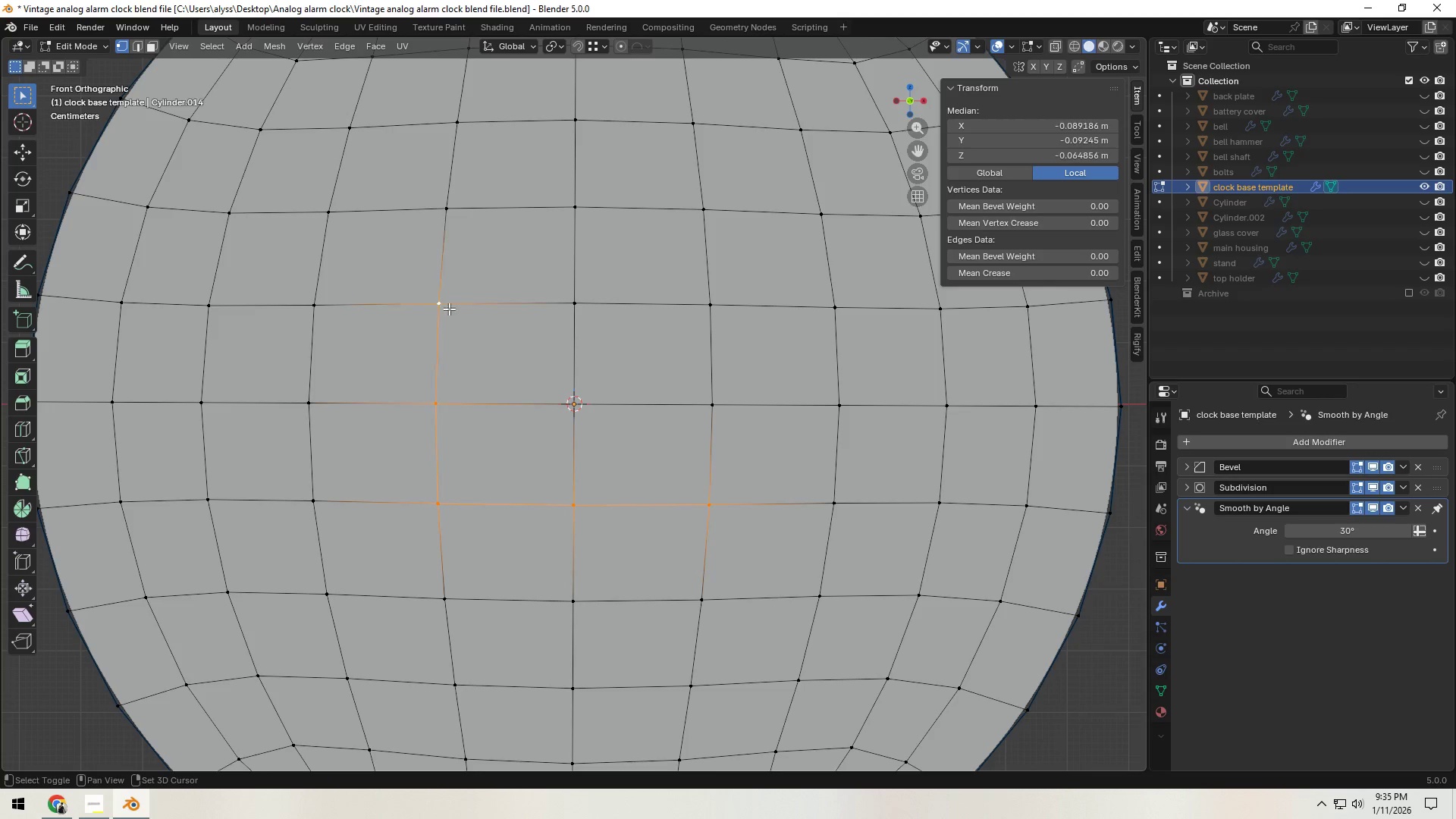 
hold_key(key=ShiftLeft, duration=1.52)
triple_click([707, 306])
 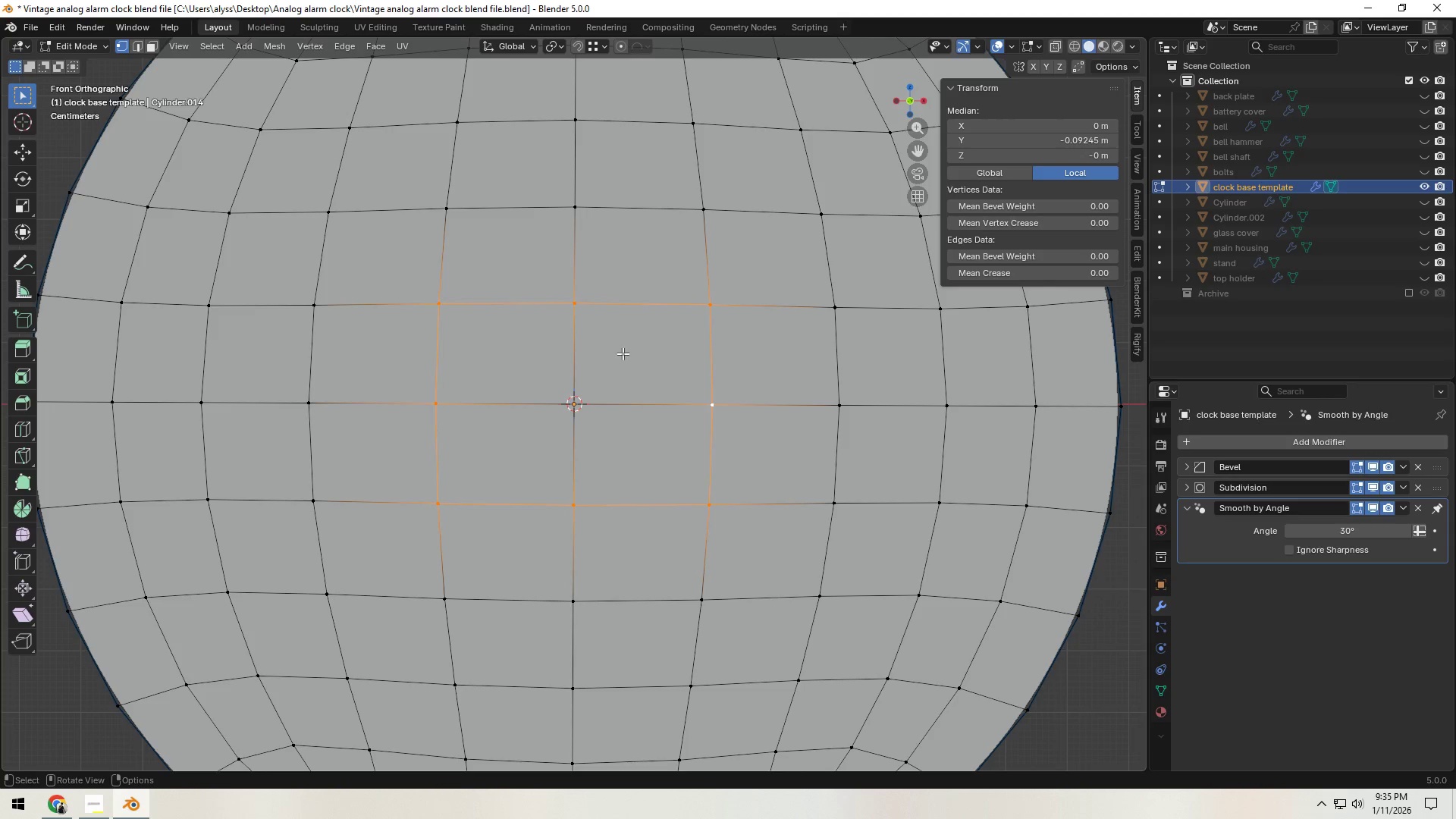 
hold_key(key=ShiftLeft, duration=0.58)
left_click([577, 412])
 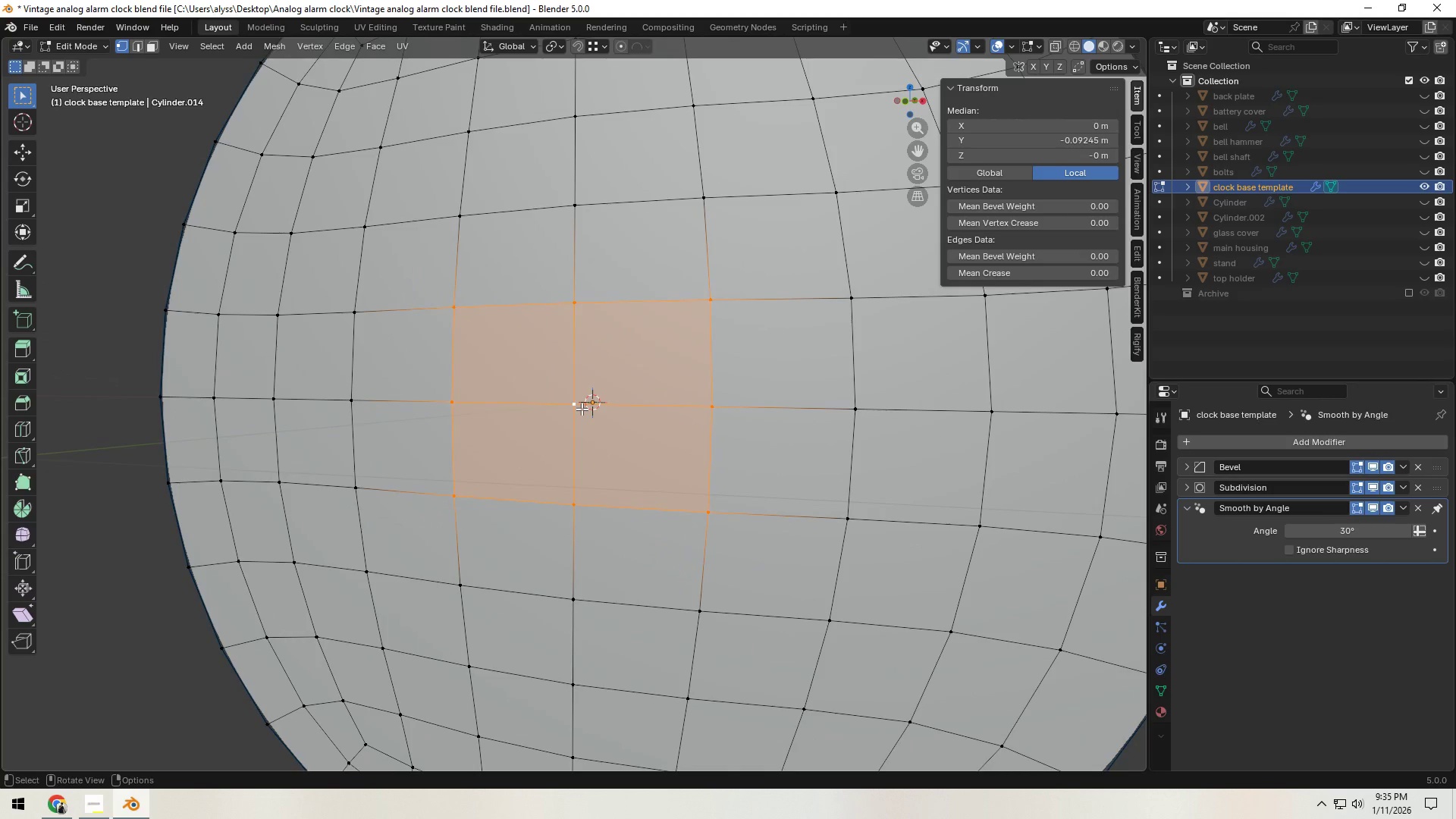 
scroll: coordinate [588, 412], scroll_direction: down, amount: 4.0
 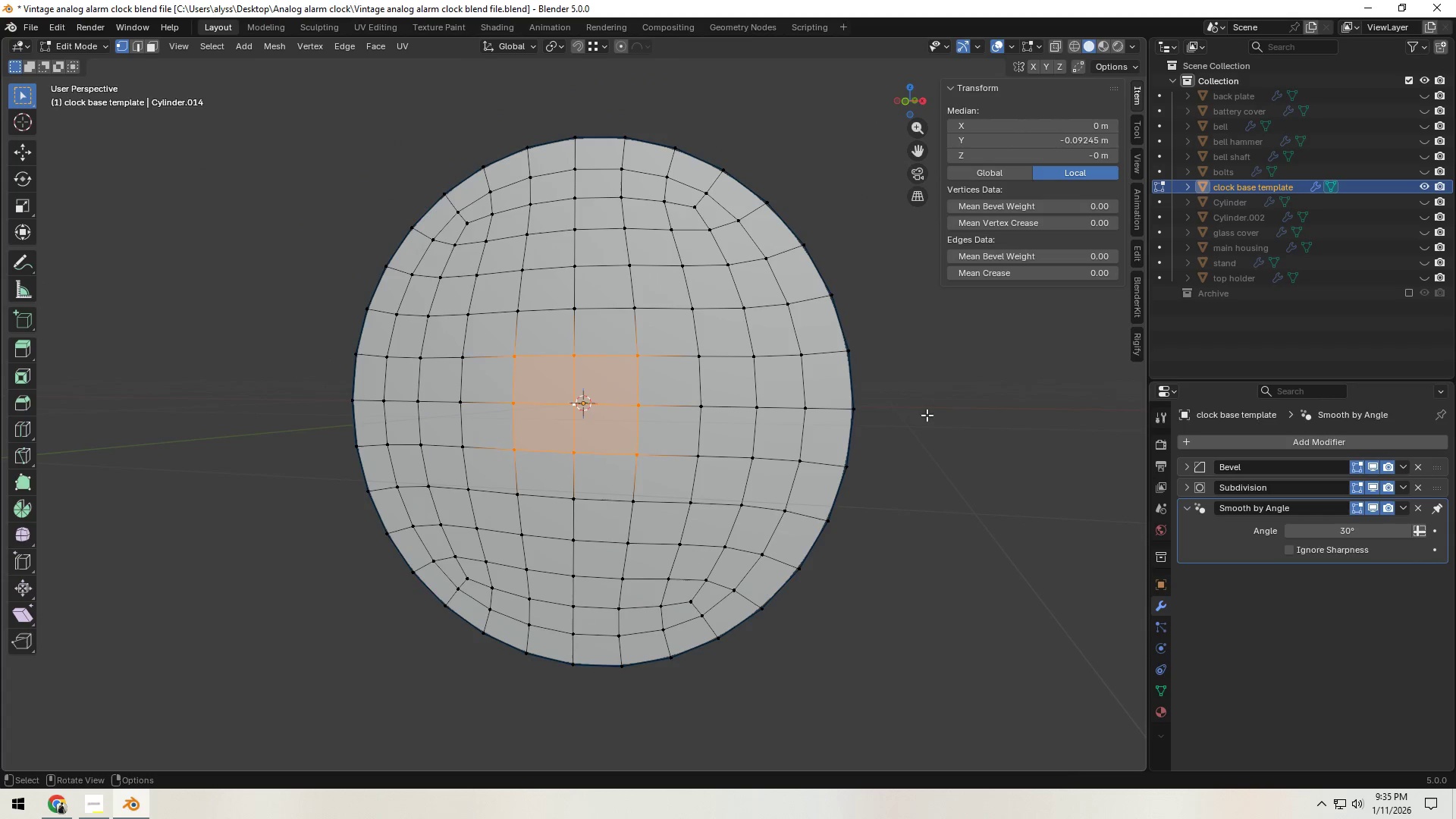 
left_click([943, 415])
 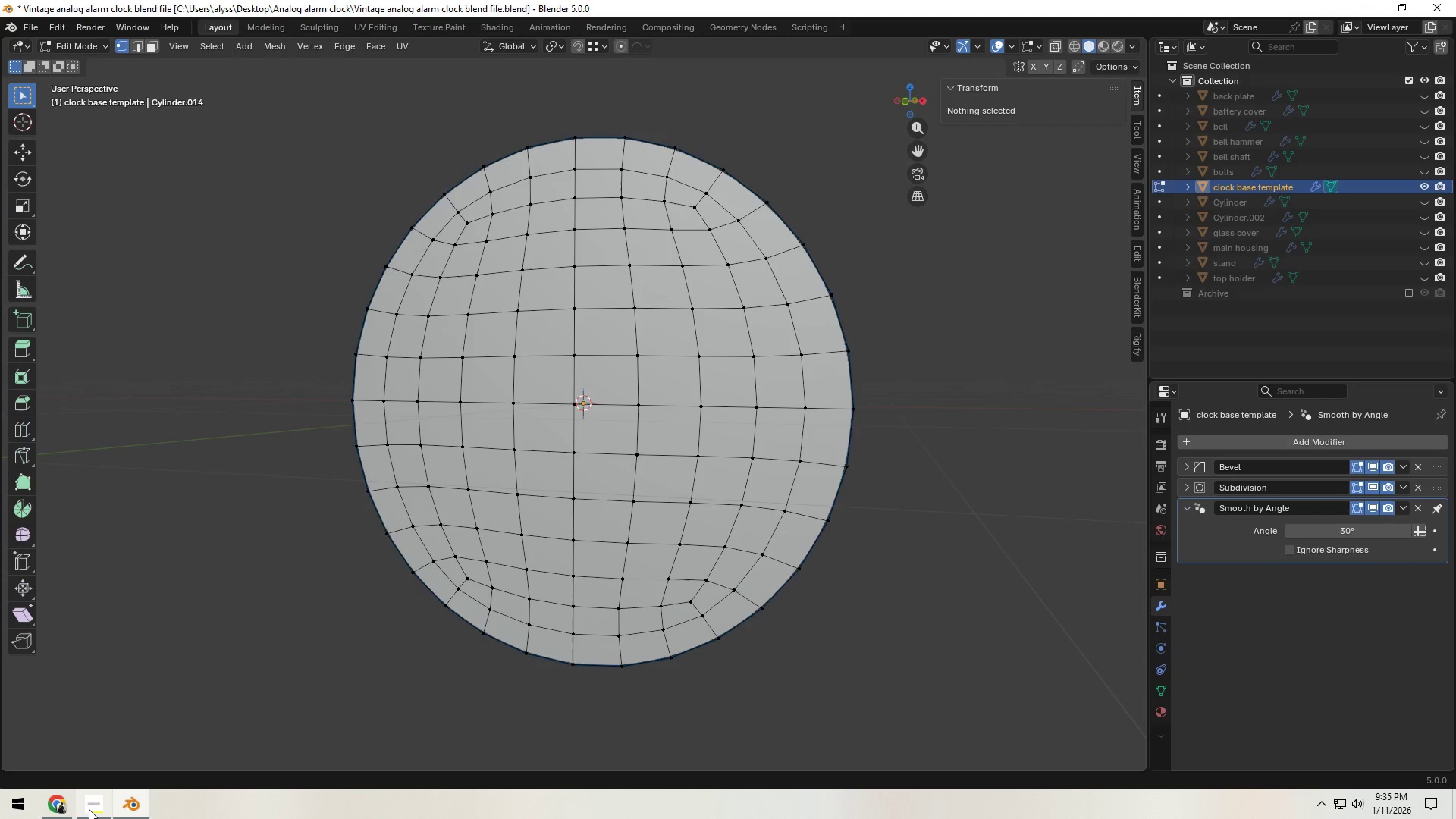 
left_click([58, 811])
 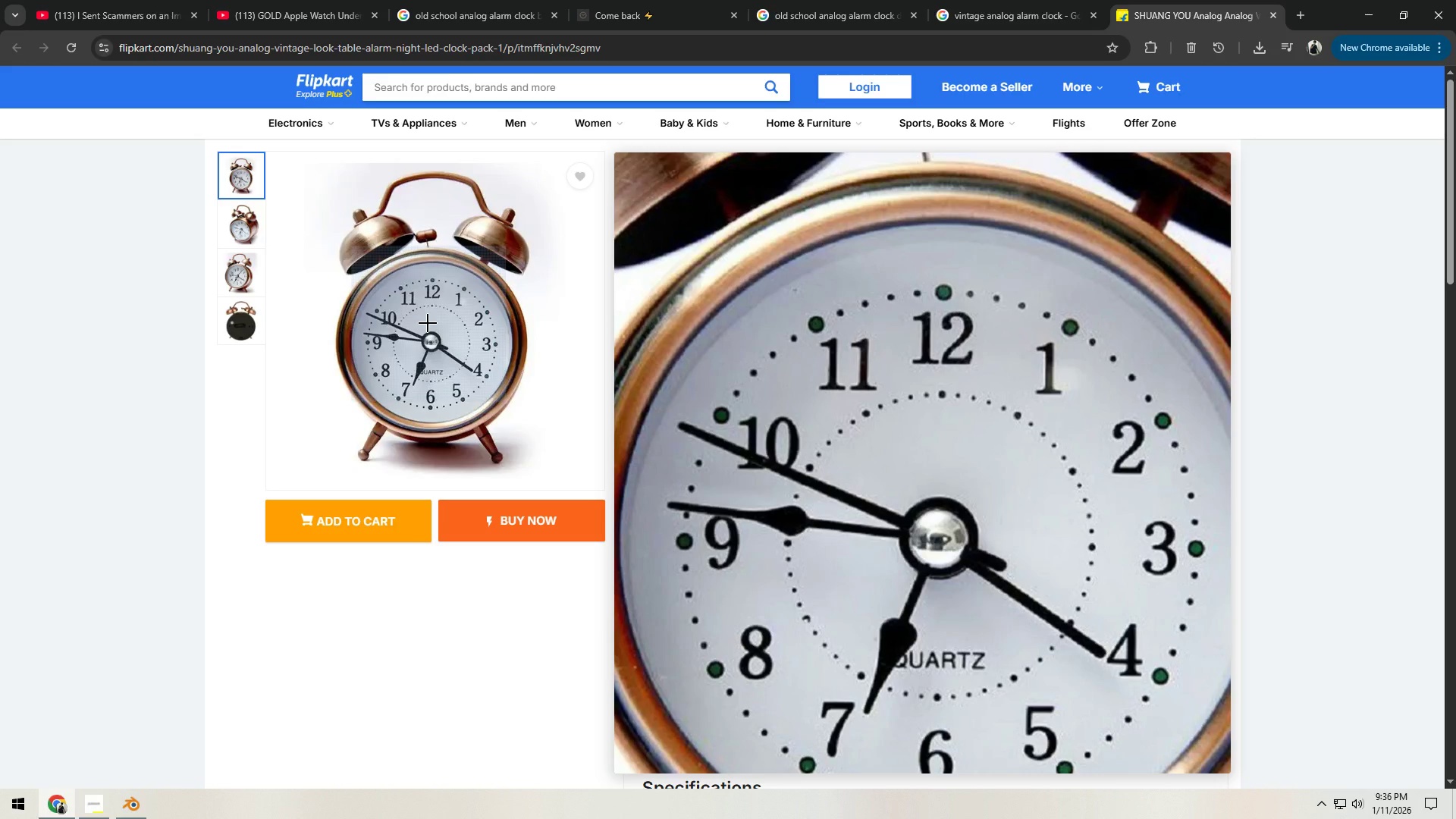 
wait(13.66)
 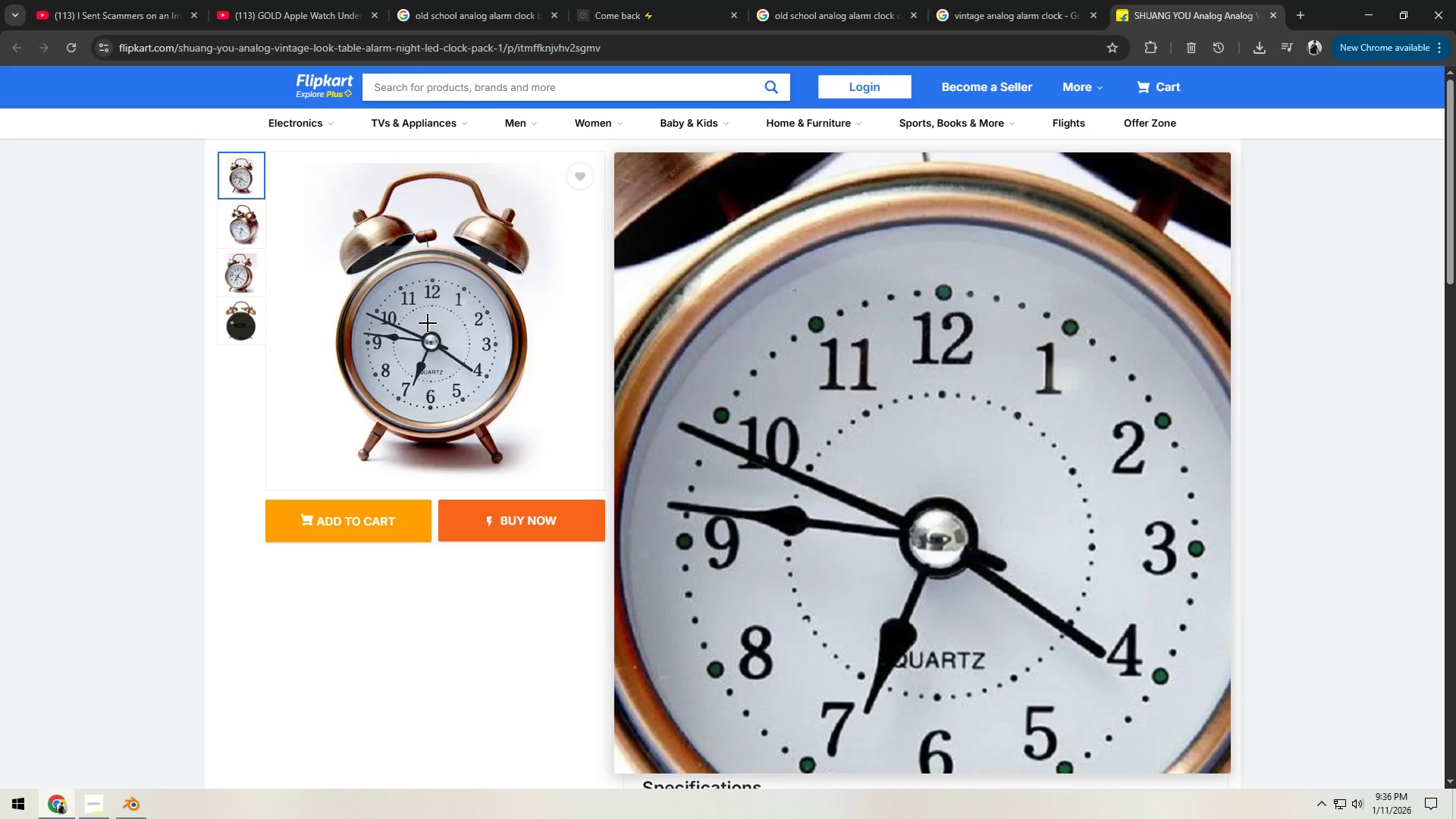 
double_click([531, 342])
 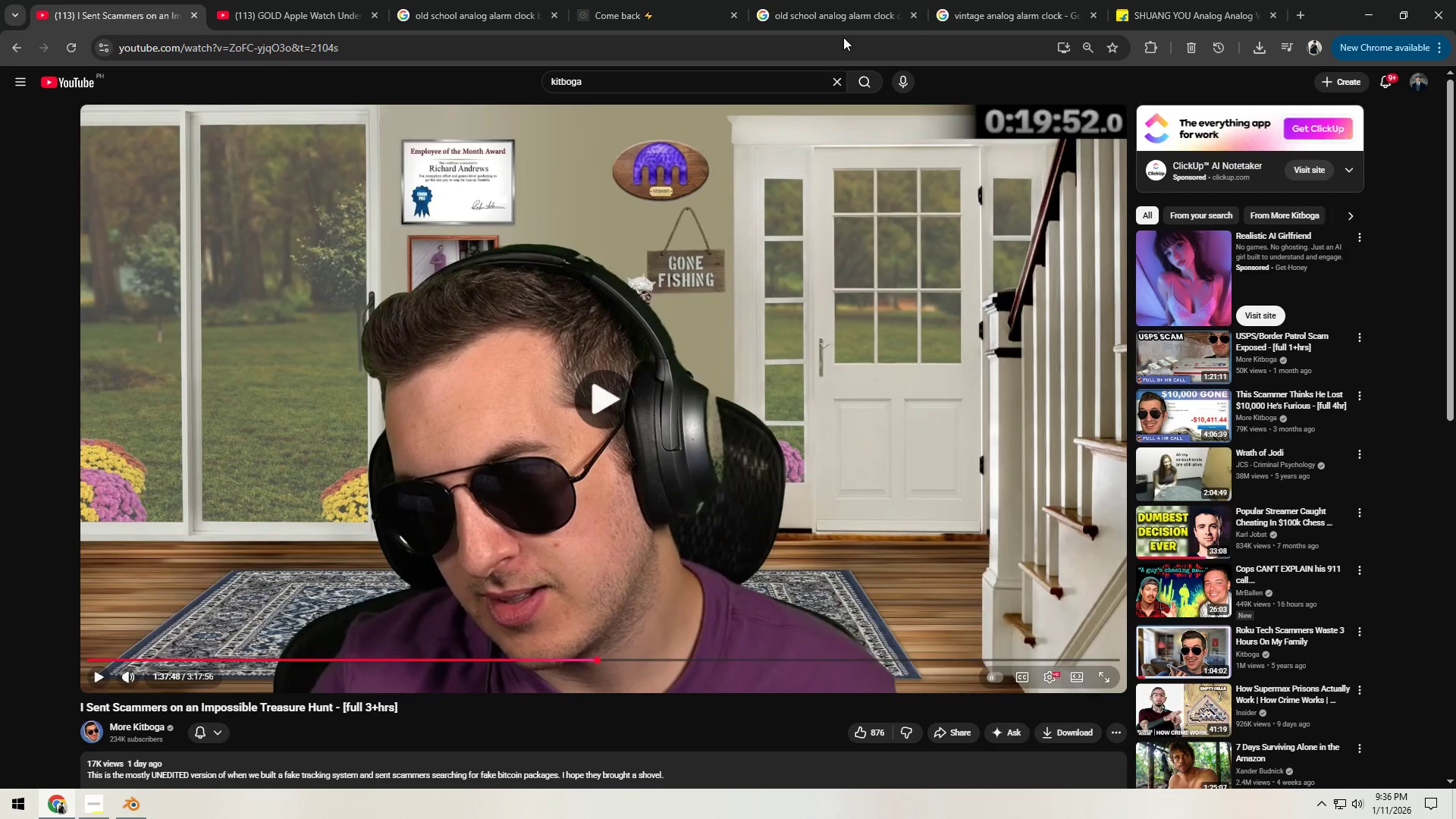 
triple_click([866, 0])
 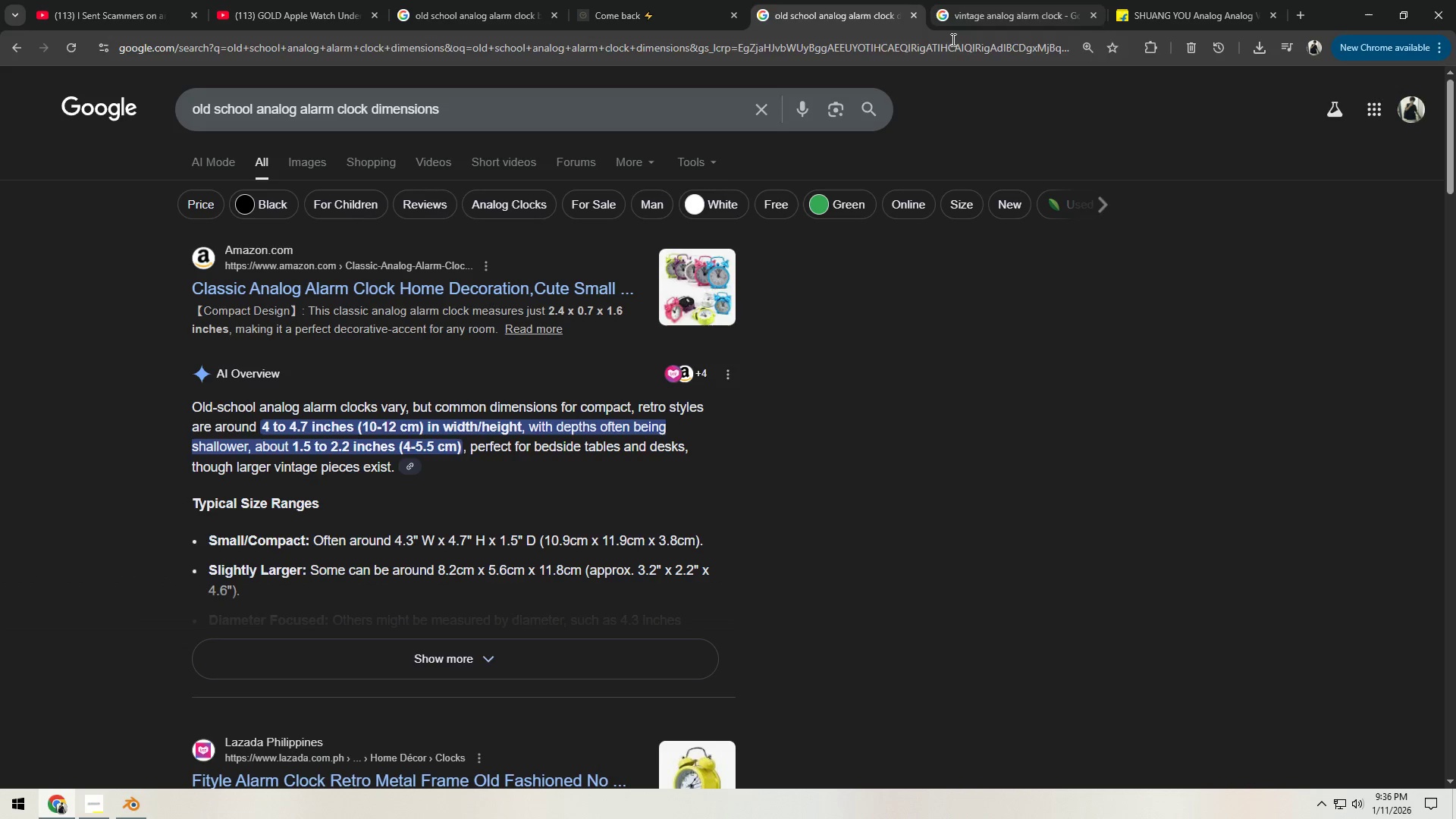 
left_click([1015, 0])
 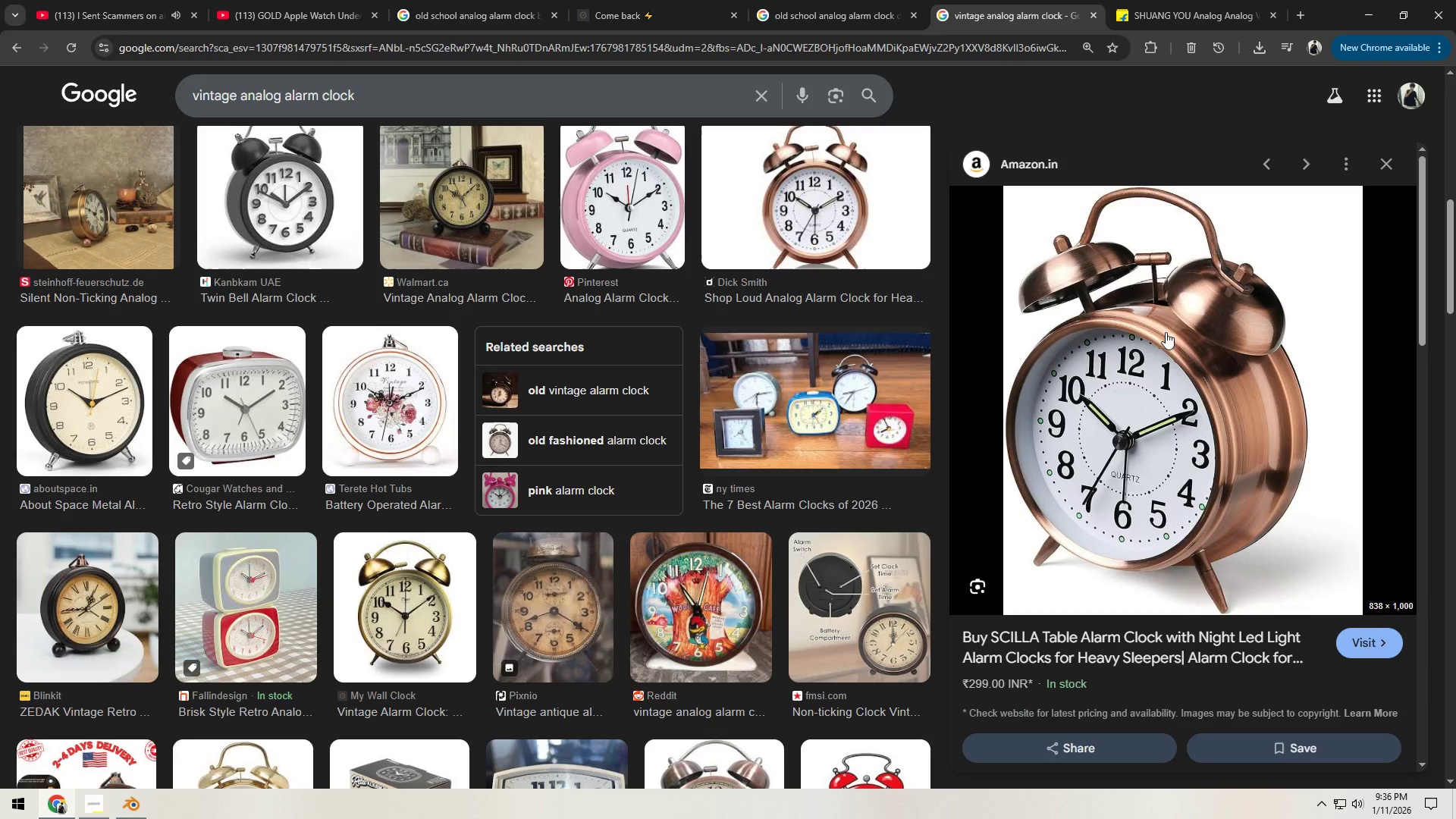 
left_click([1170, 5])
 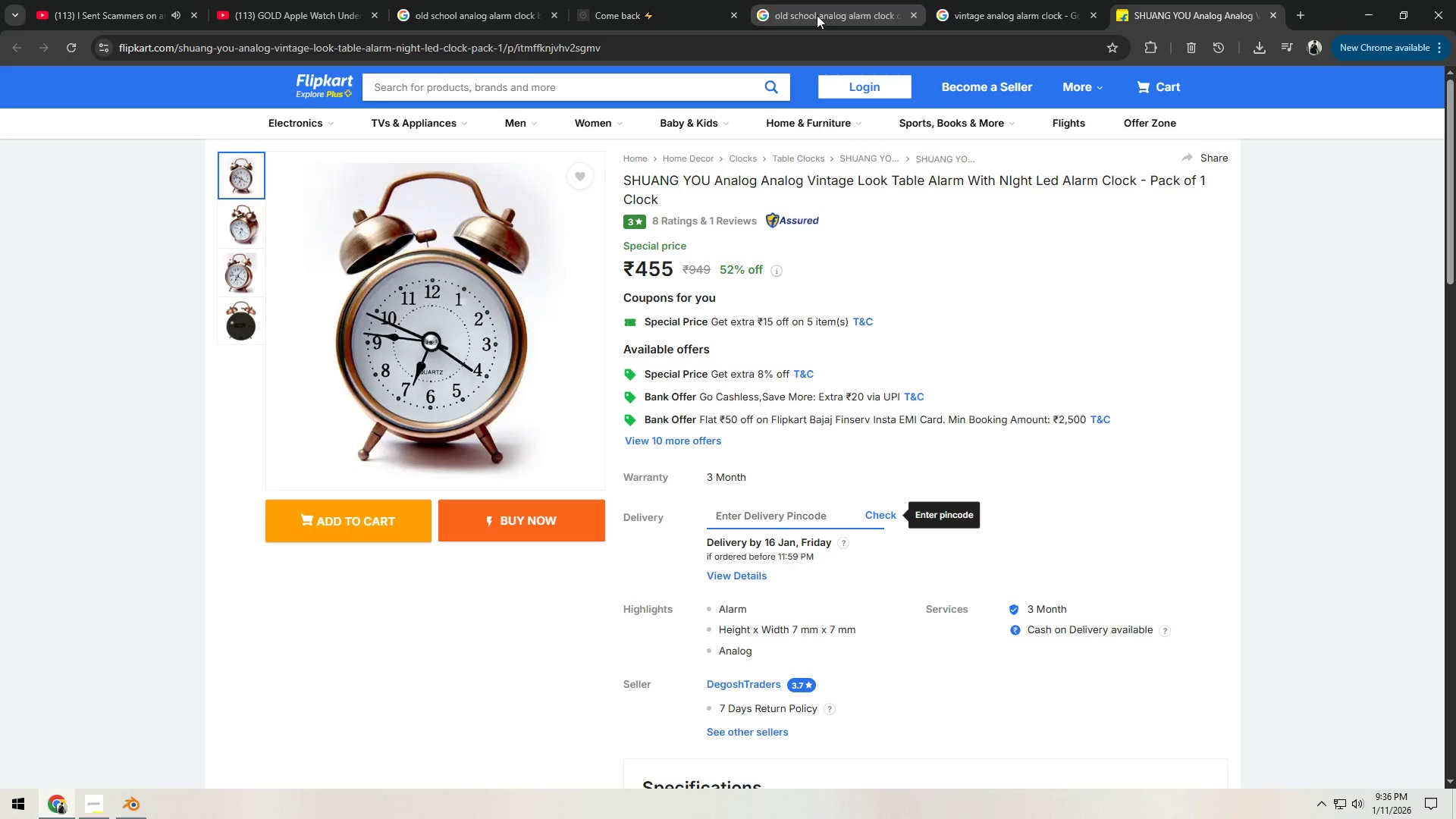 
left_click([627, 8])
 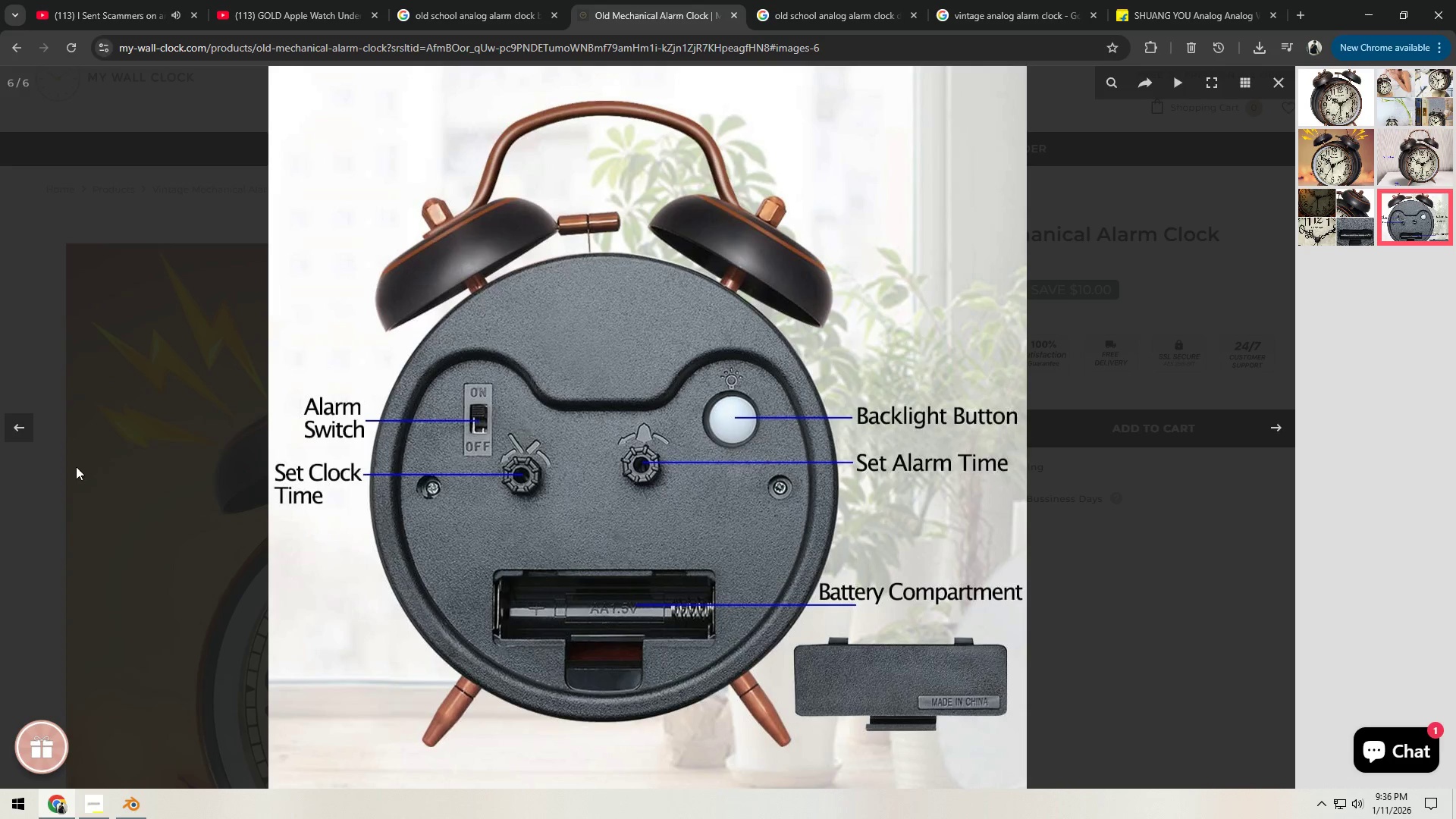 
scroll: coordinate [493, 440], scroll_direction: down, amount: 1.0
 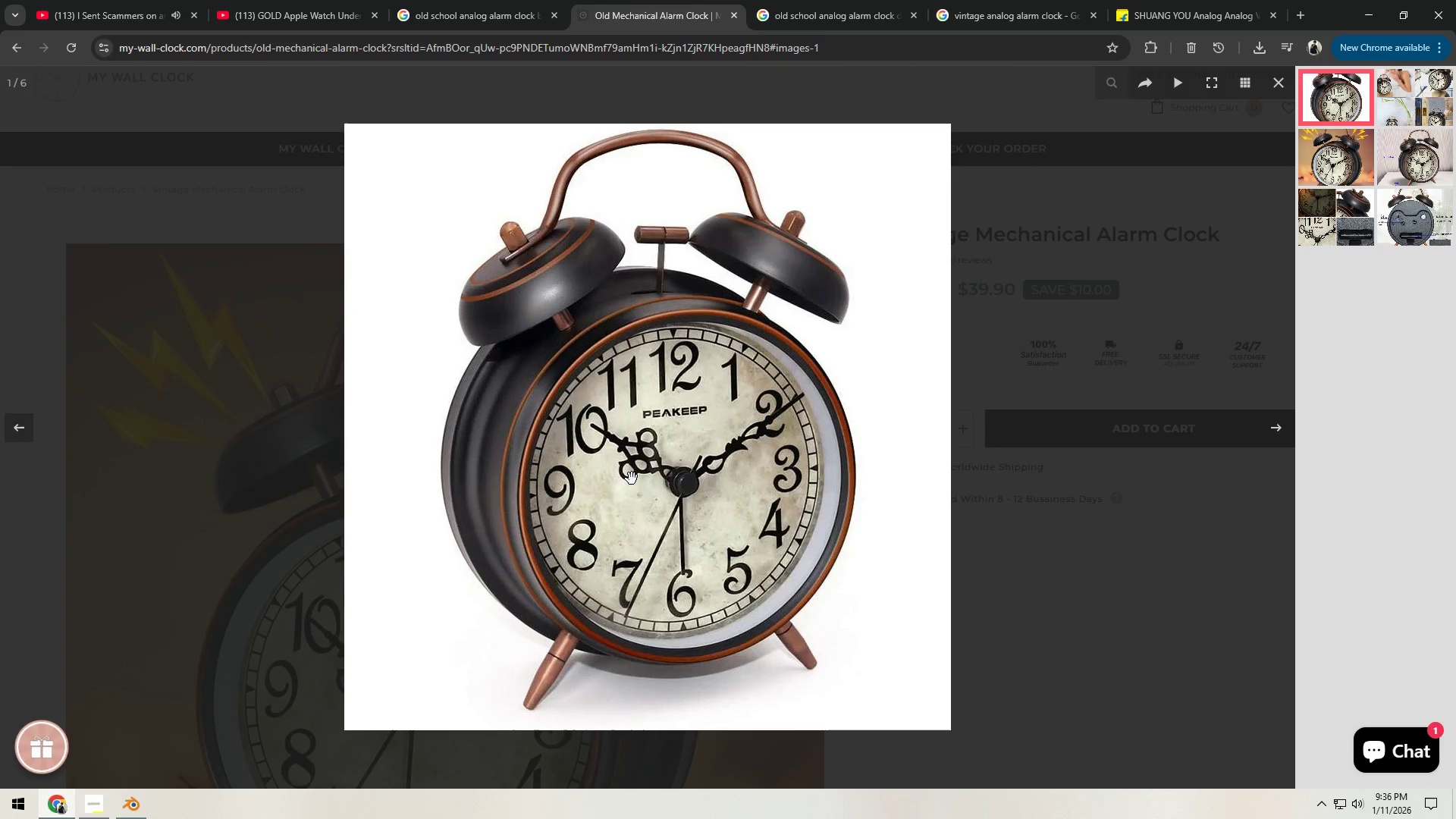 
key(Alt+AltLeft)
 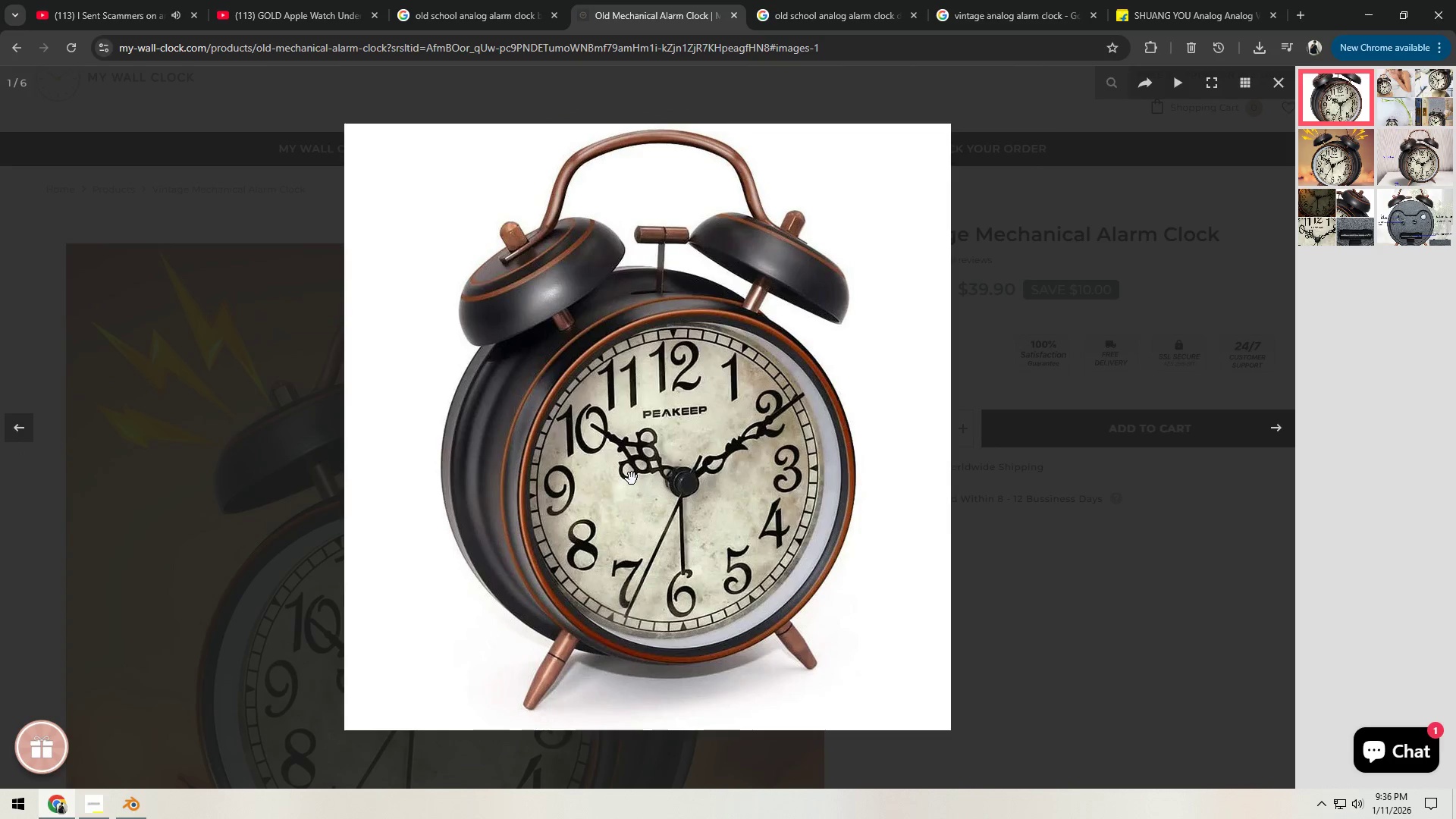 
key(Alt+Tab)
 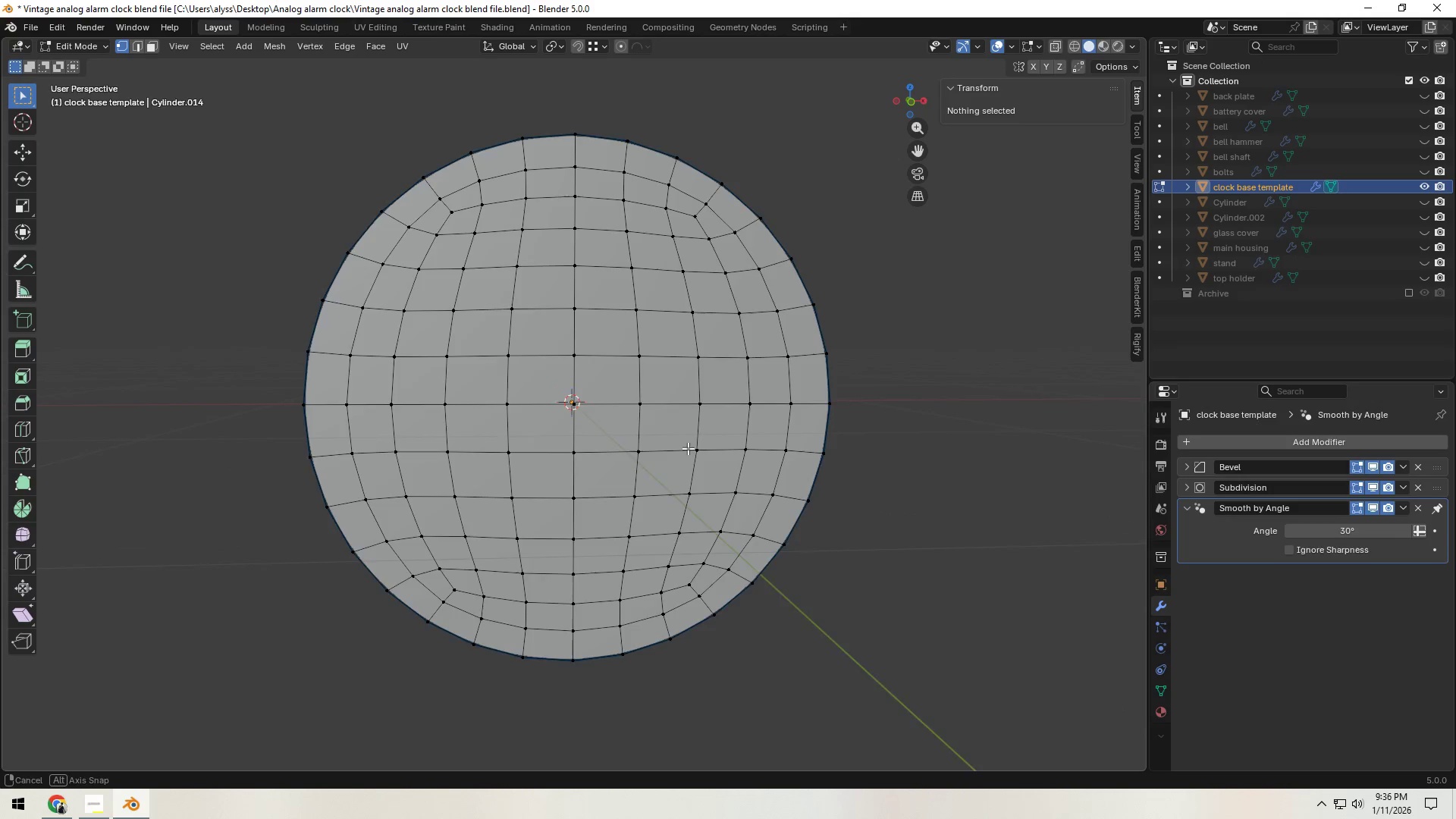 
scroll: coordinate [651, 464], scroll_direction: up, amount: 1.0
 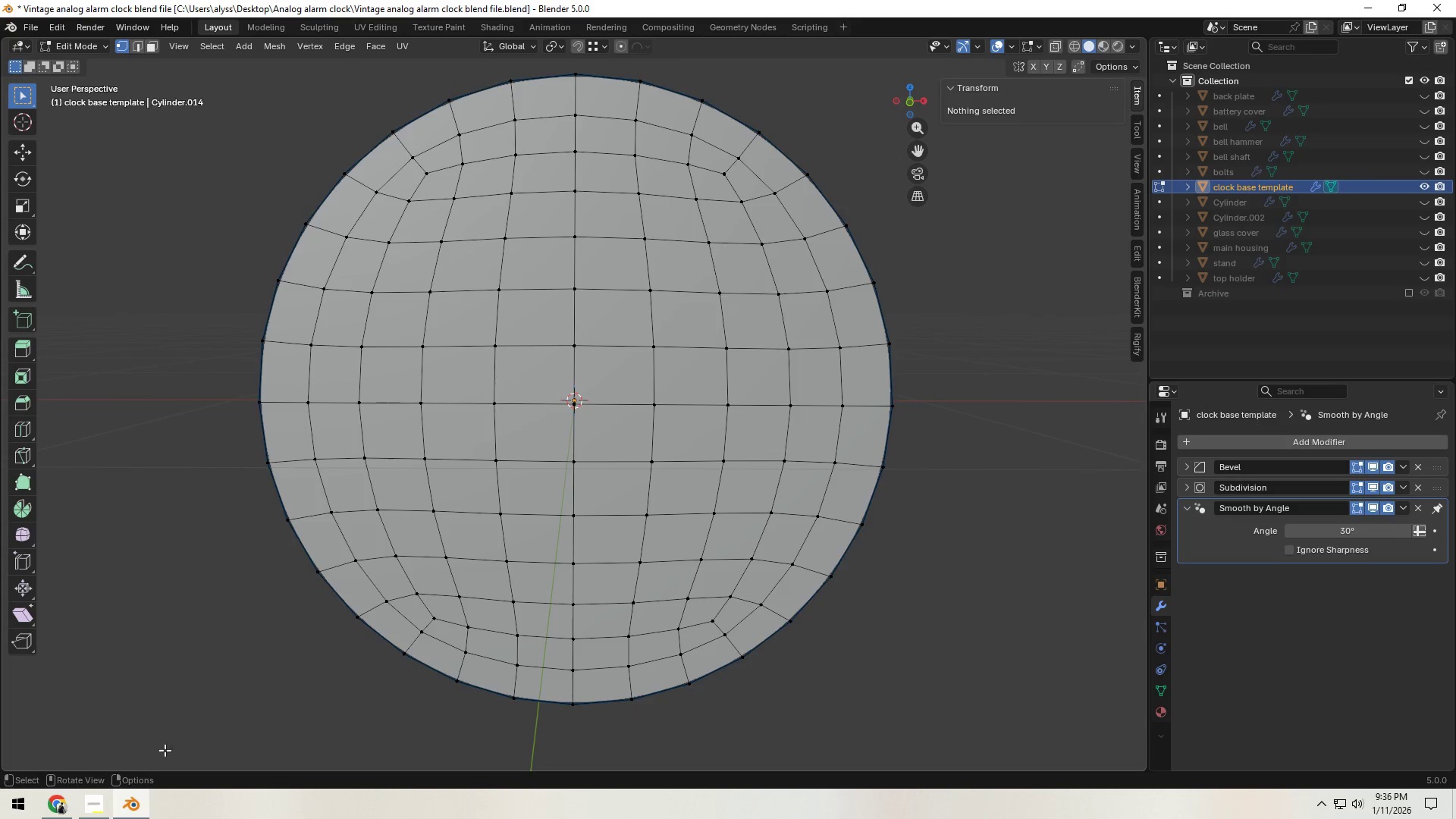 
left_click([61, 808])
 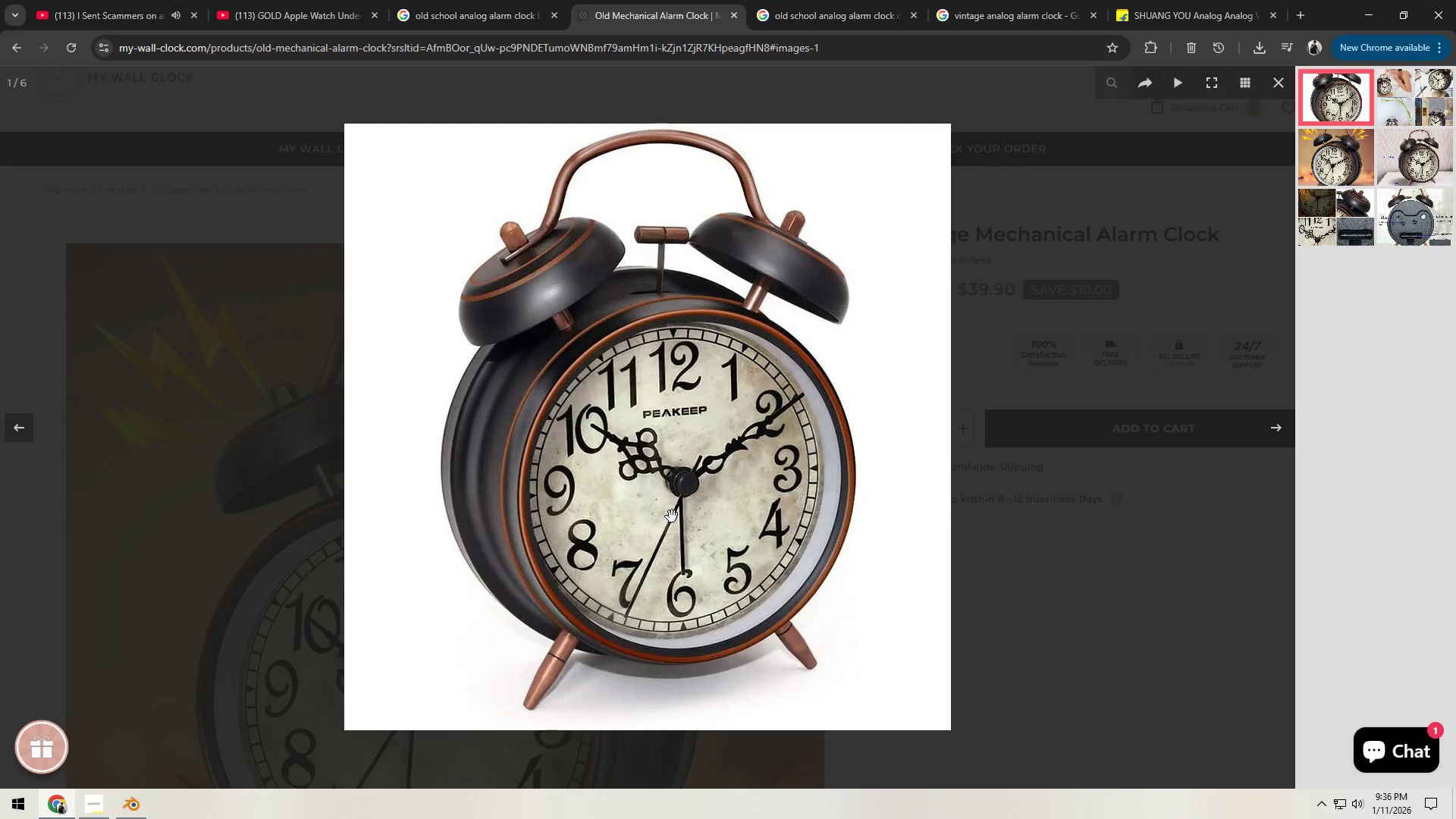 
wait(11.8)
 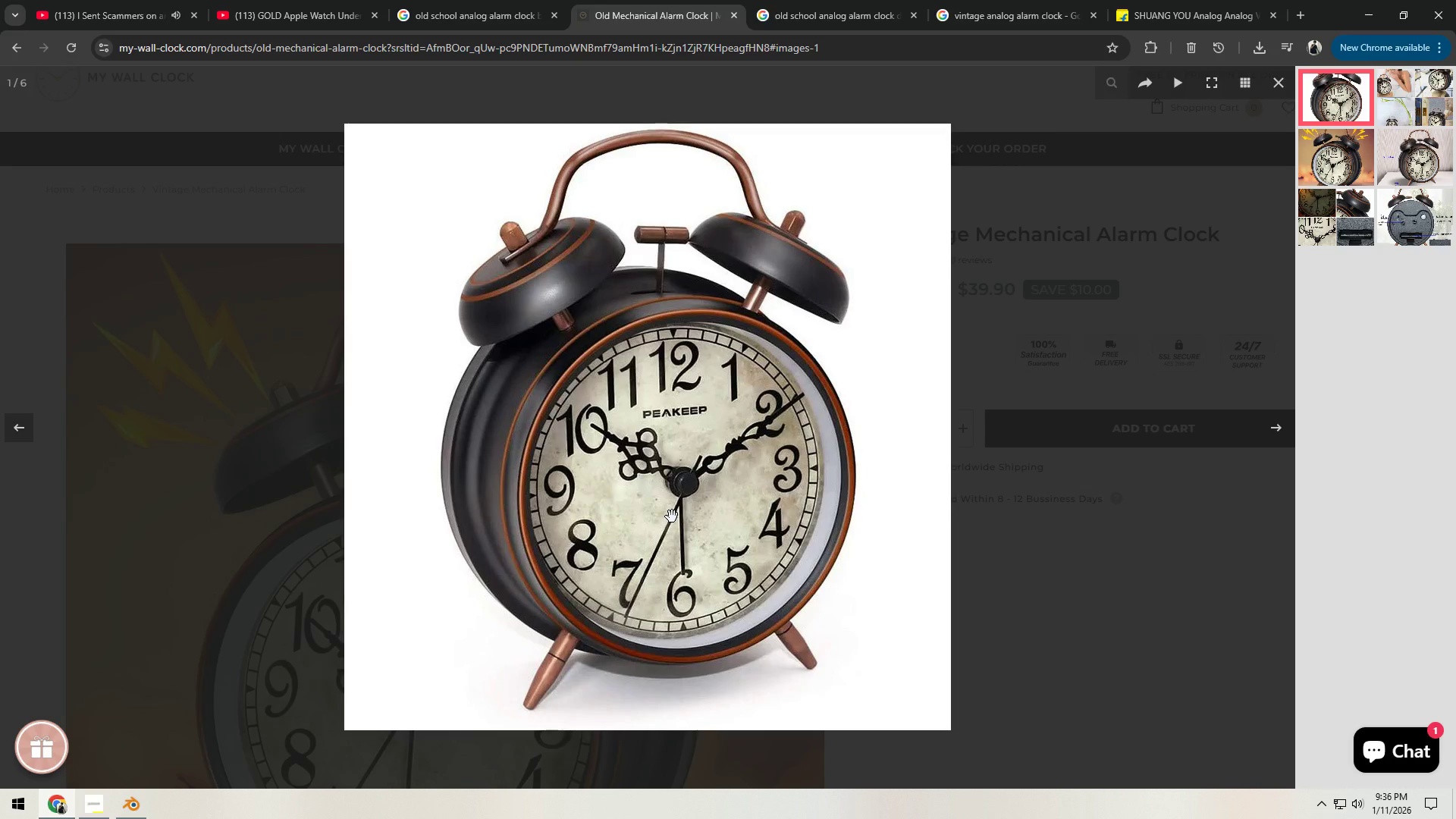 
left_click([817, 11])
 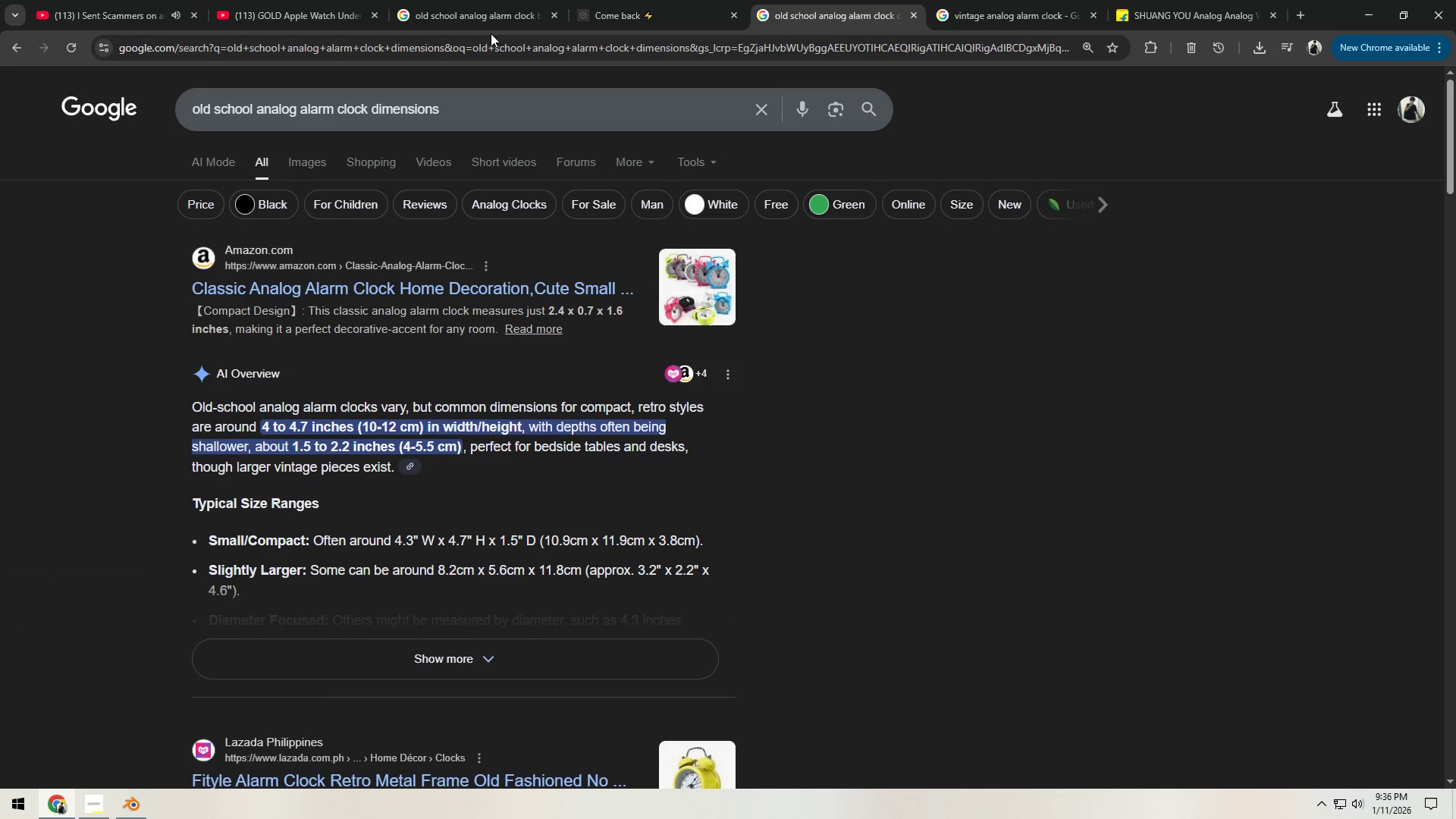 
double_click([491, 27])
 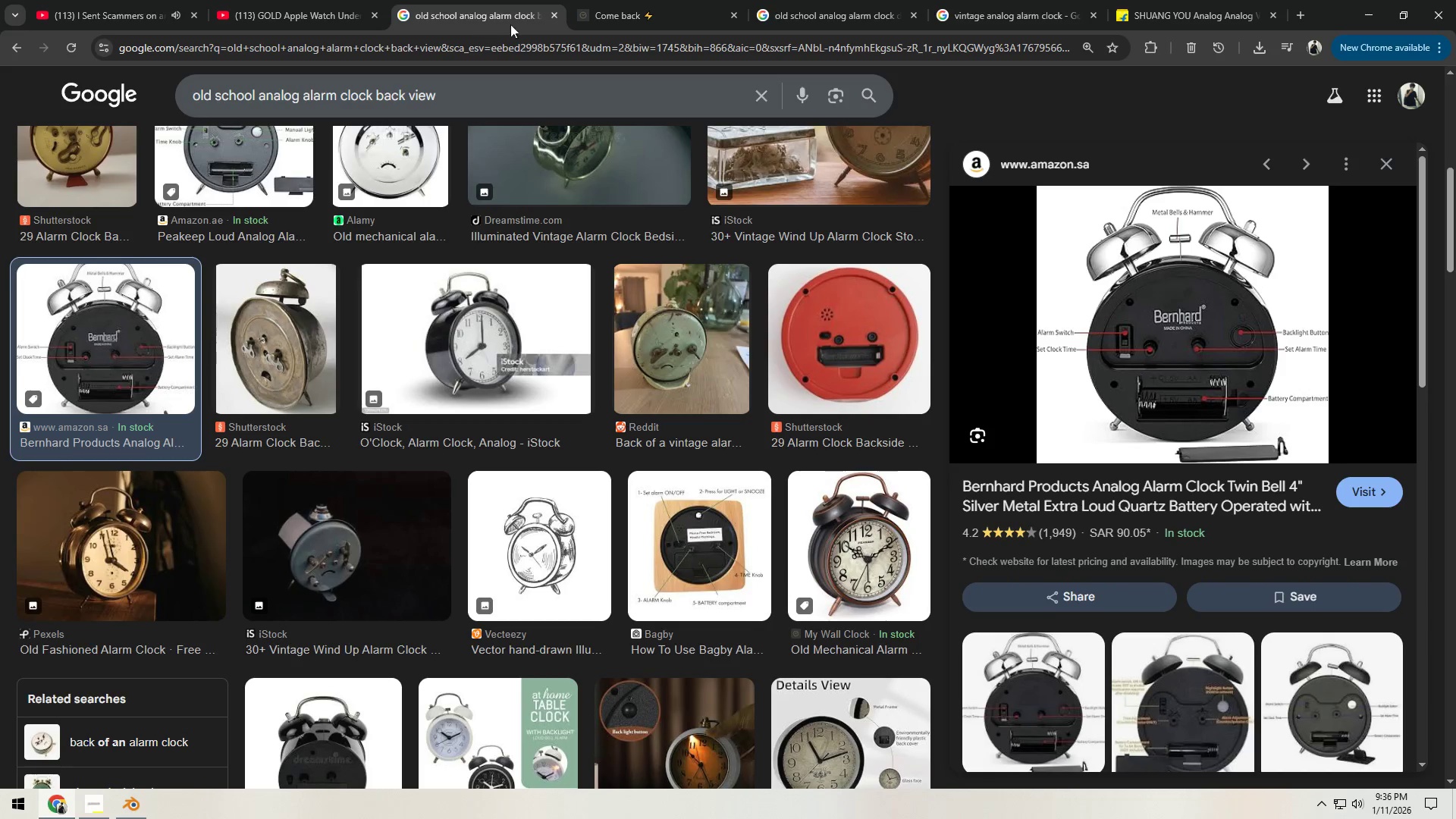 
left_click([614, 8])
 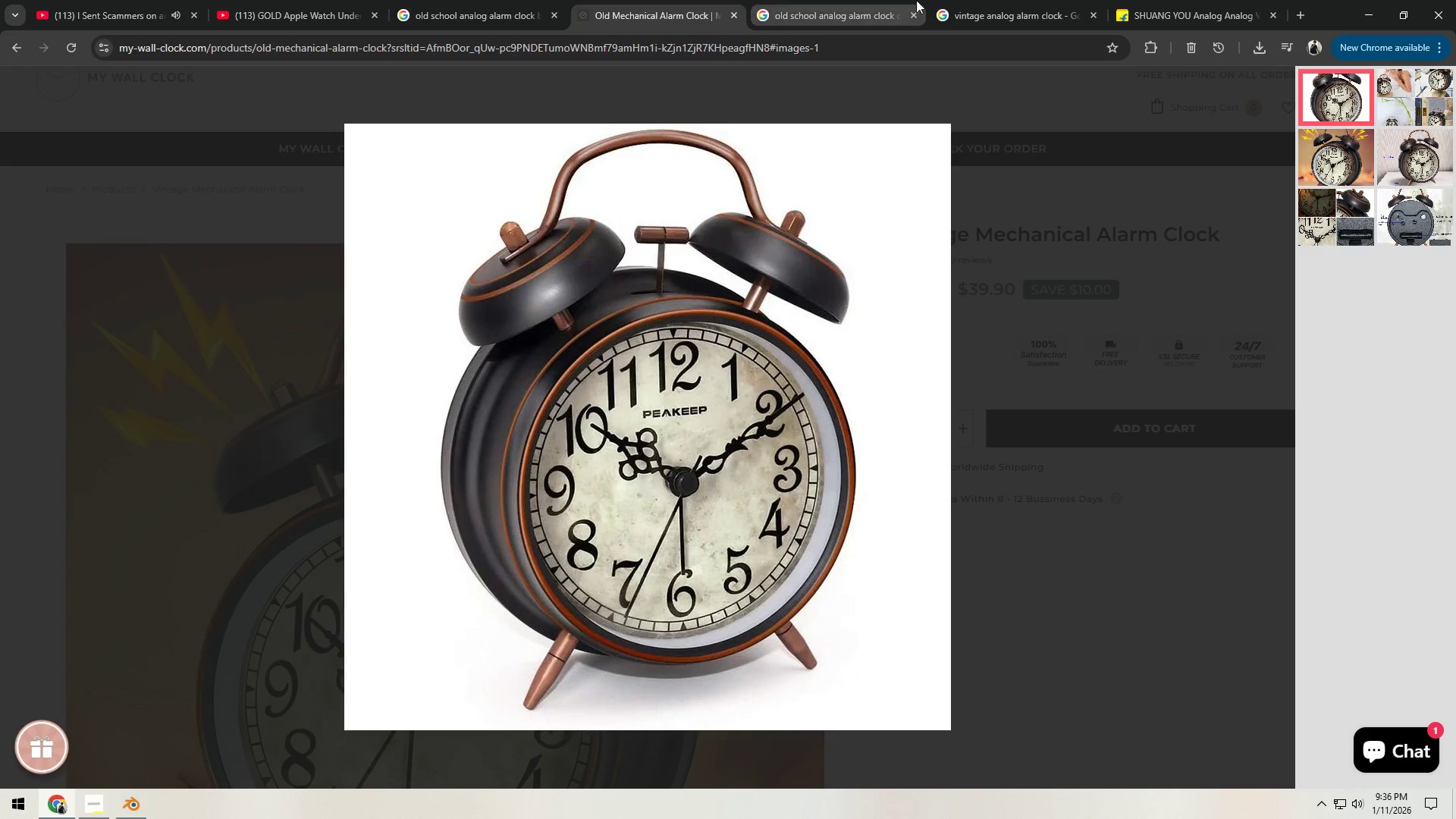 
left_click([886, 11])
 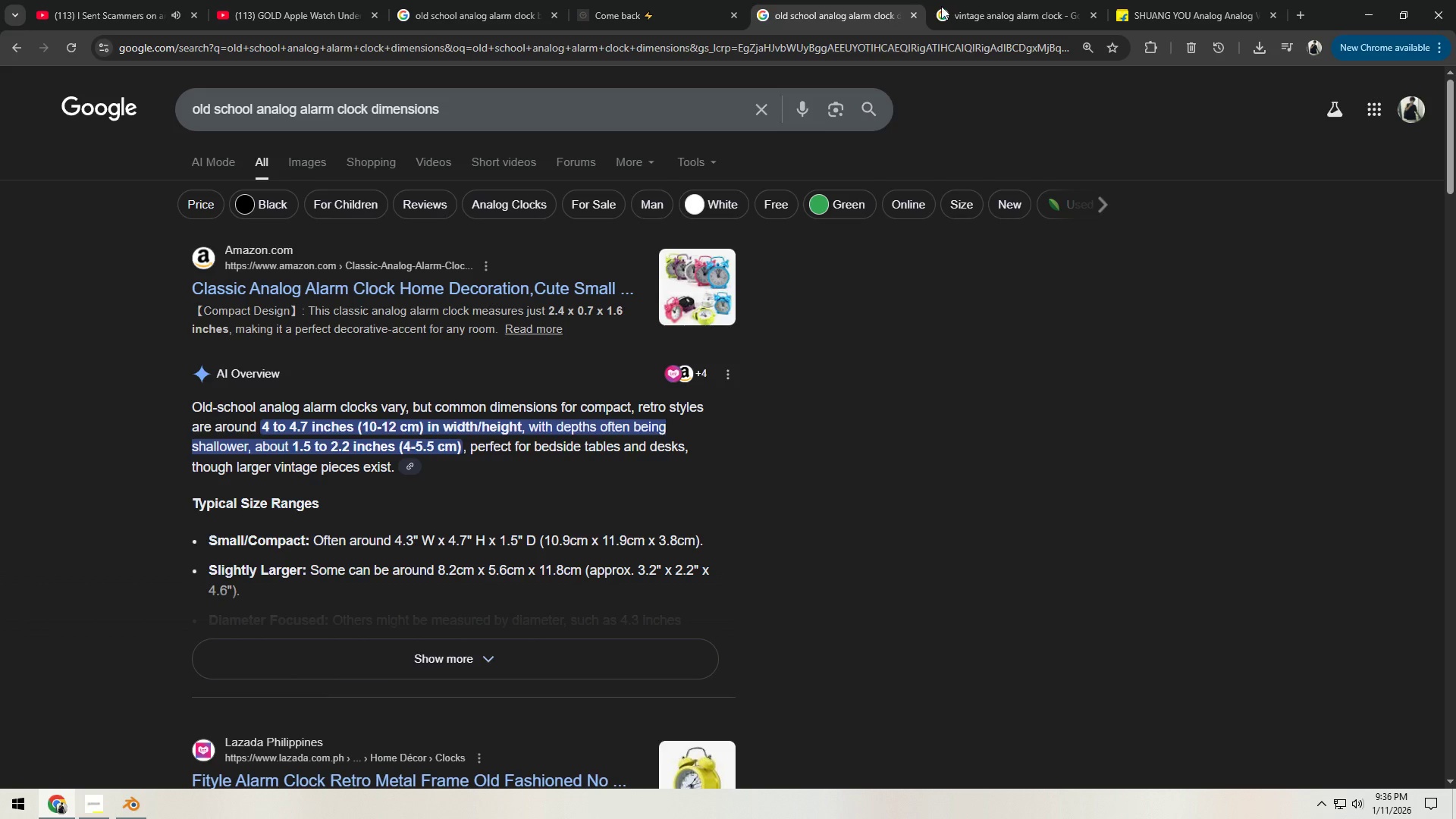 
left_click([1045, 5])
 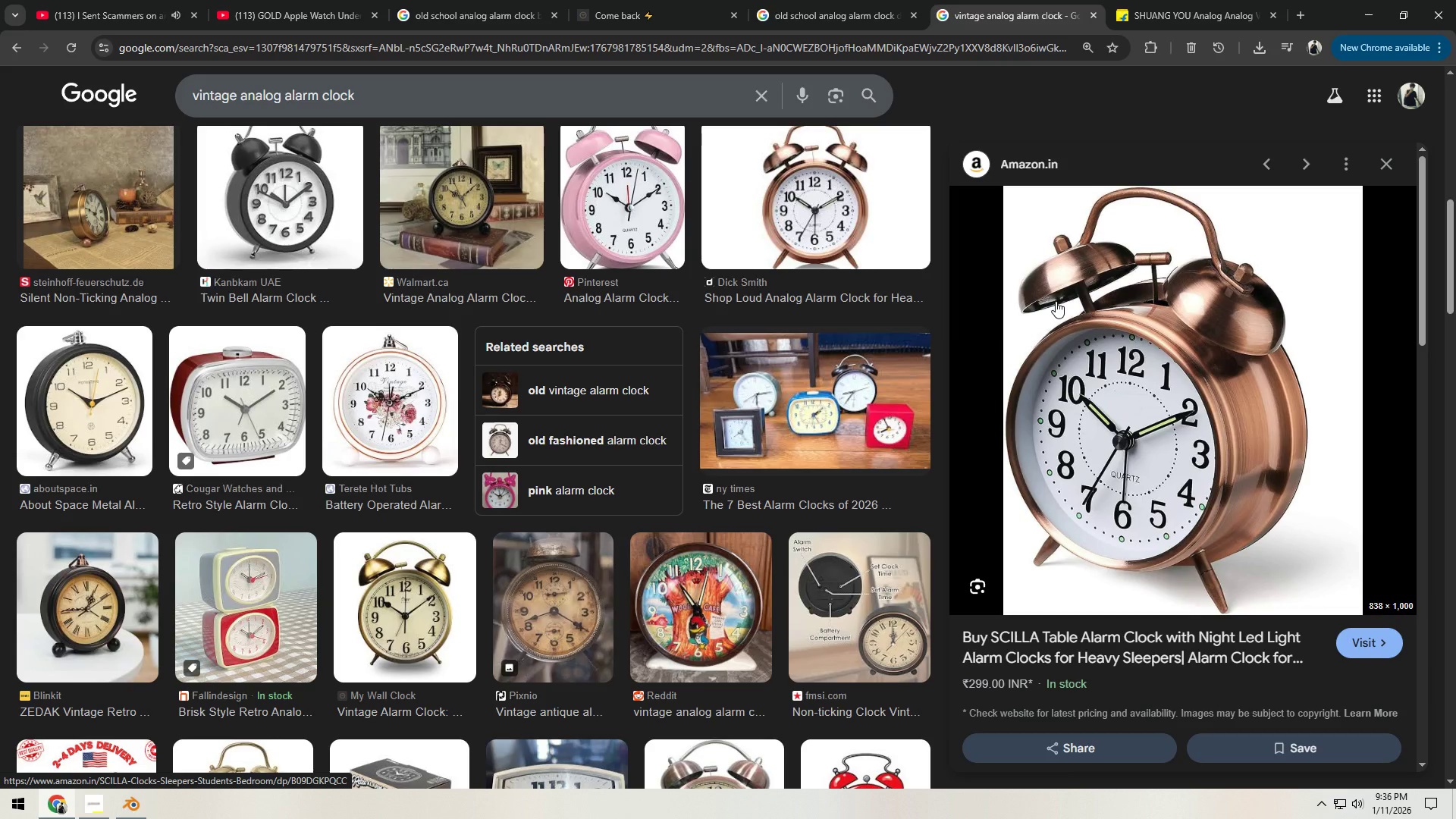 
wait(12.5)
 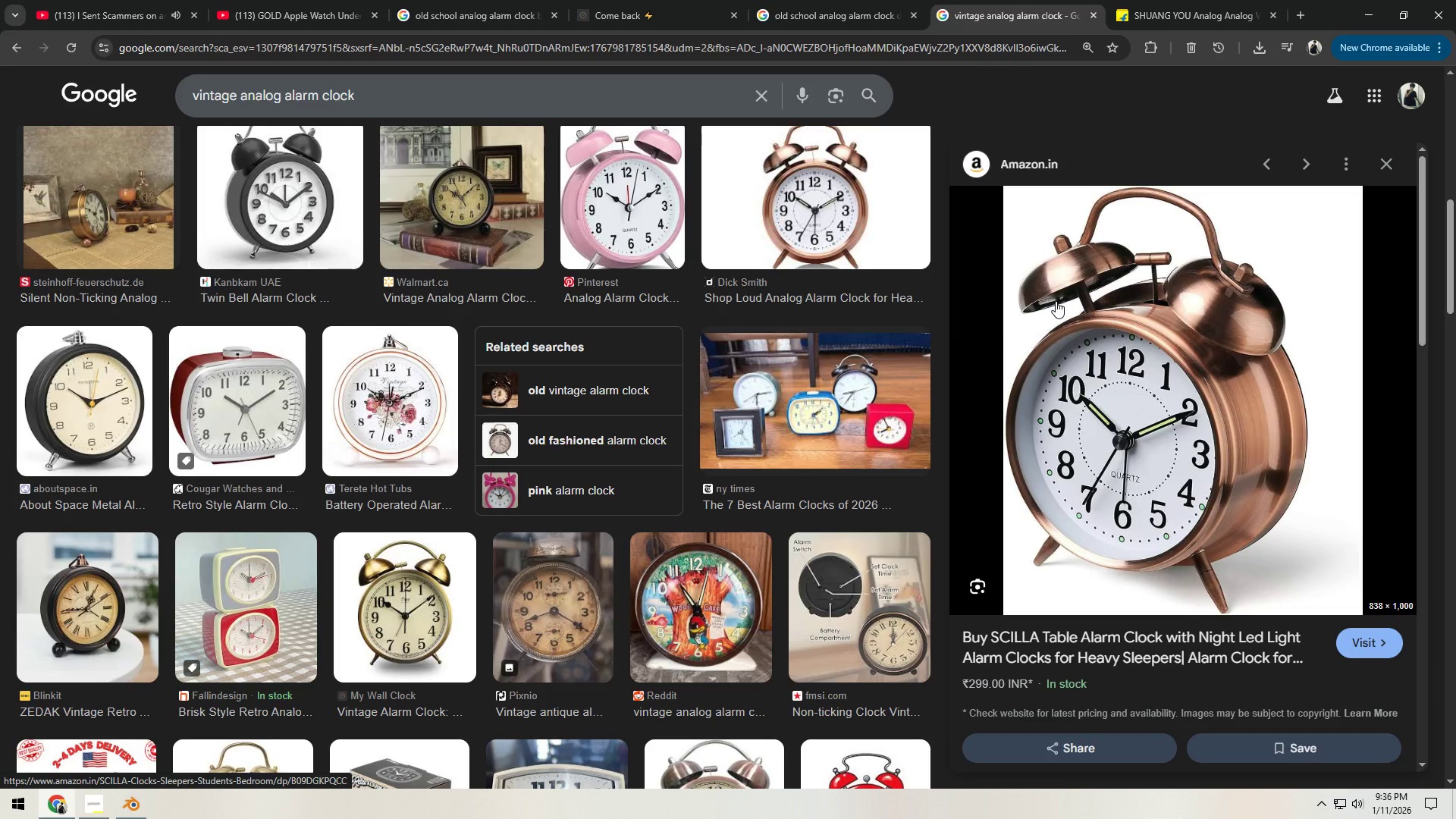 
key(Alt+AltLeft)
 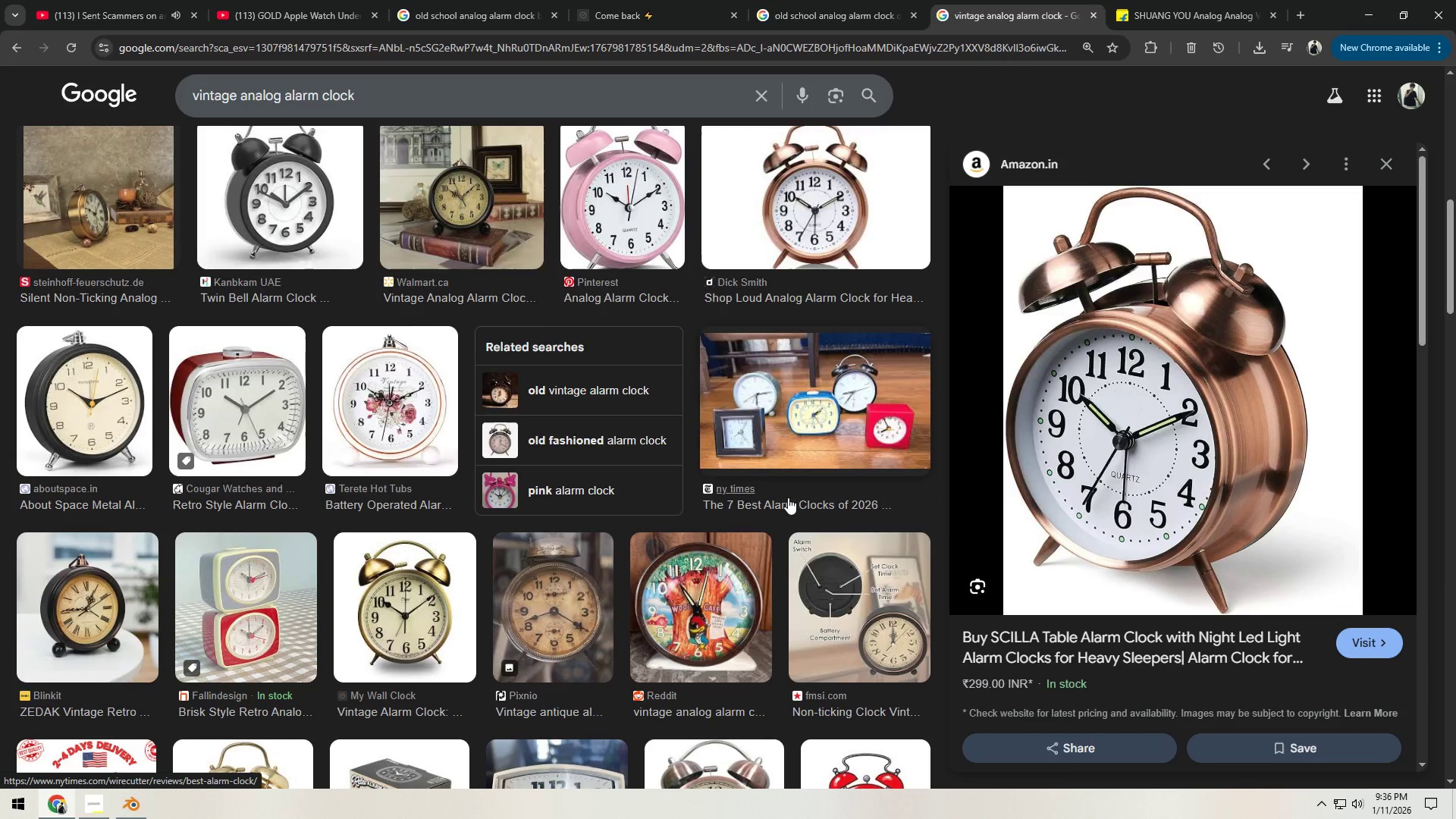 
key(Alt+Tab)
 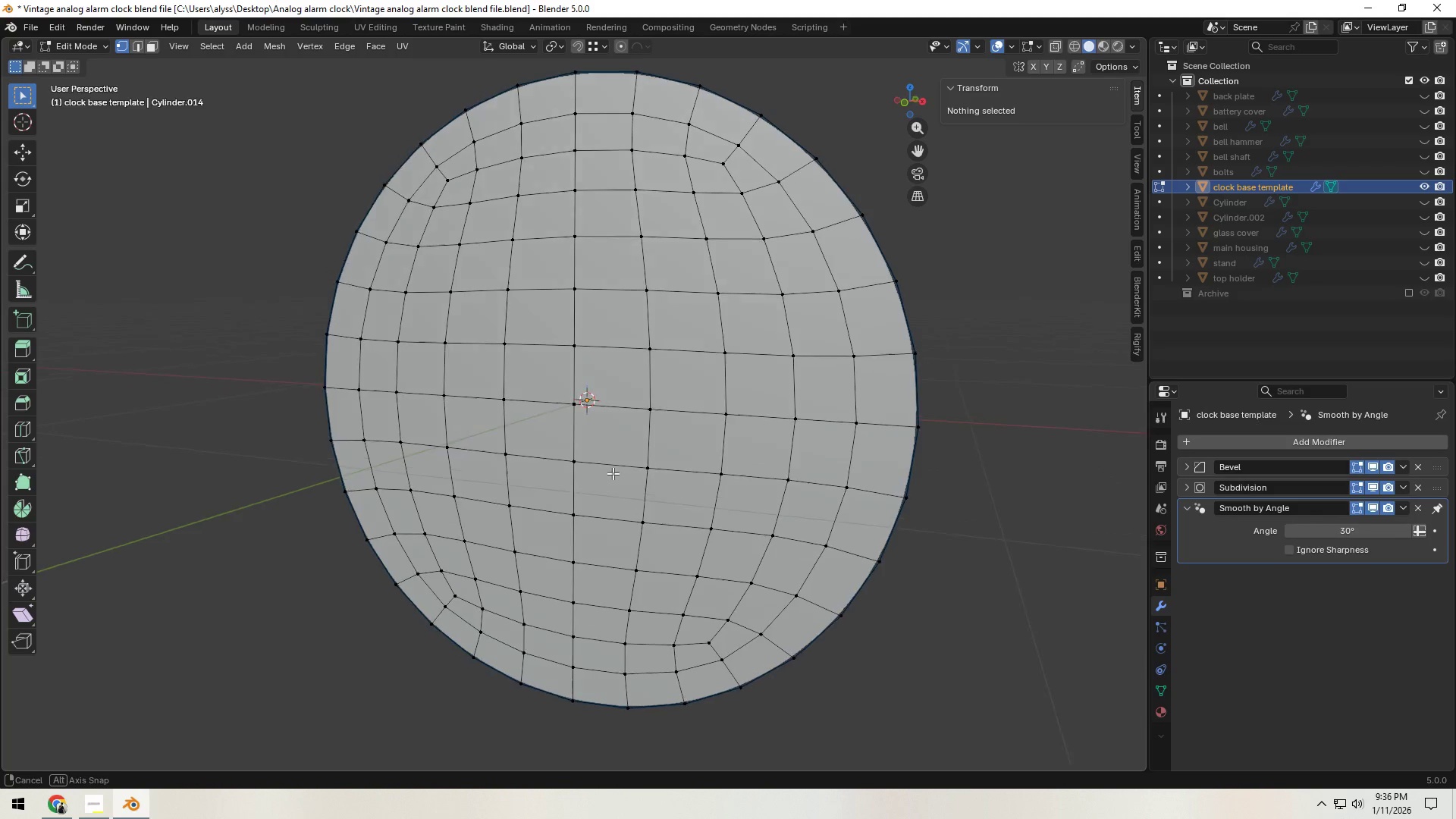 
left_click([1014, 456])
 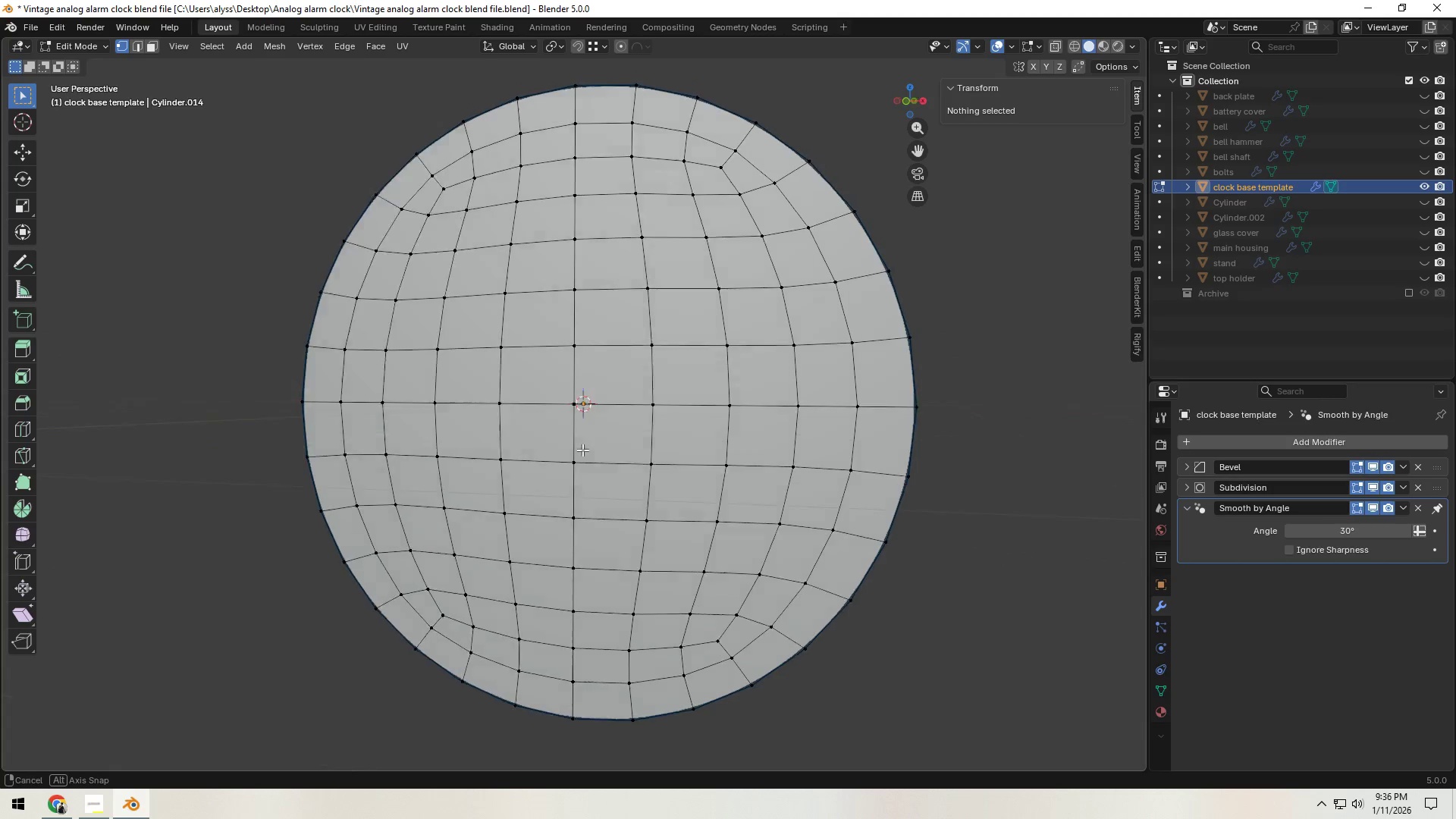 
scroll: coordinate [607, 449], scroll_direction: up, amount: 4.0
 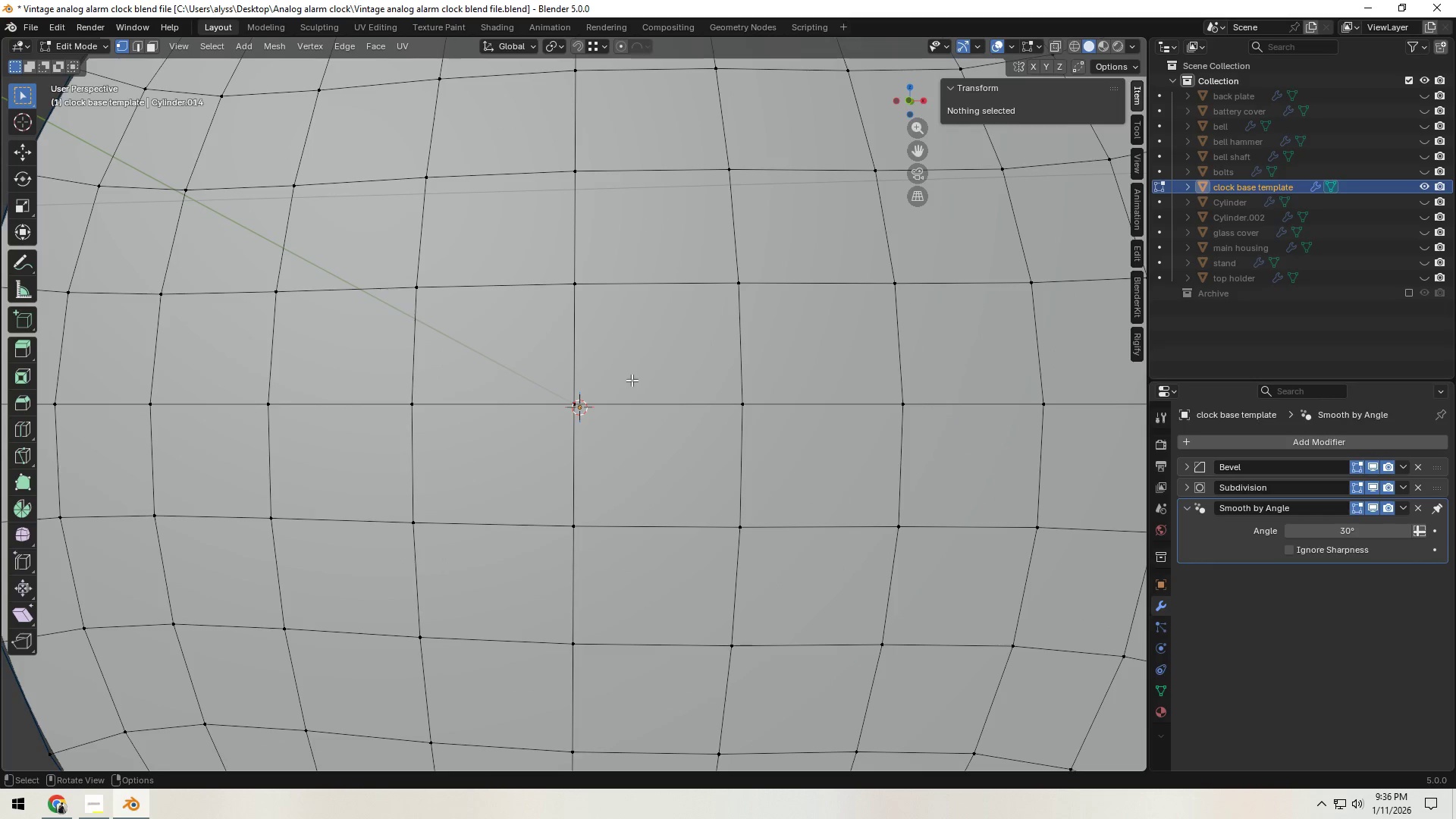 
key(3)
 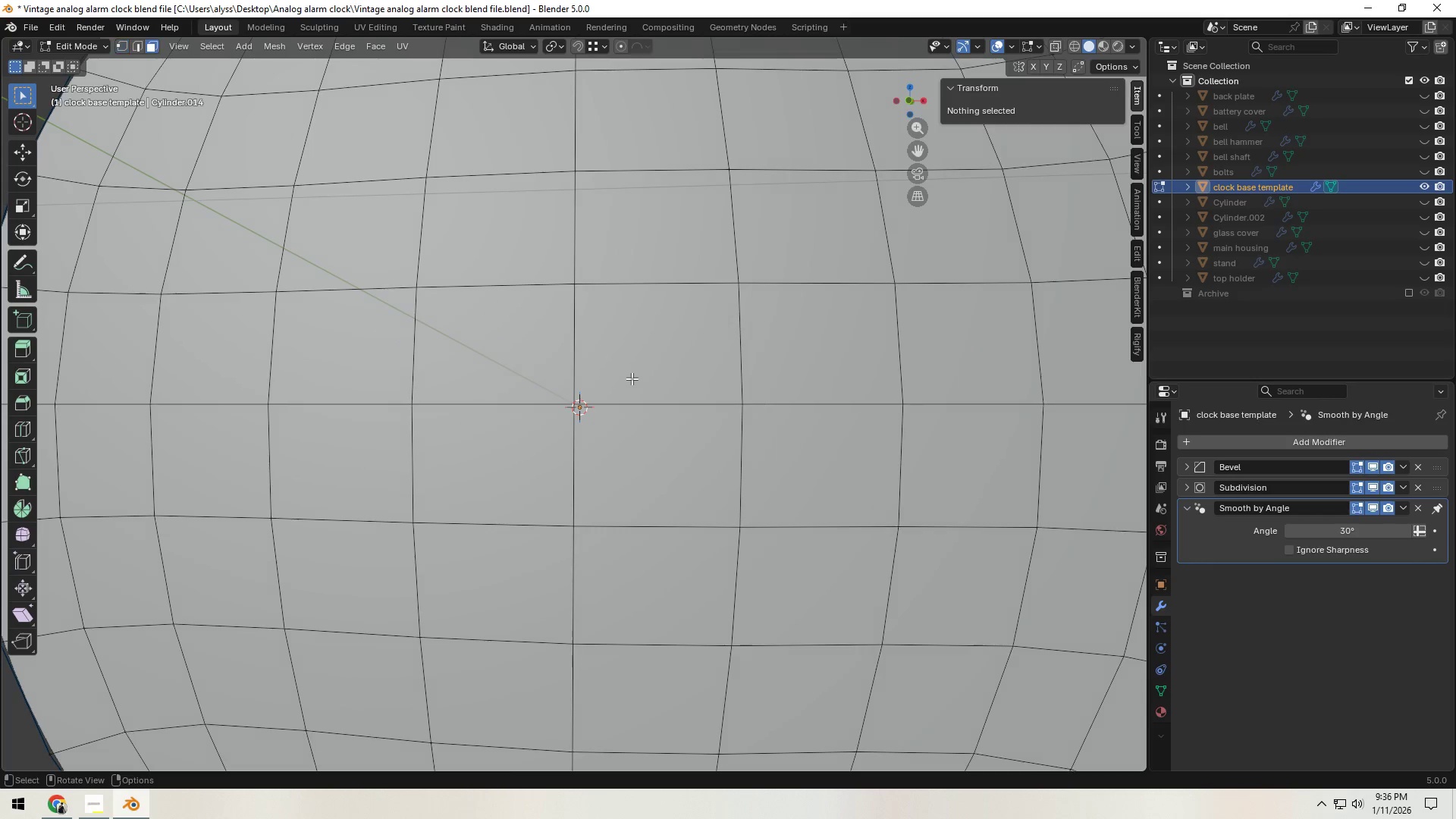 
left_click([632, 378])
 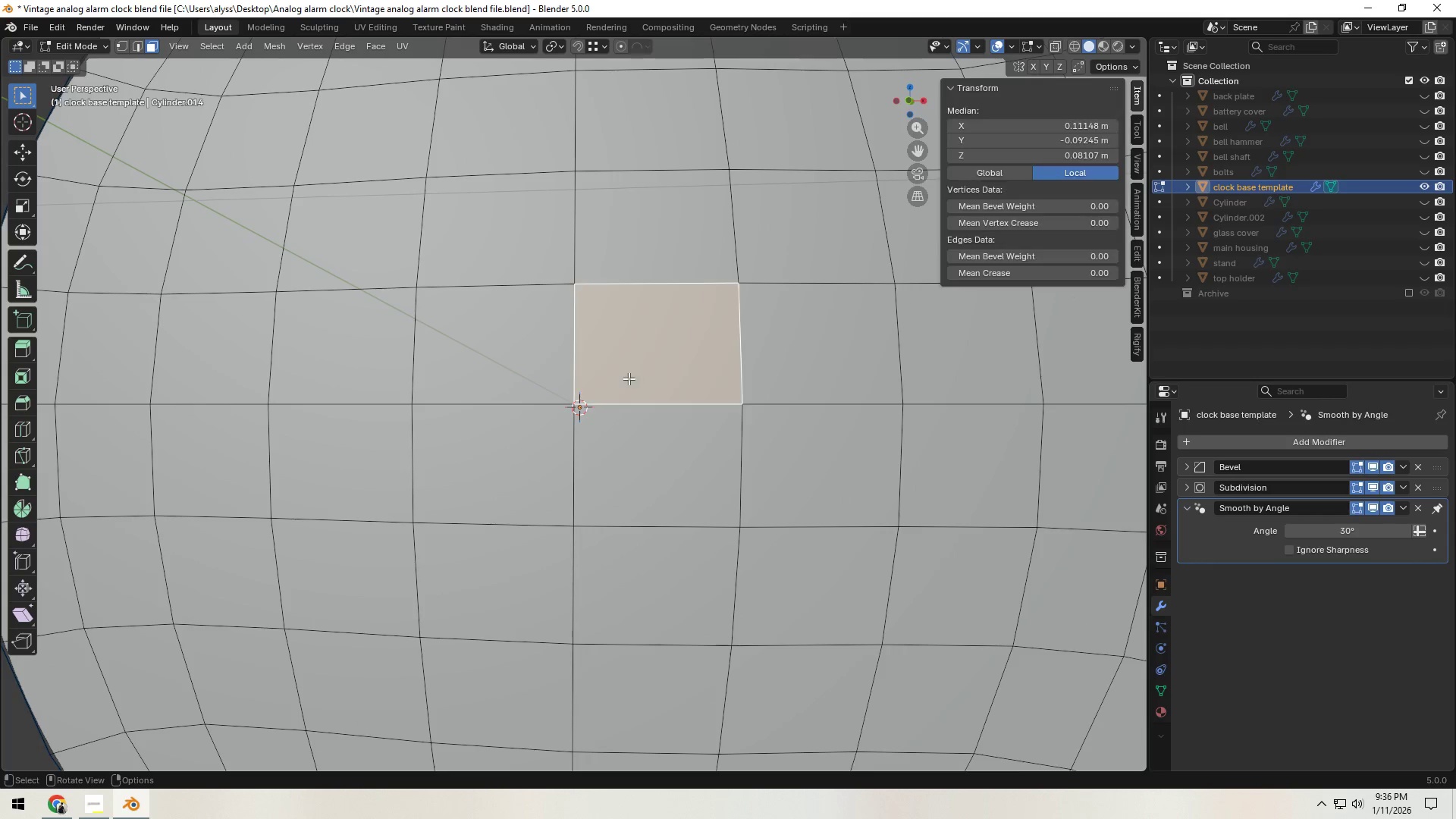 
hold_key(key=ShiftLeft, duration=0.69)
 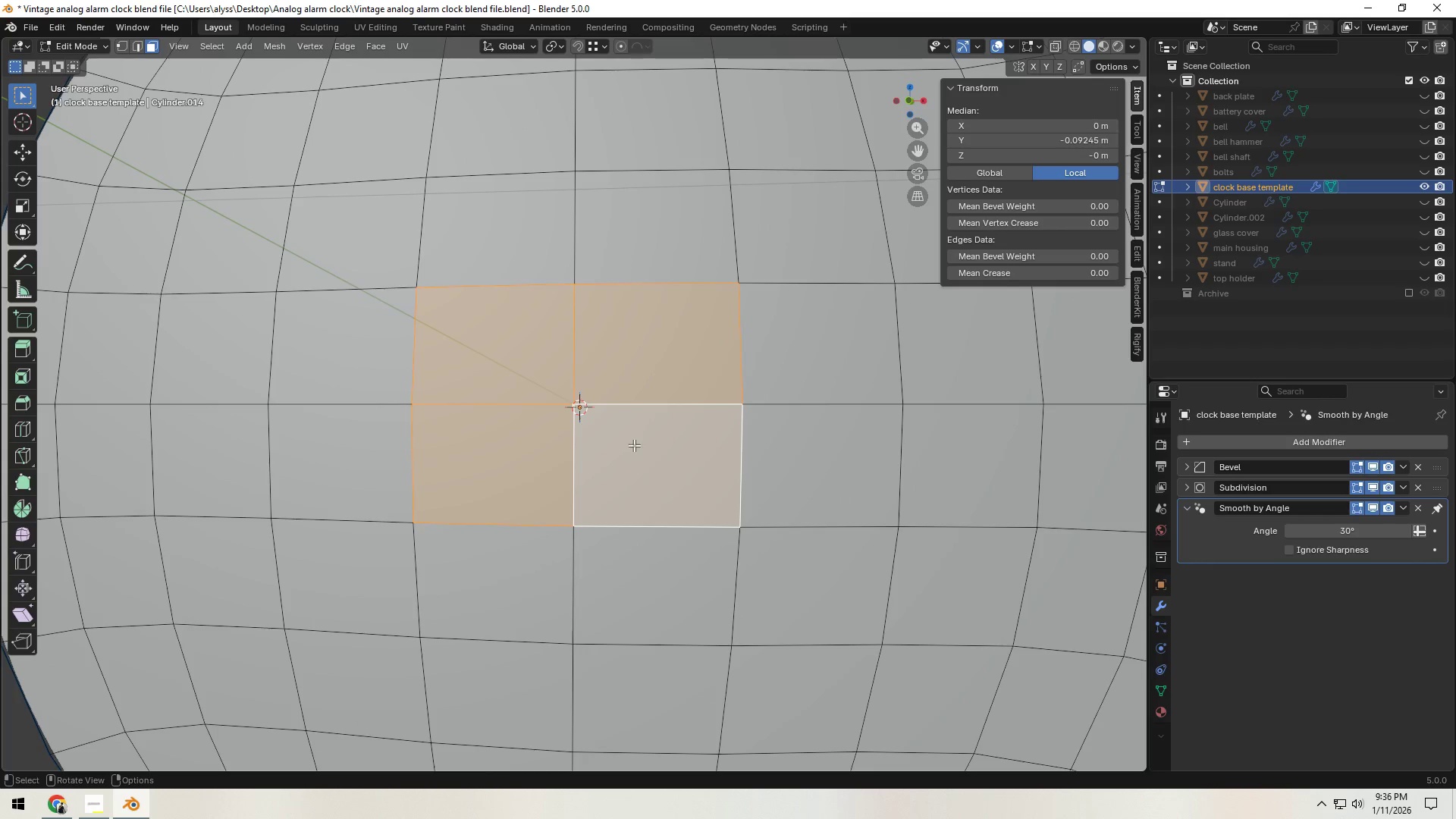 
key(1)
 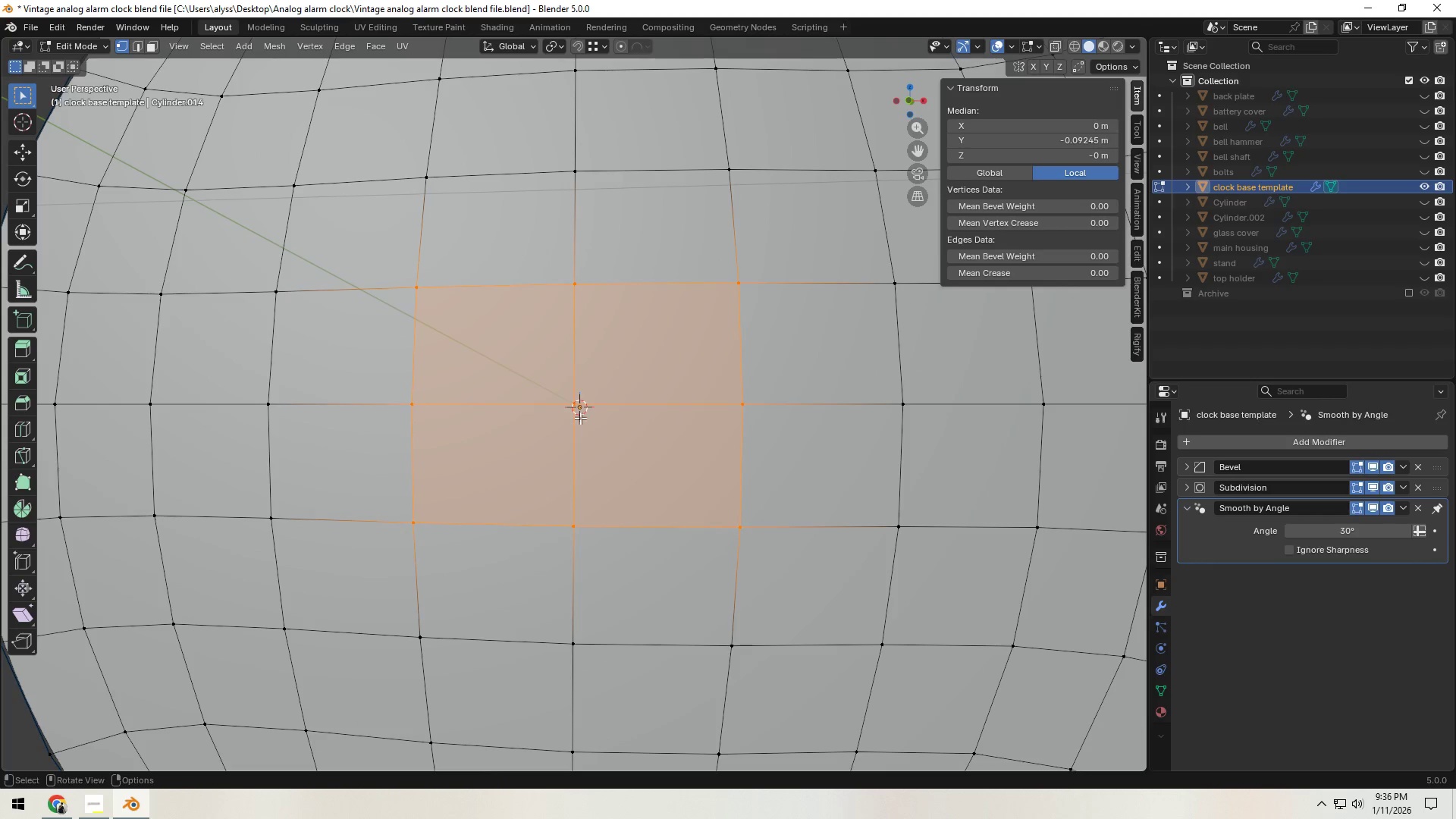 
hold_key(key=ShiftLeft, duration=0.36)
left_click([566, 406])
 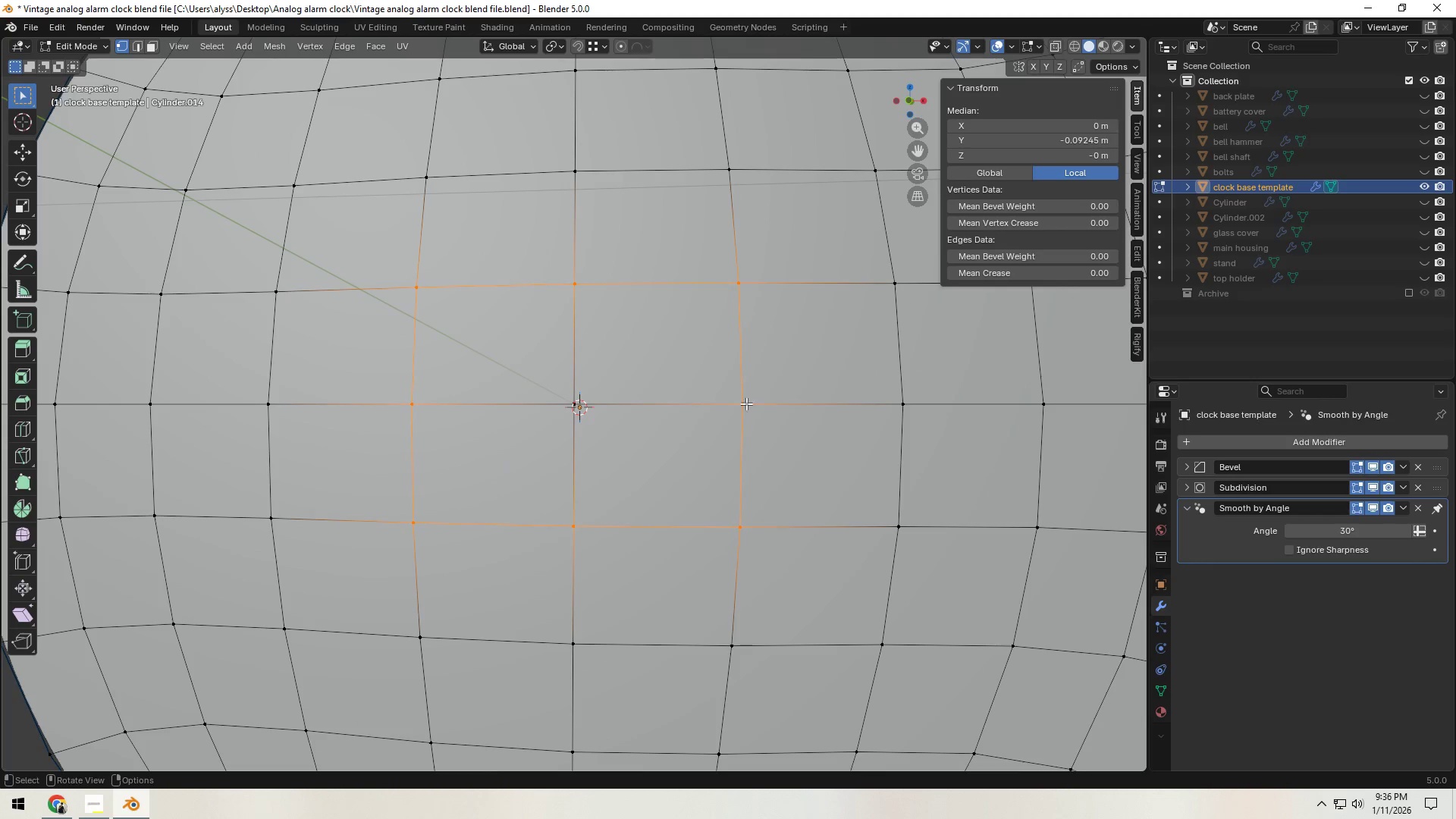 
right_click([747, 407])
 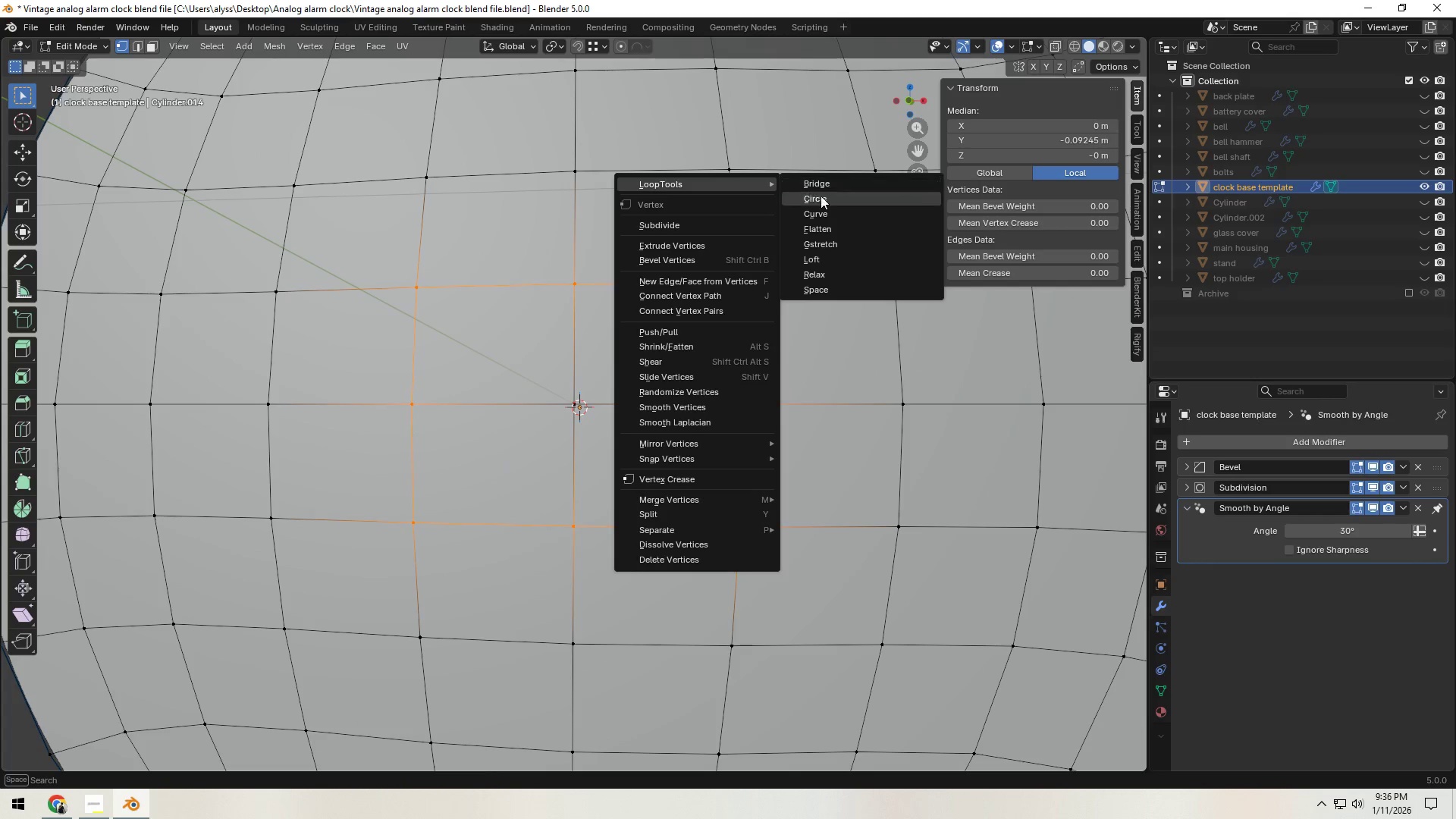 
left_click([824, 199])
 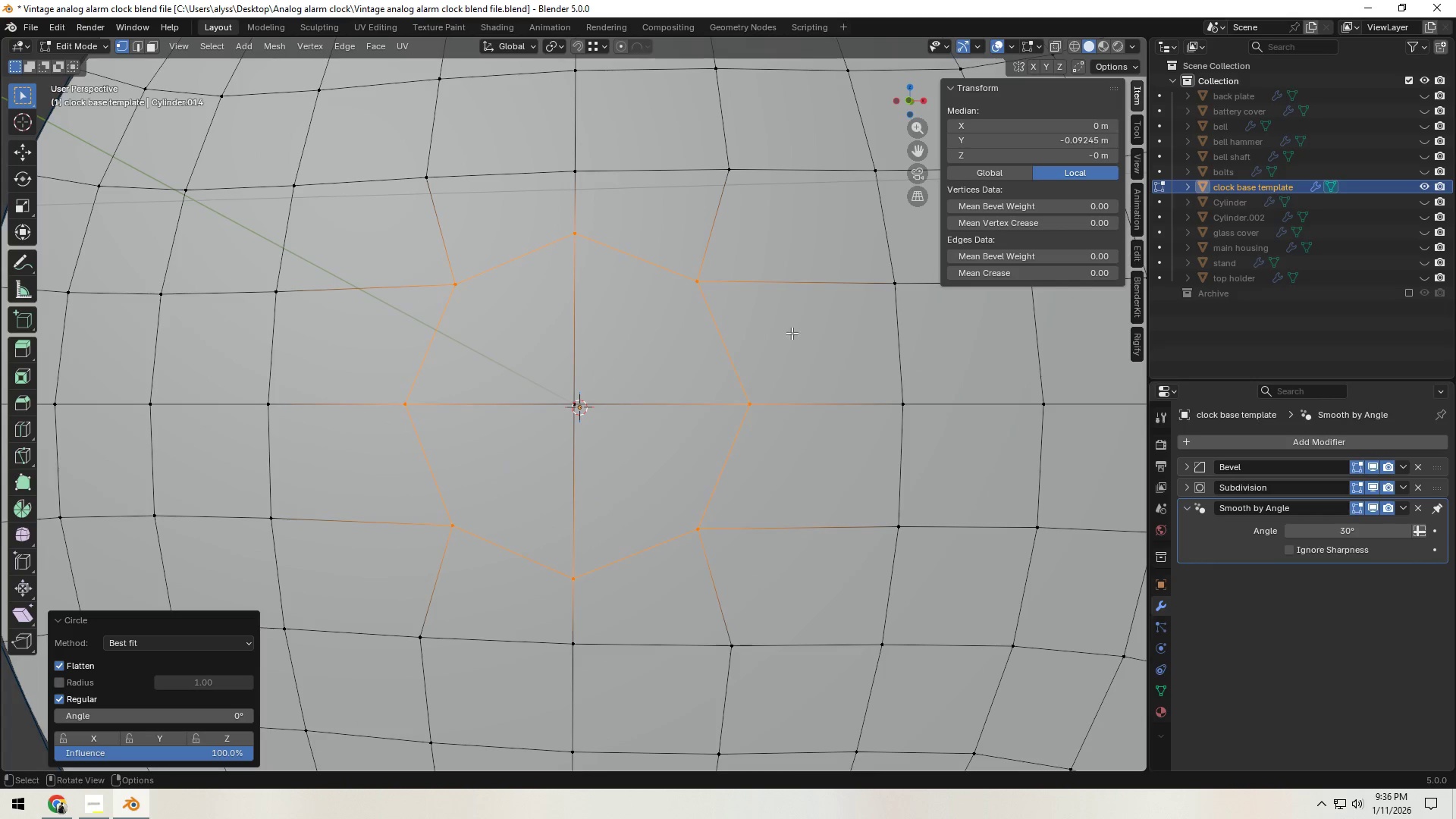 
scroll: coordinate [780, 390], scroll_direction: down, amount: 2.0
 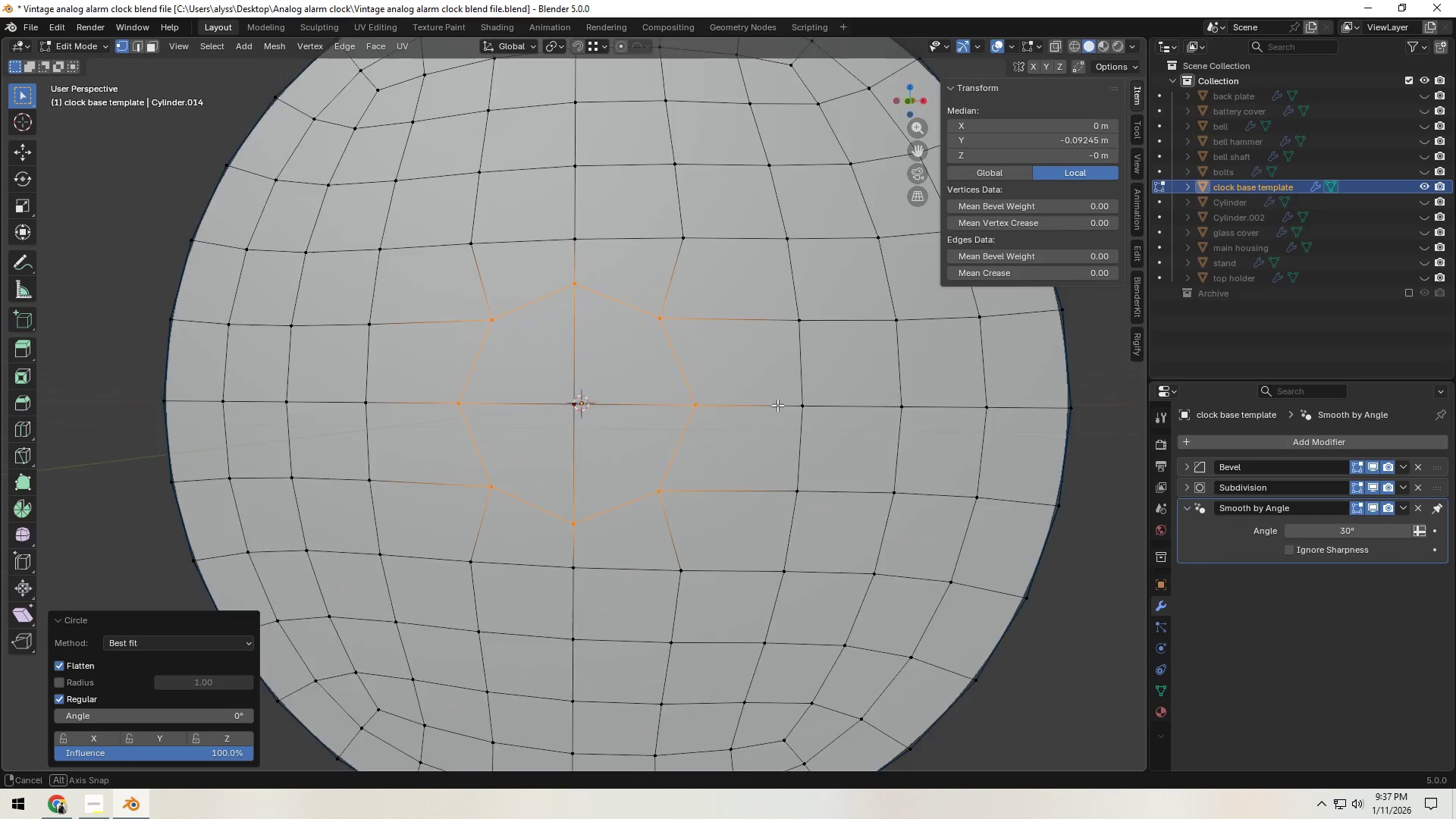 
key(S)
 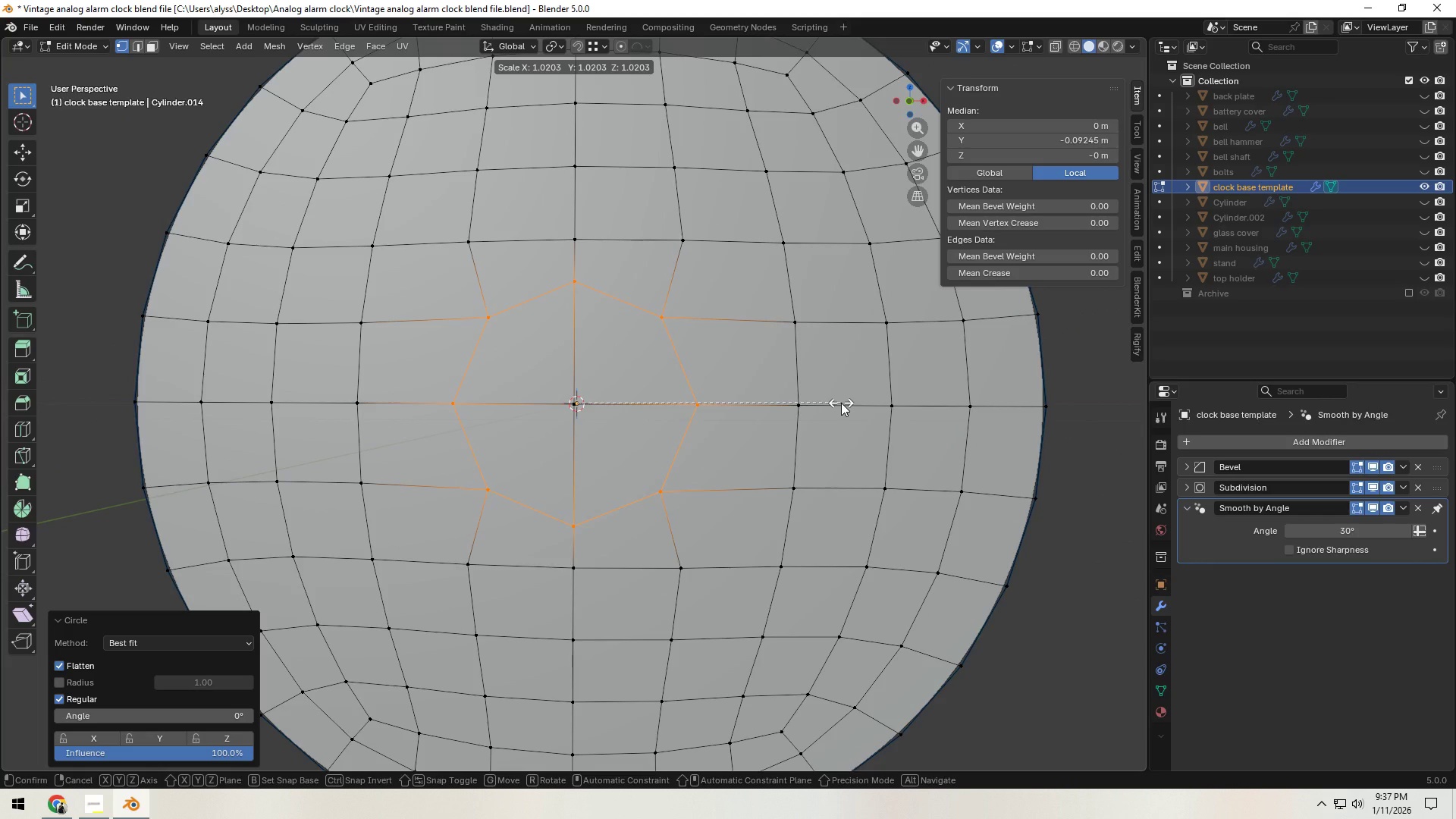 
left_click([841, 403])
 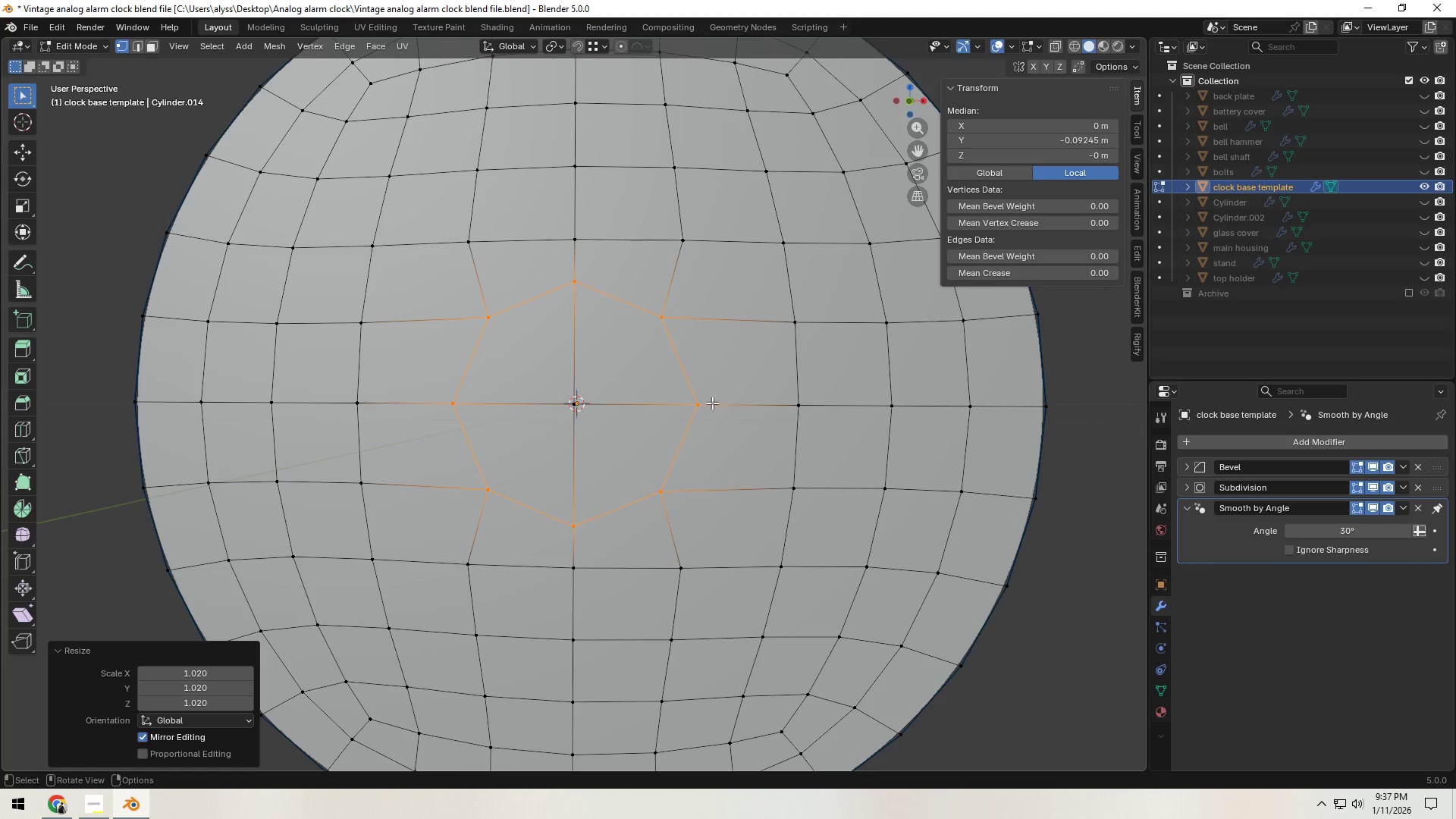 
key(Shift+ShiftLeft)
 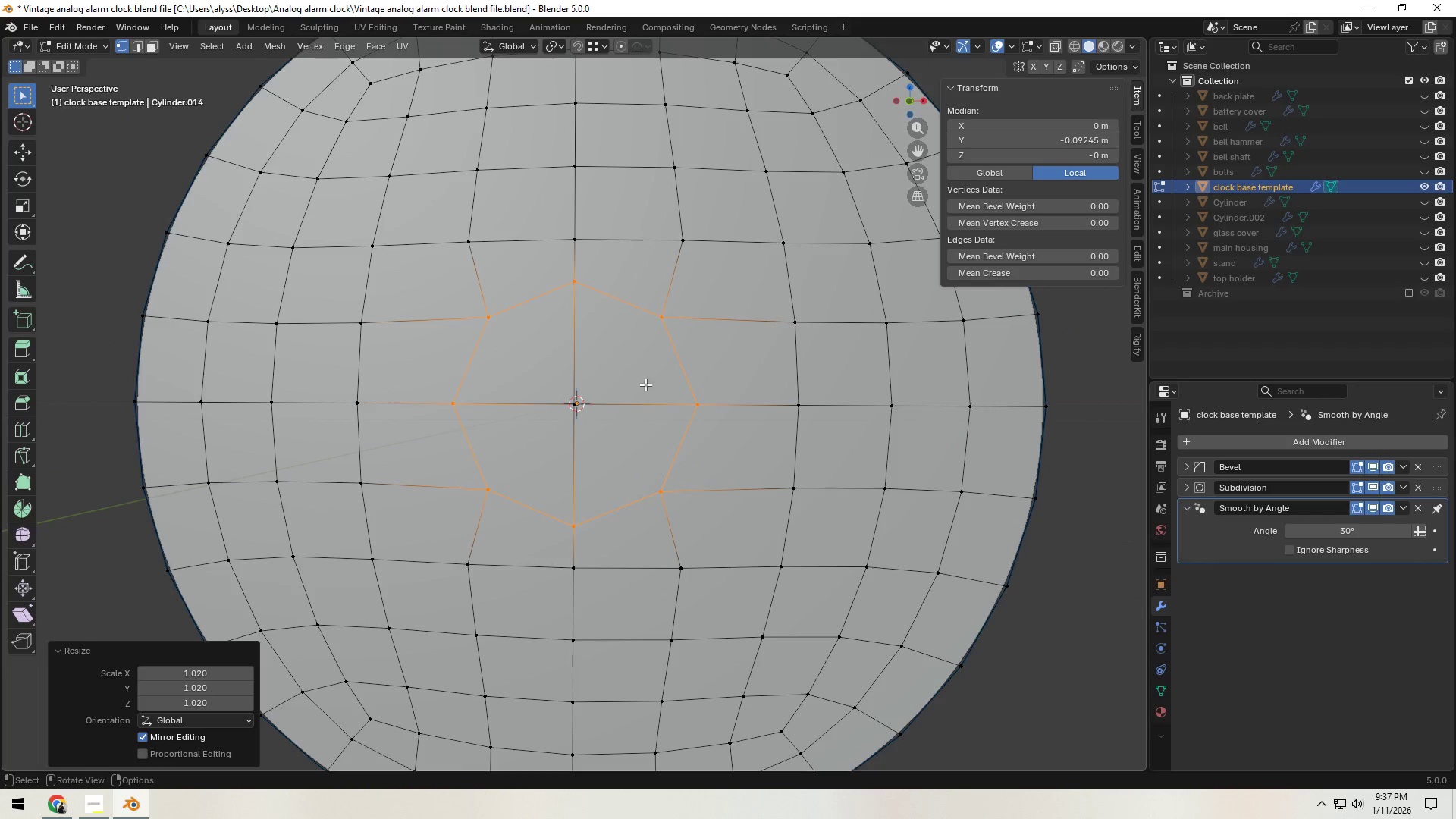 
double_click([641, 380])
 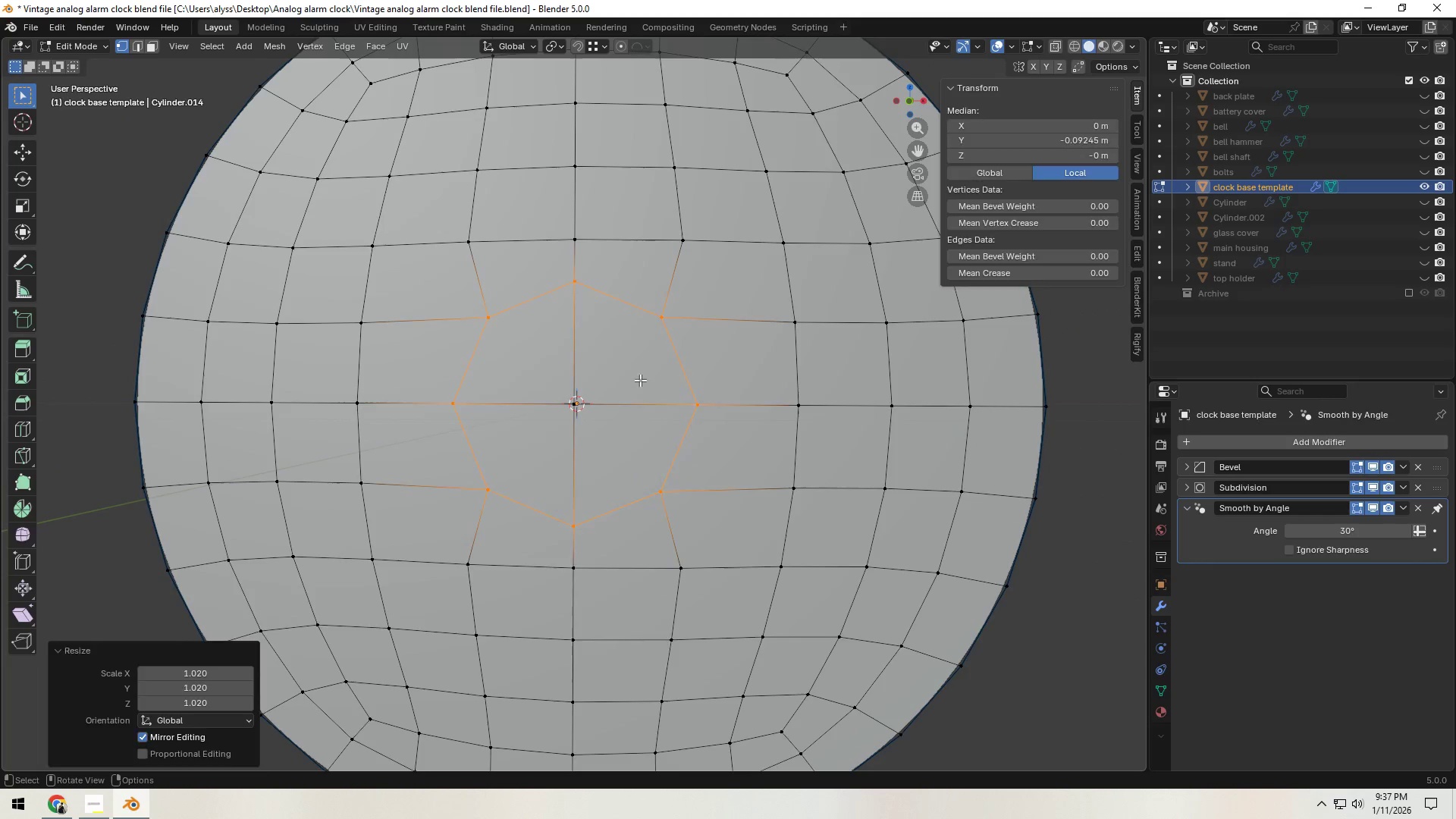 
key(3)
 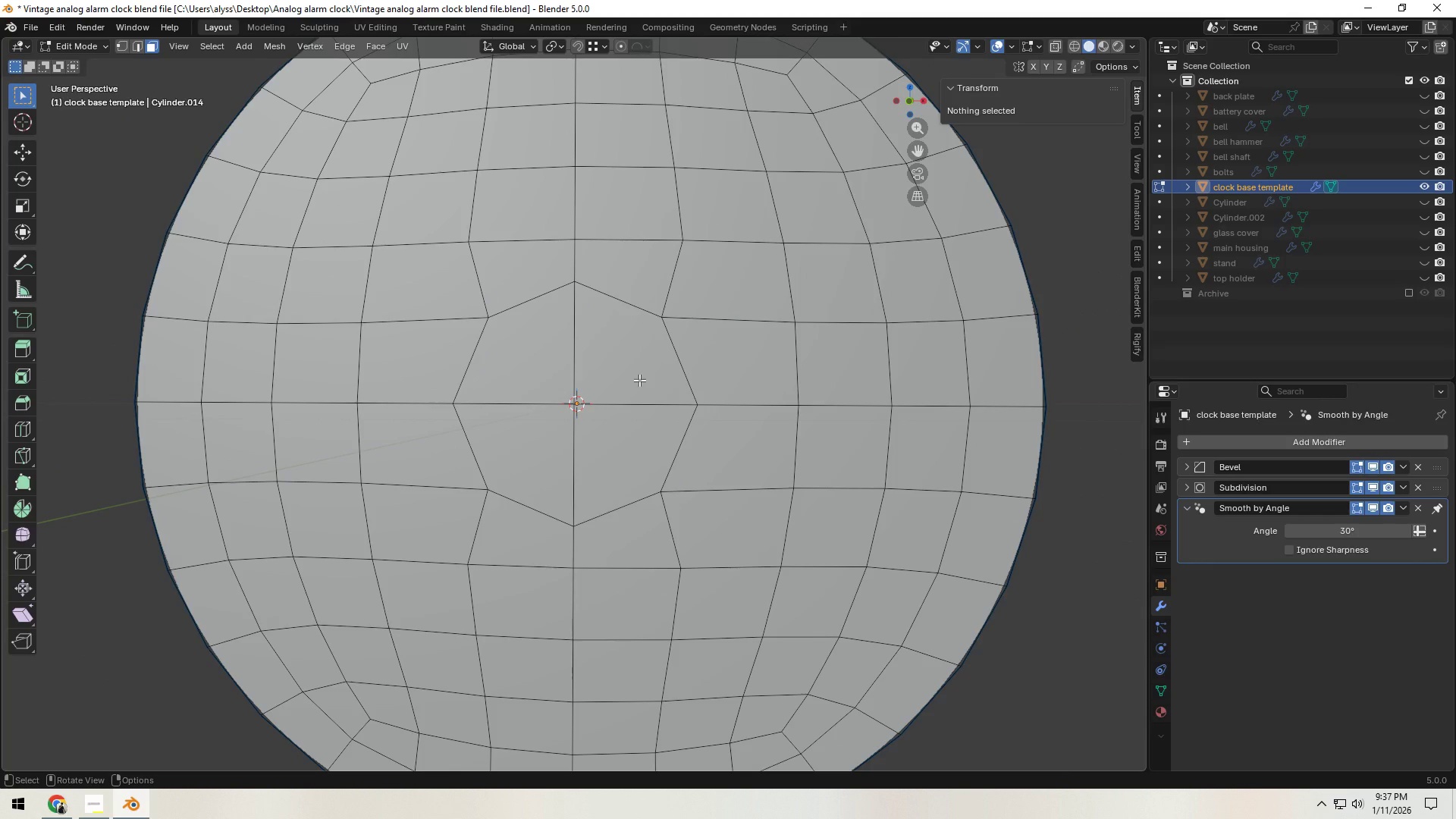 
left_click([639, 380])
 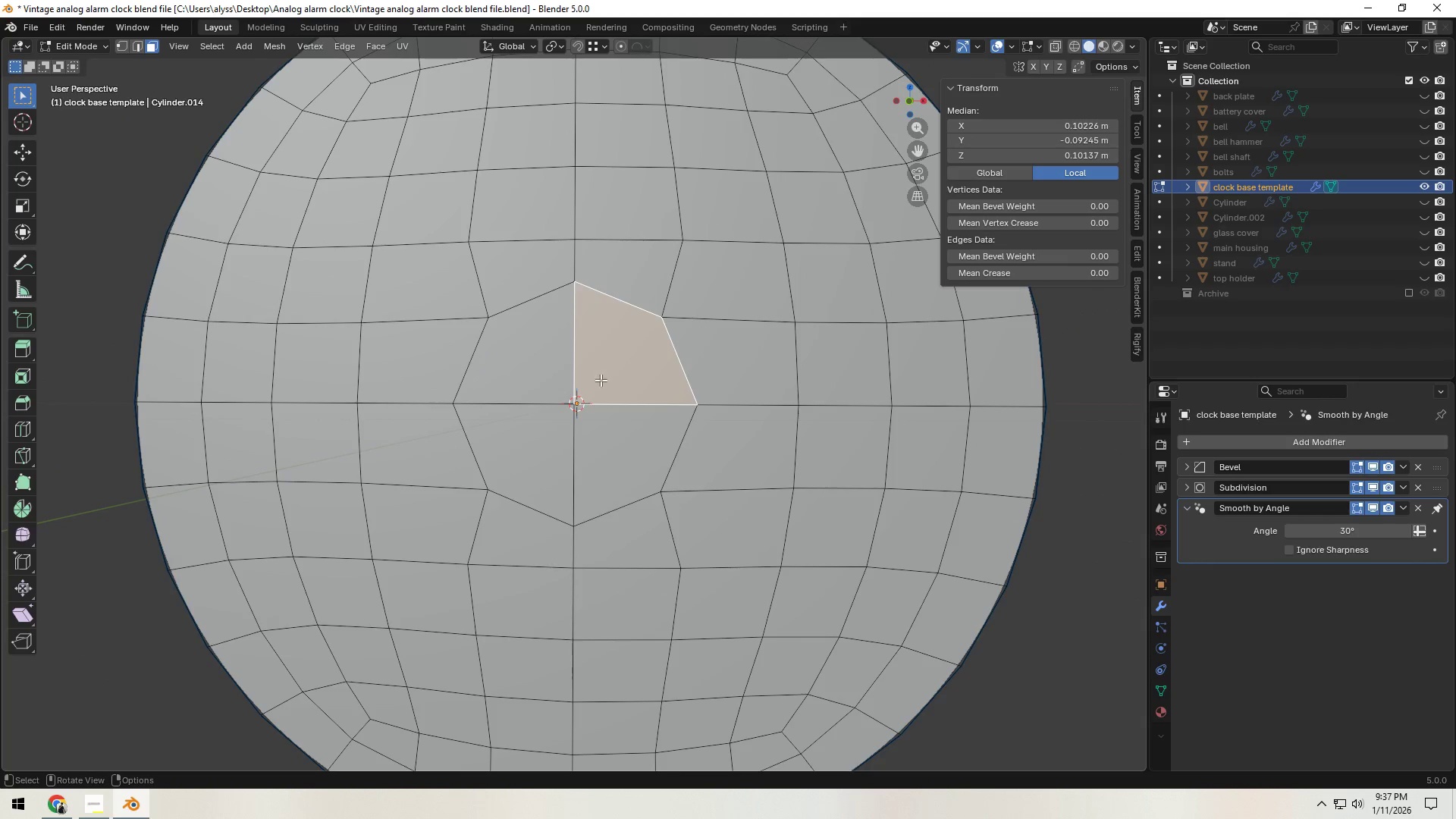 
hold_key(key=ShiftLeft, duration=0.69)
double_click([548, 380])
 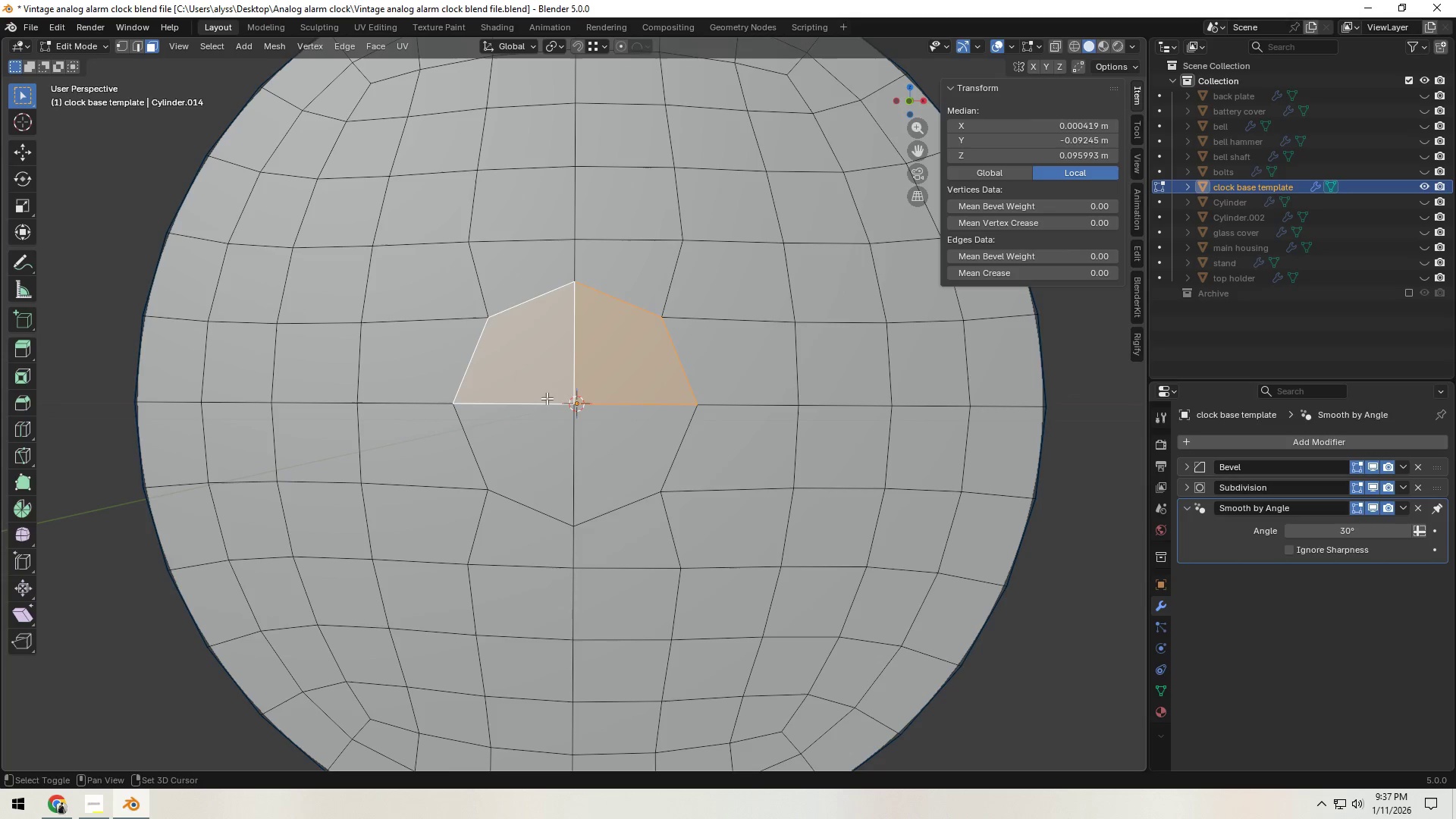 
triple_click([540, 450])
 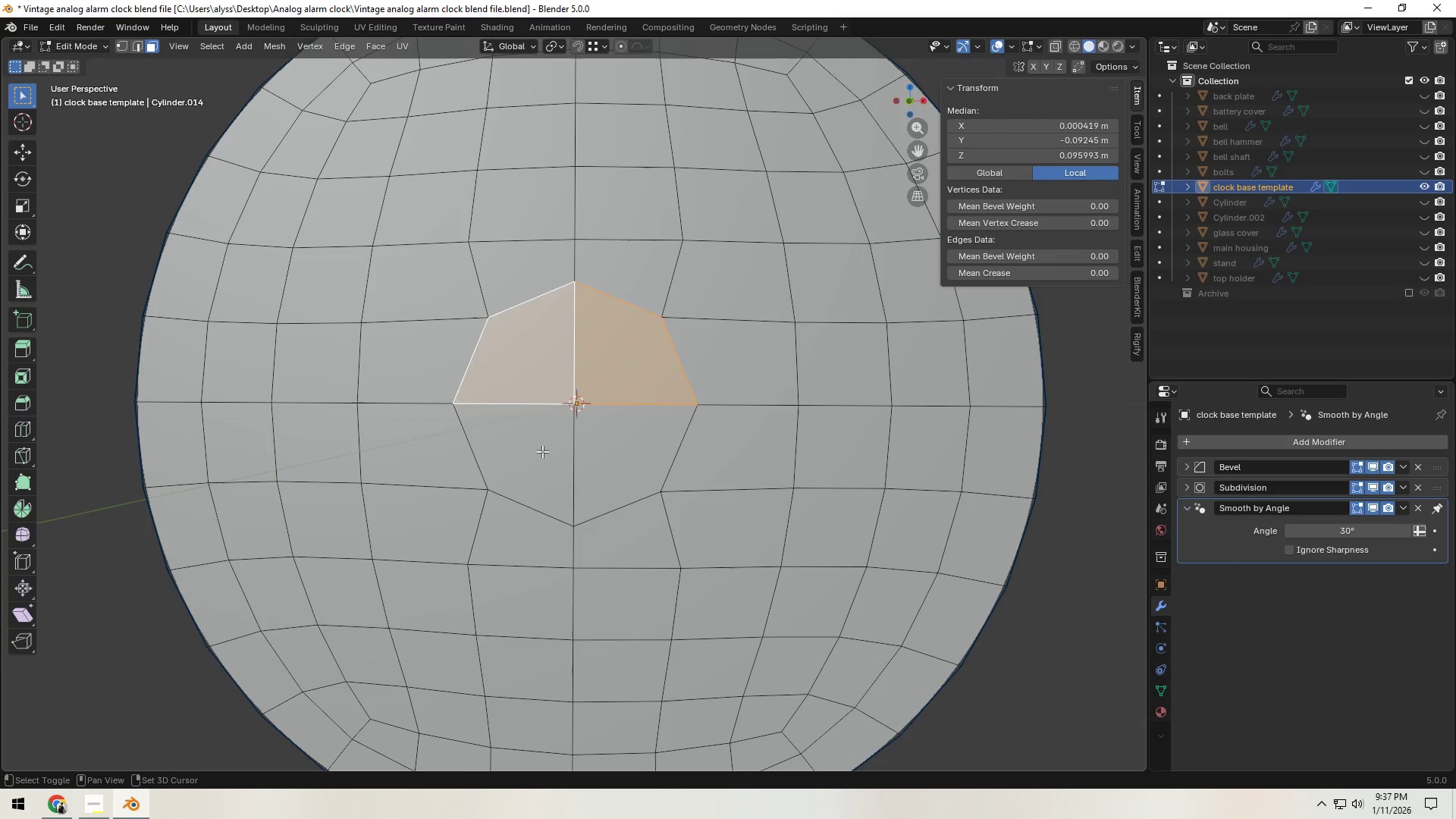 
triple_click([630, 451])
 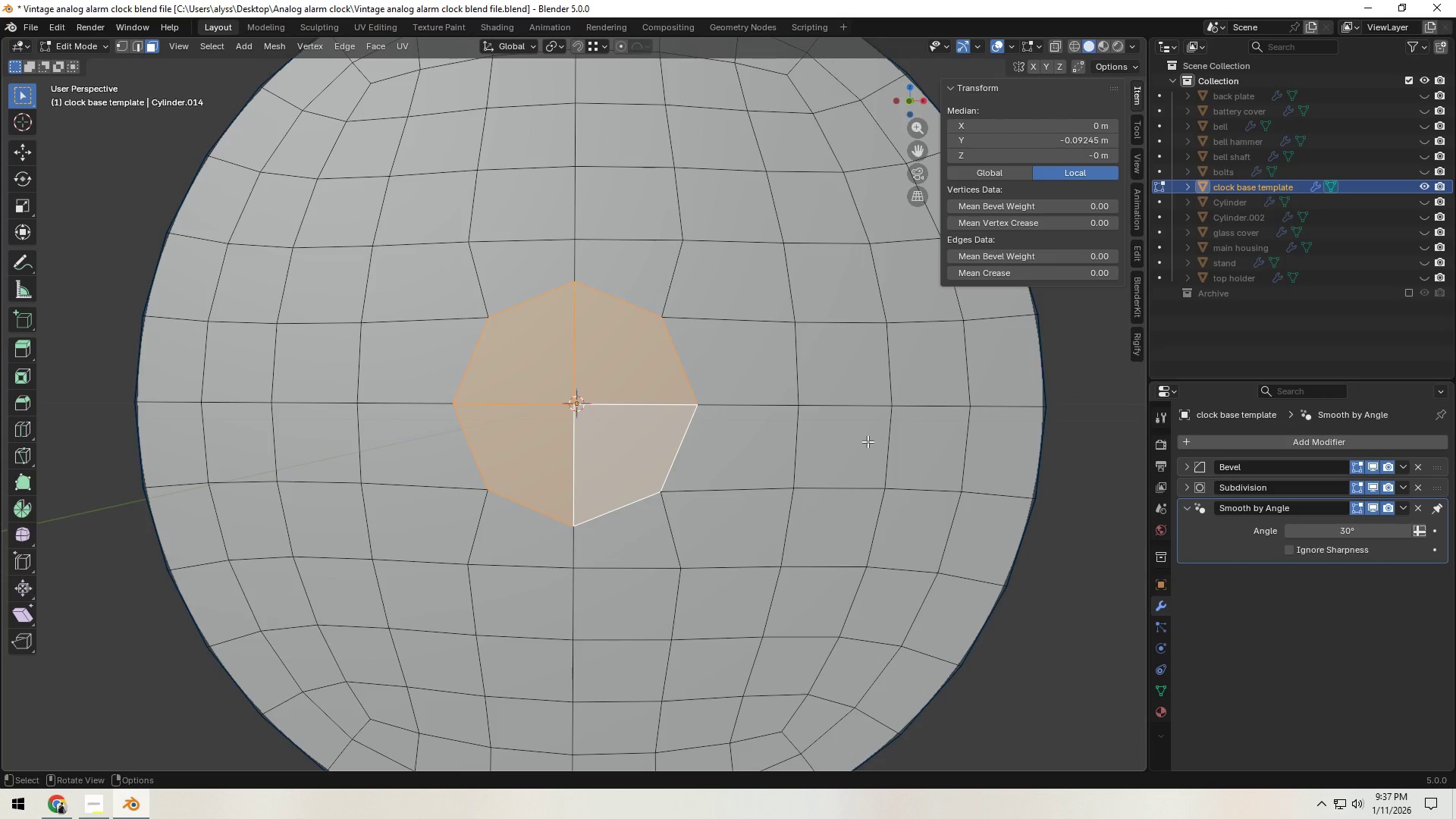 
key(I)
 